 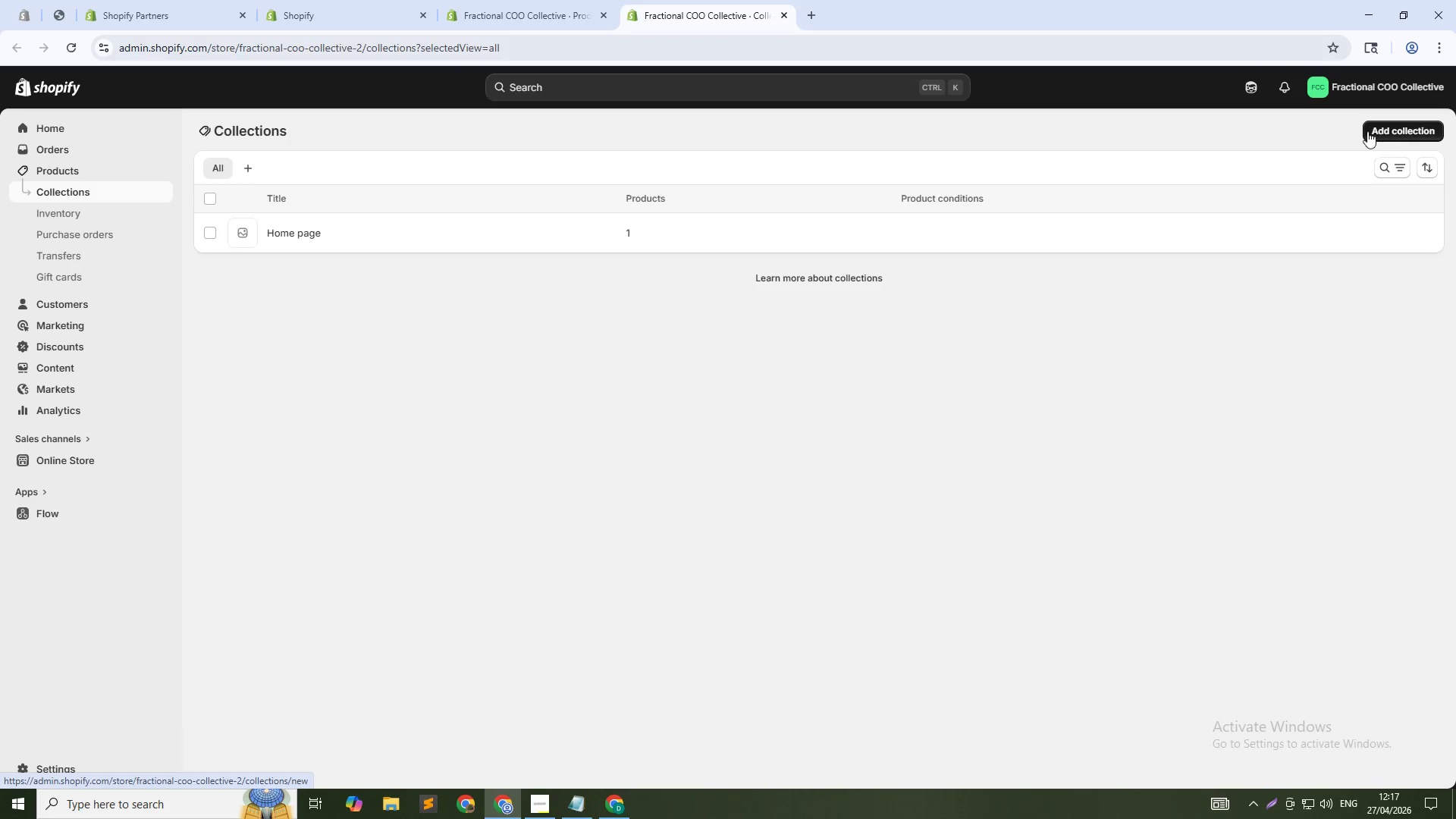 
left_click([698, 194])
 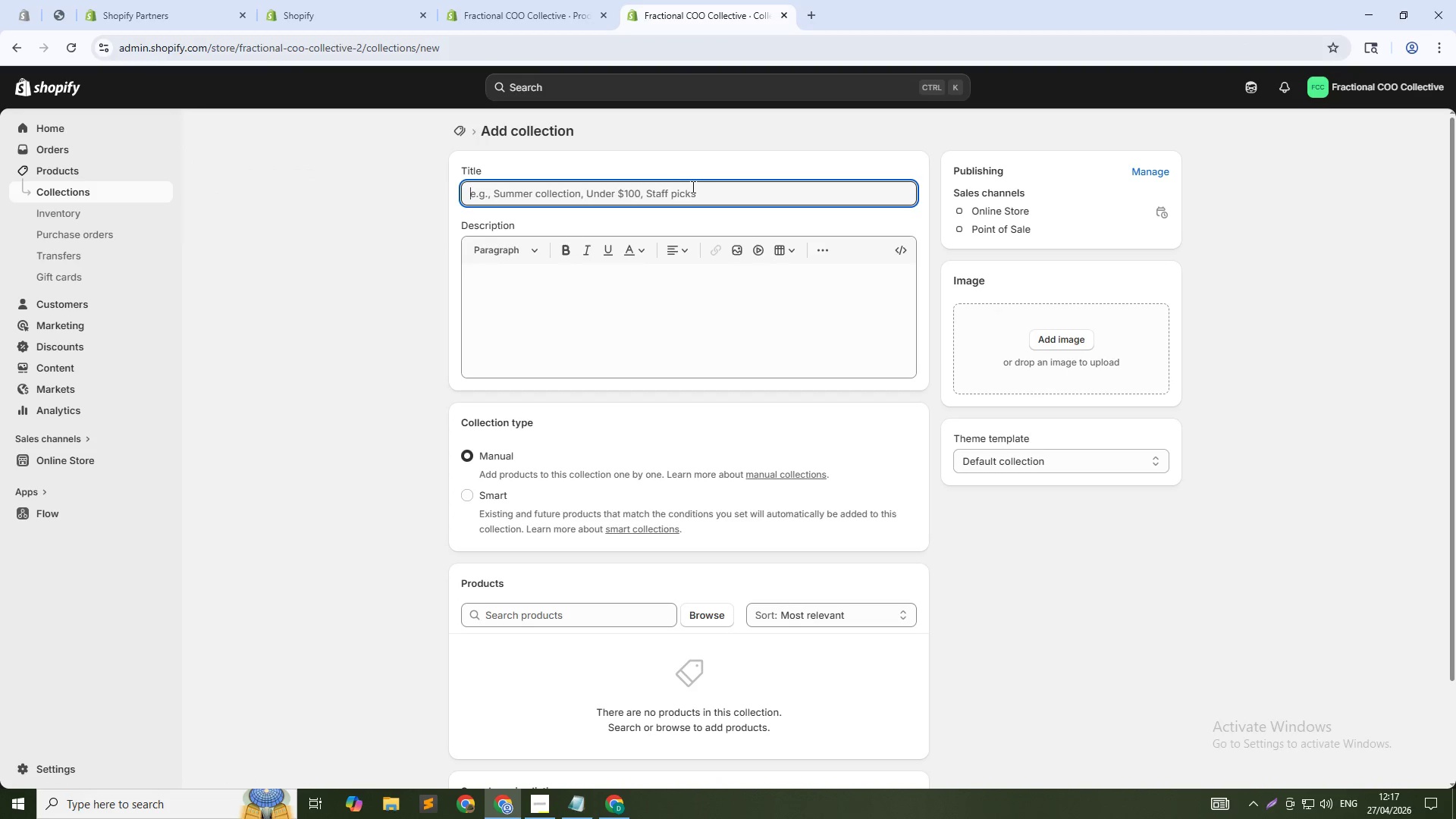 
type(Operational Playbooks)
 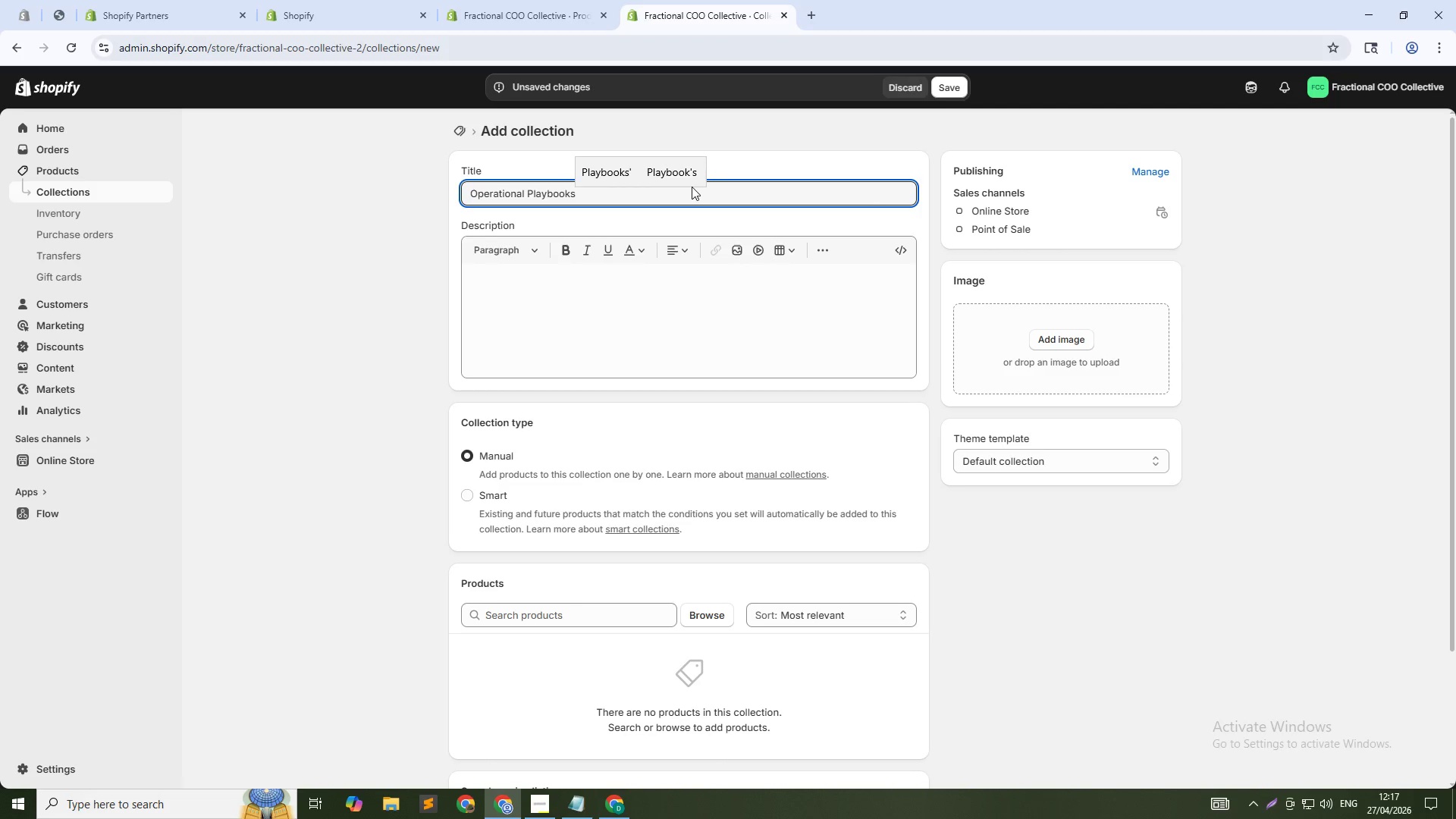 
left_click([476, 494])
 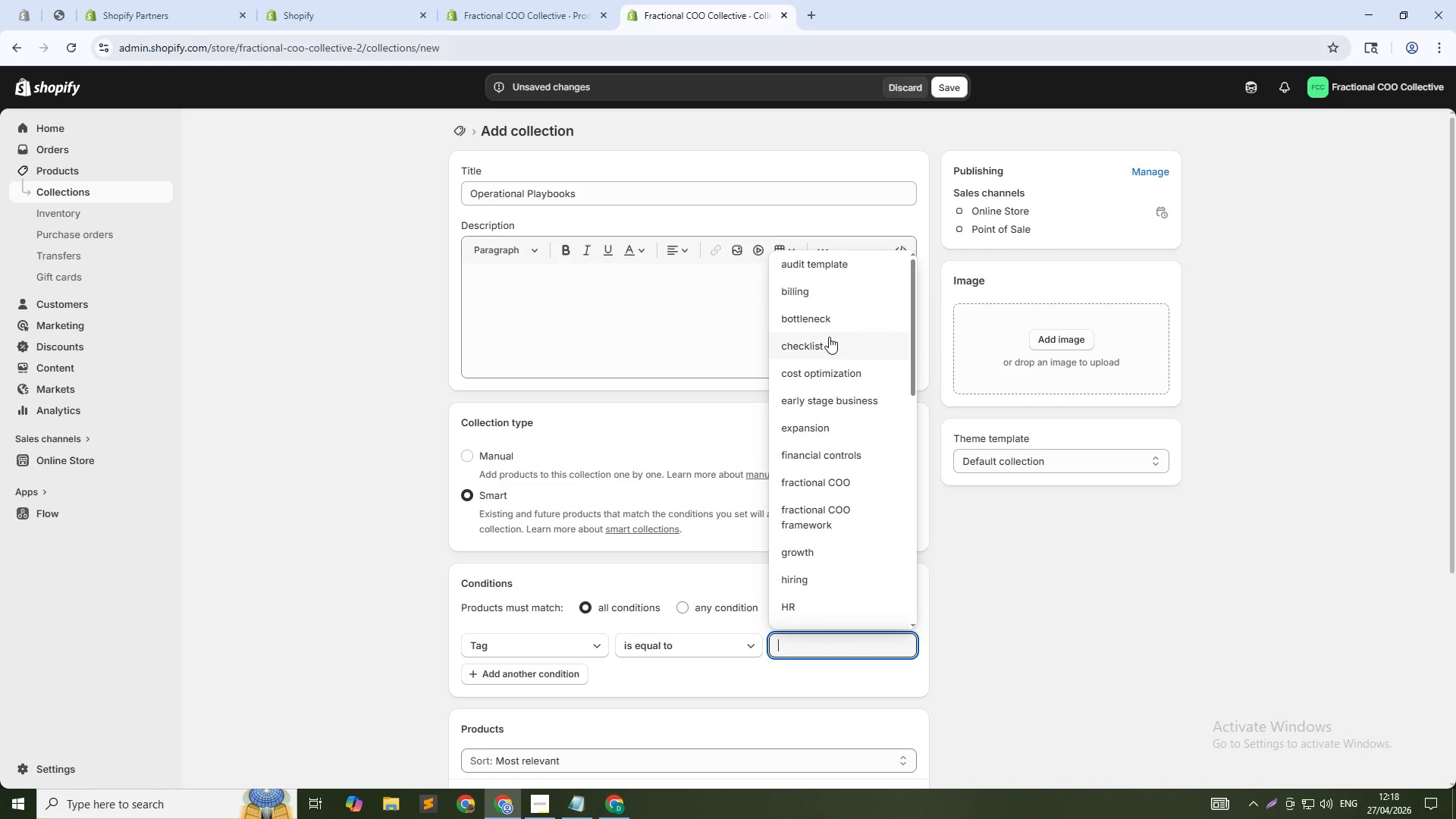 
wait(6.69)
 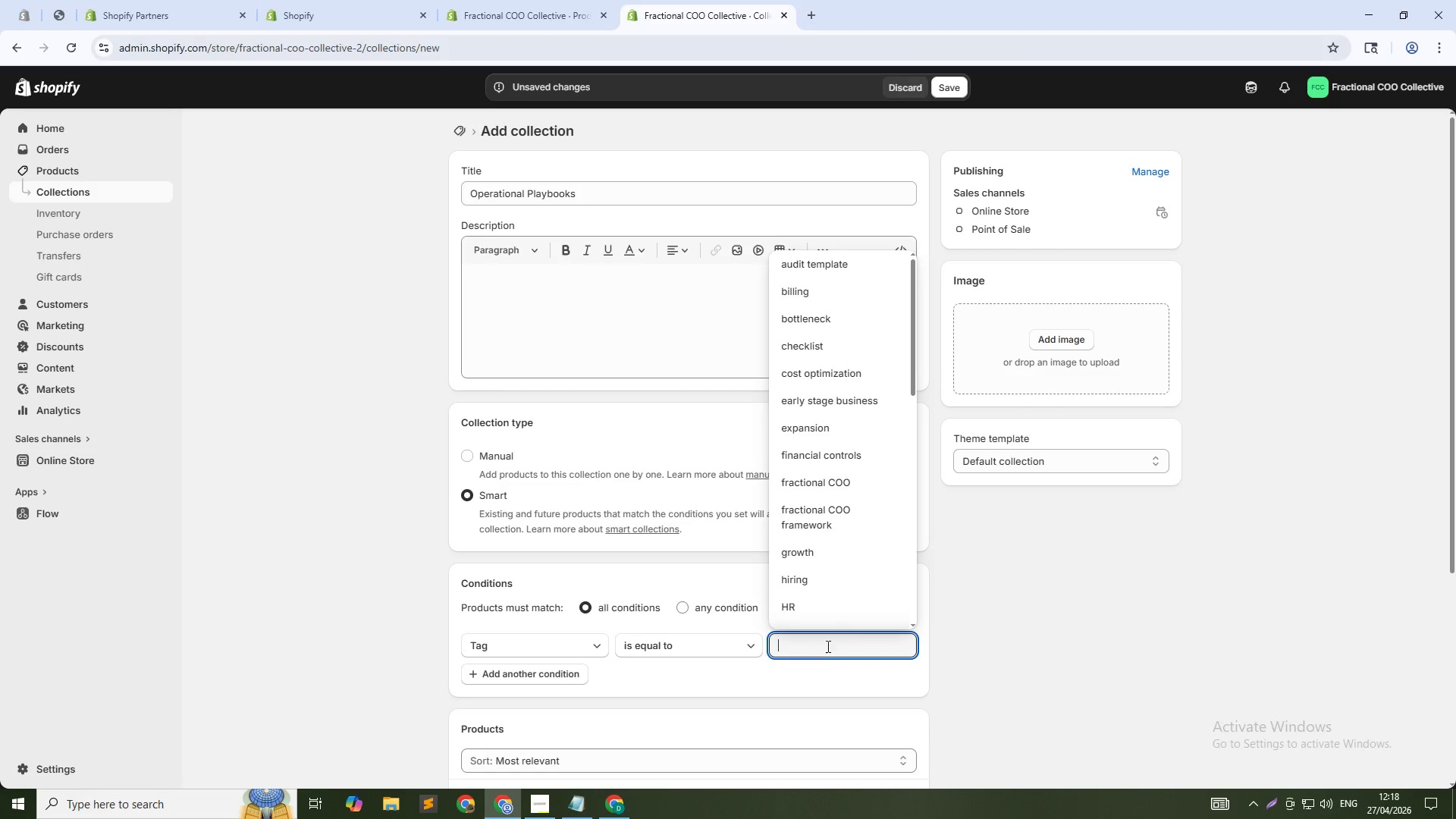 
key(P)
 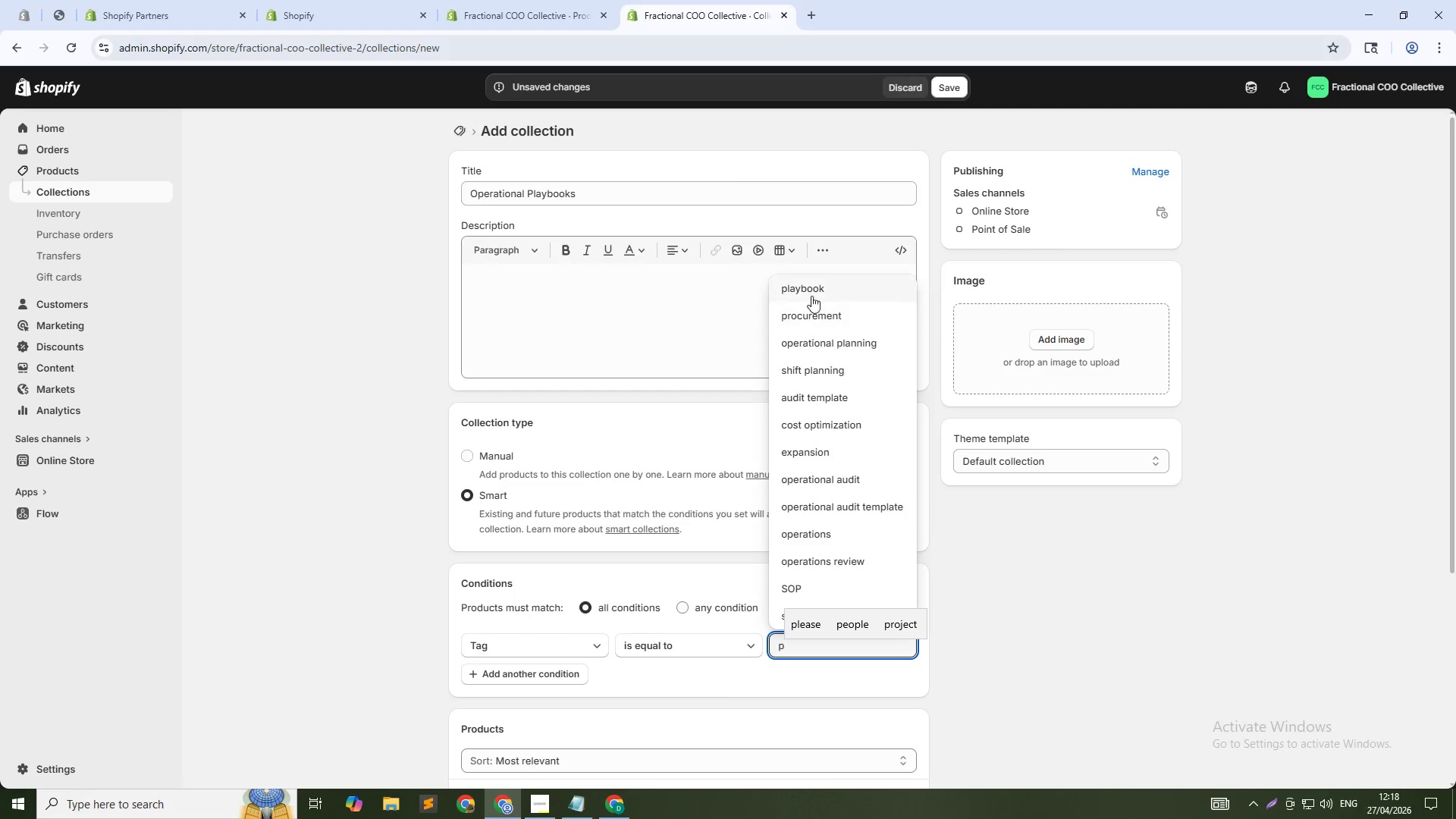 
left_click([813, 293])
 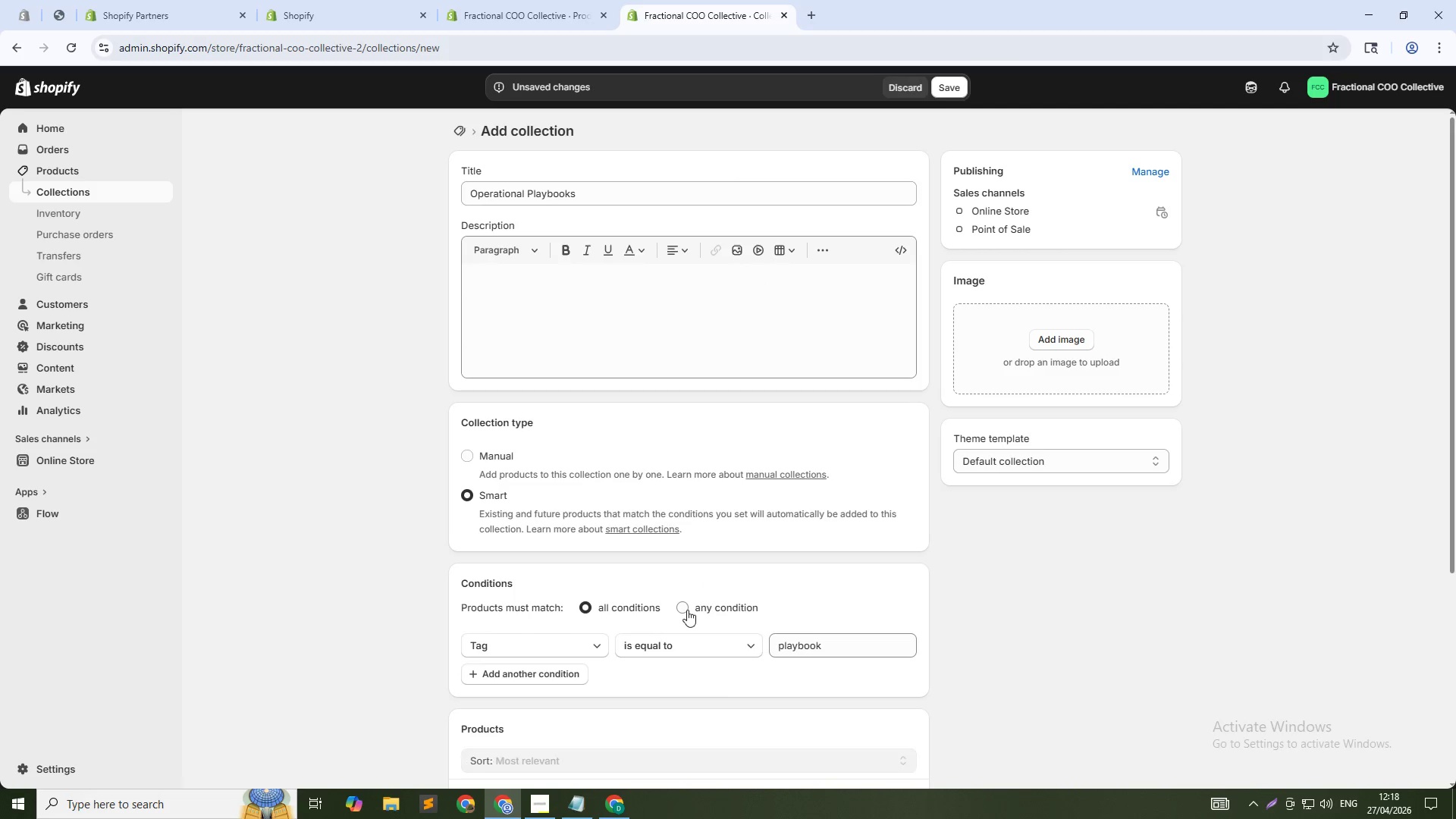 
scroll: coordinate [668, 601], scroll_direction: down, amount: 5.0
 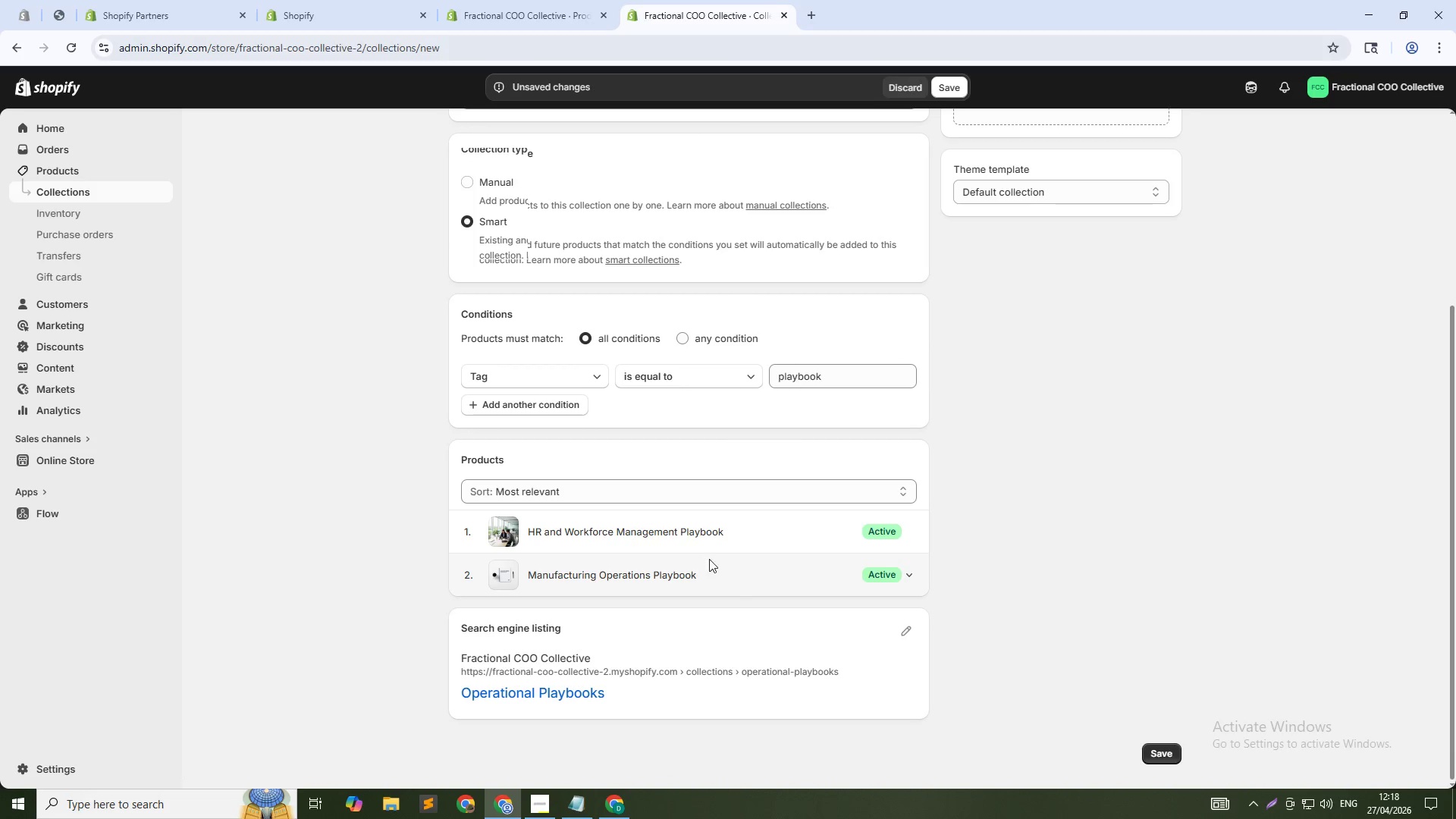 
double_click([853, 382])
 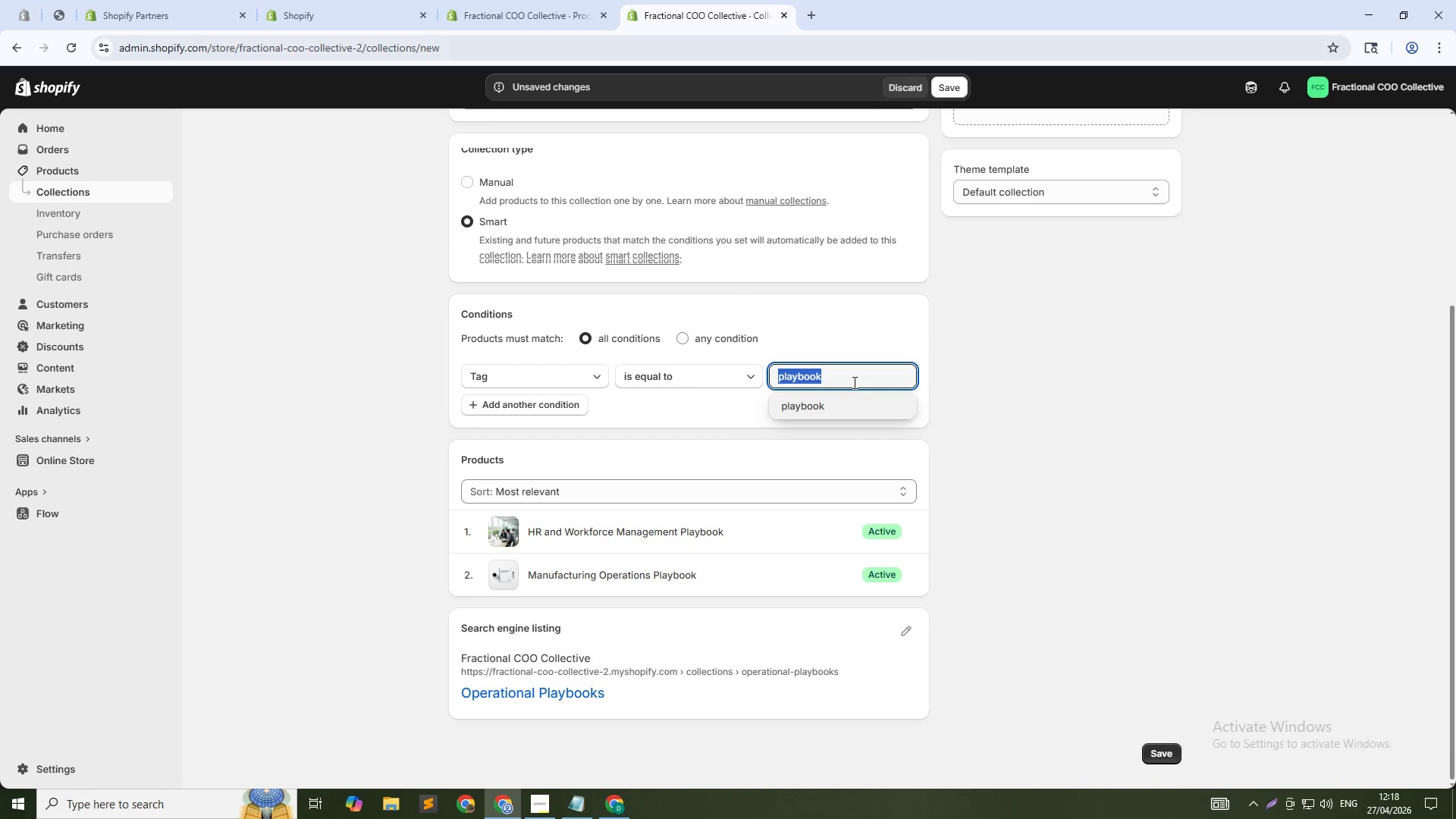 
triple_click([853, 382])
 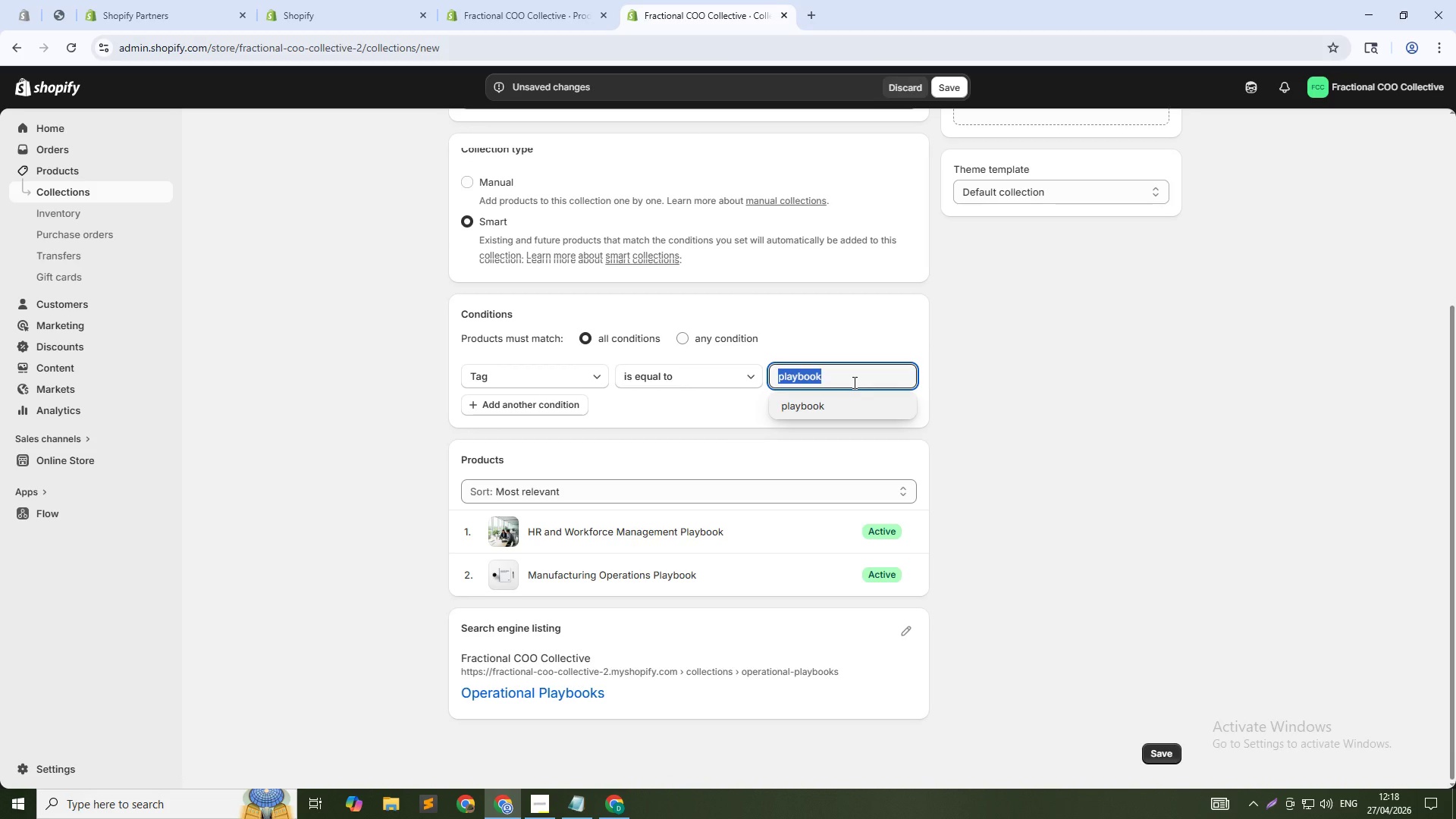 
type(SOP)
 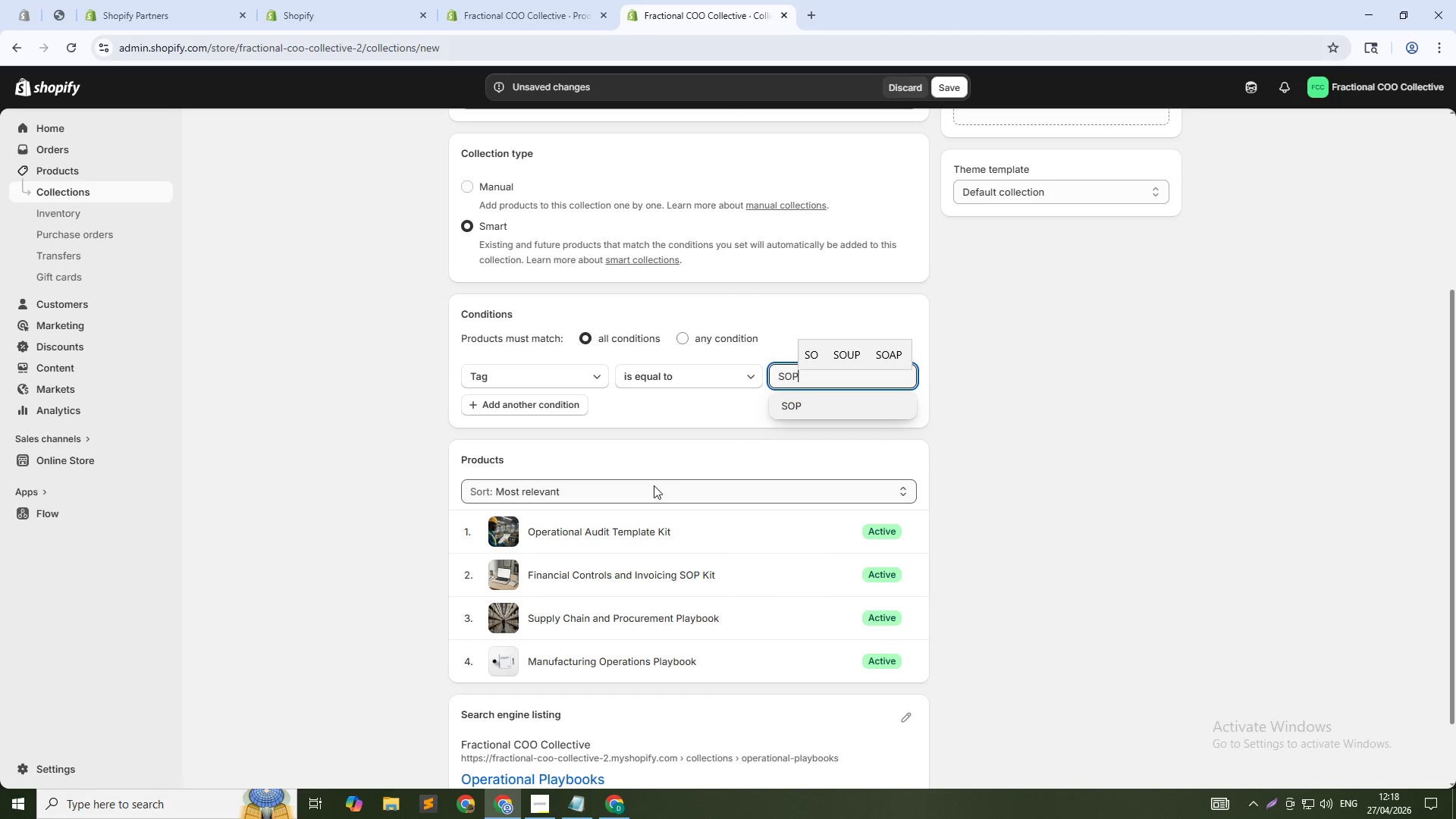 
wait(5.76)
 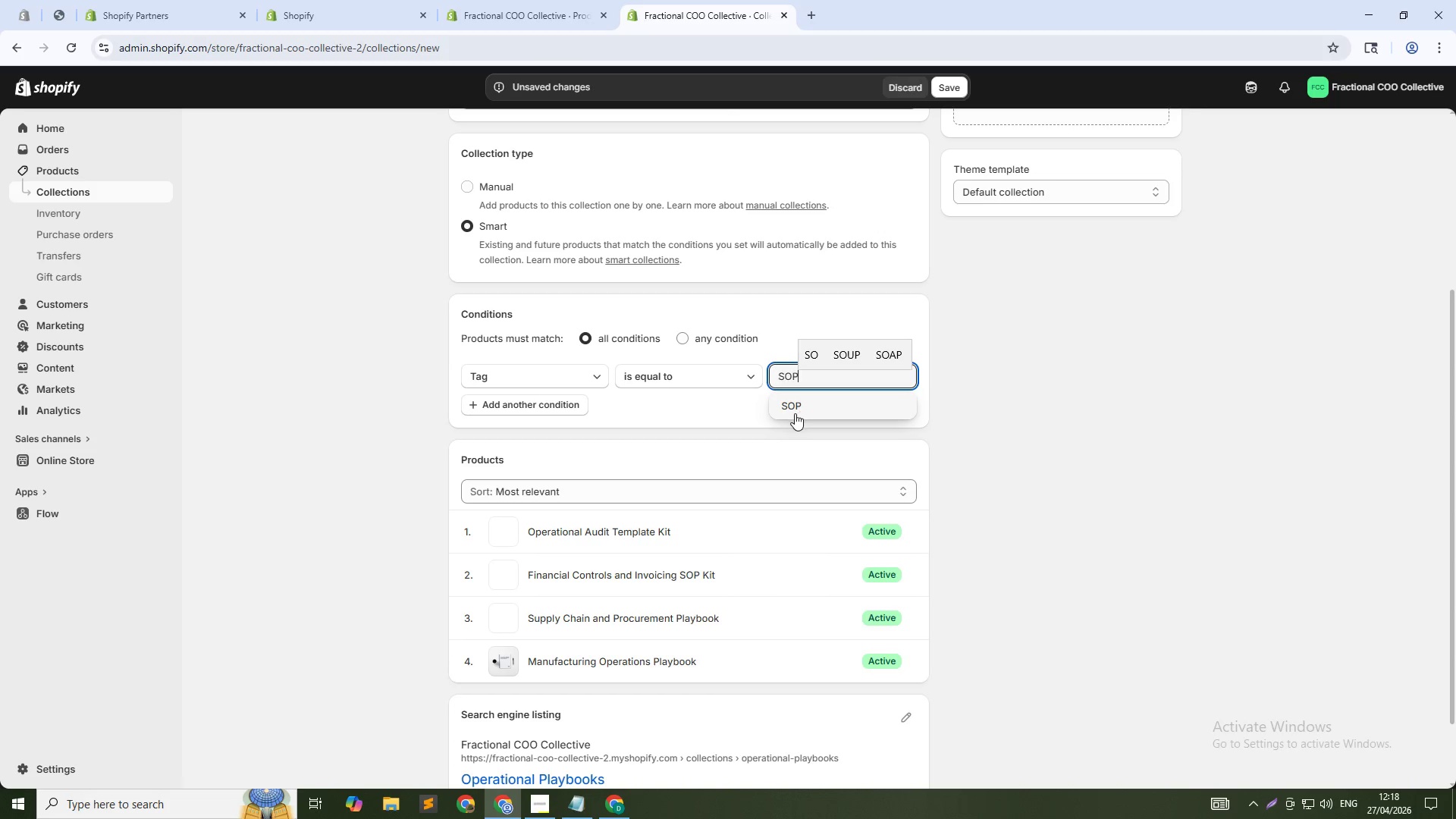 
double_click([838, 384])
 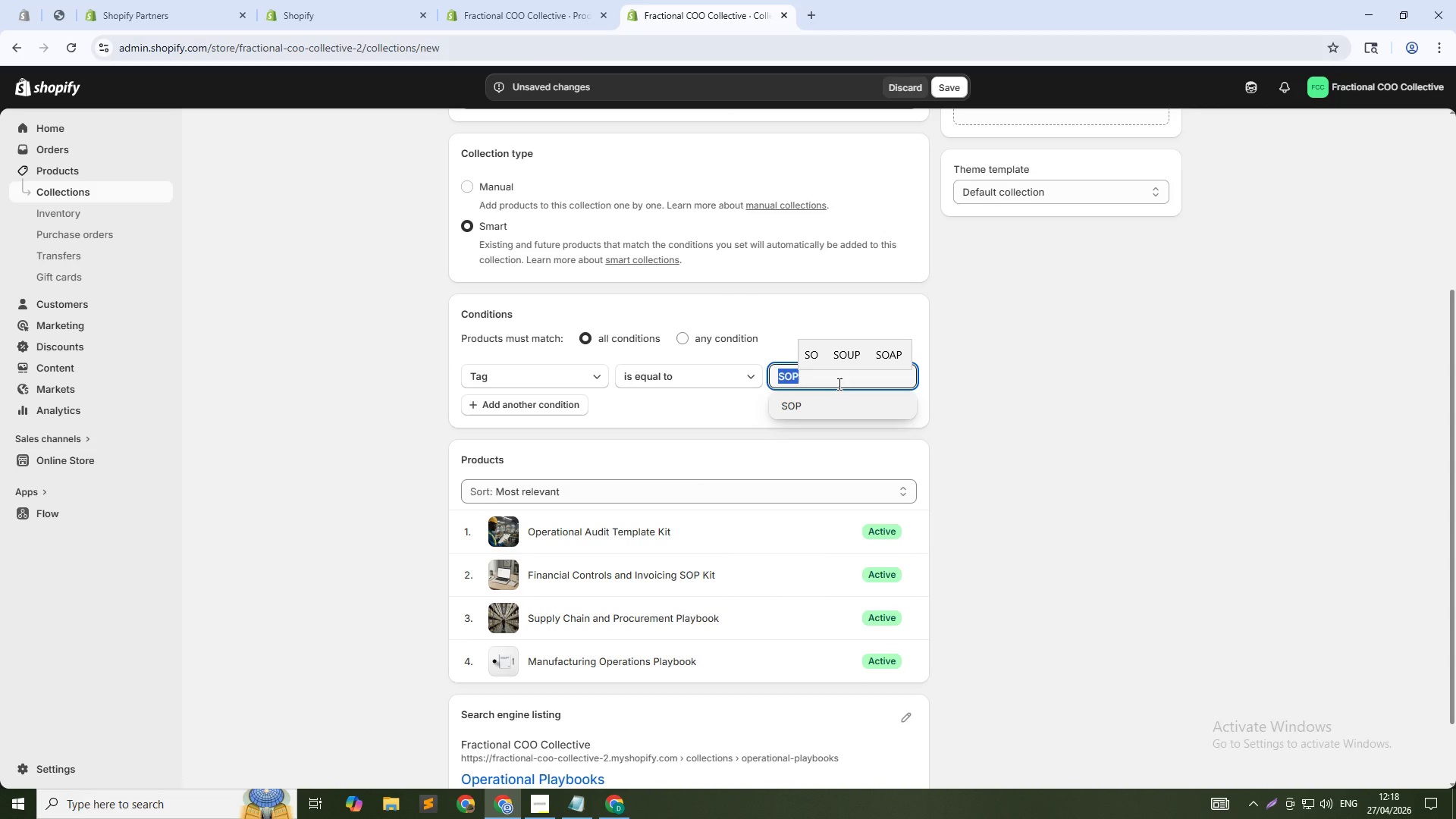 
triple_click([838, 384])
 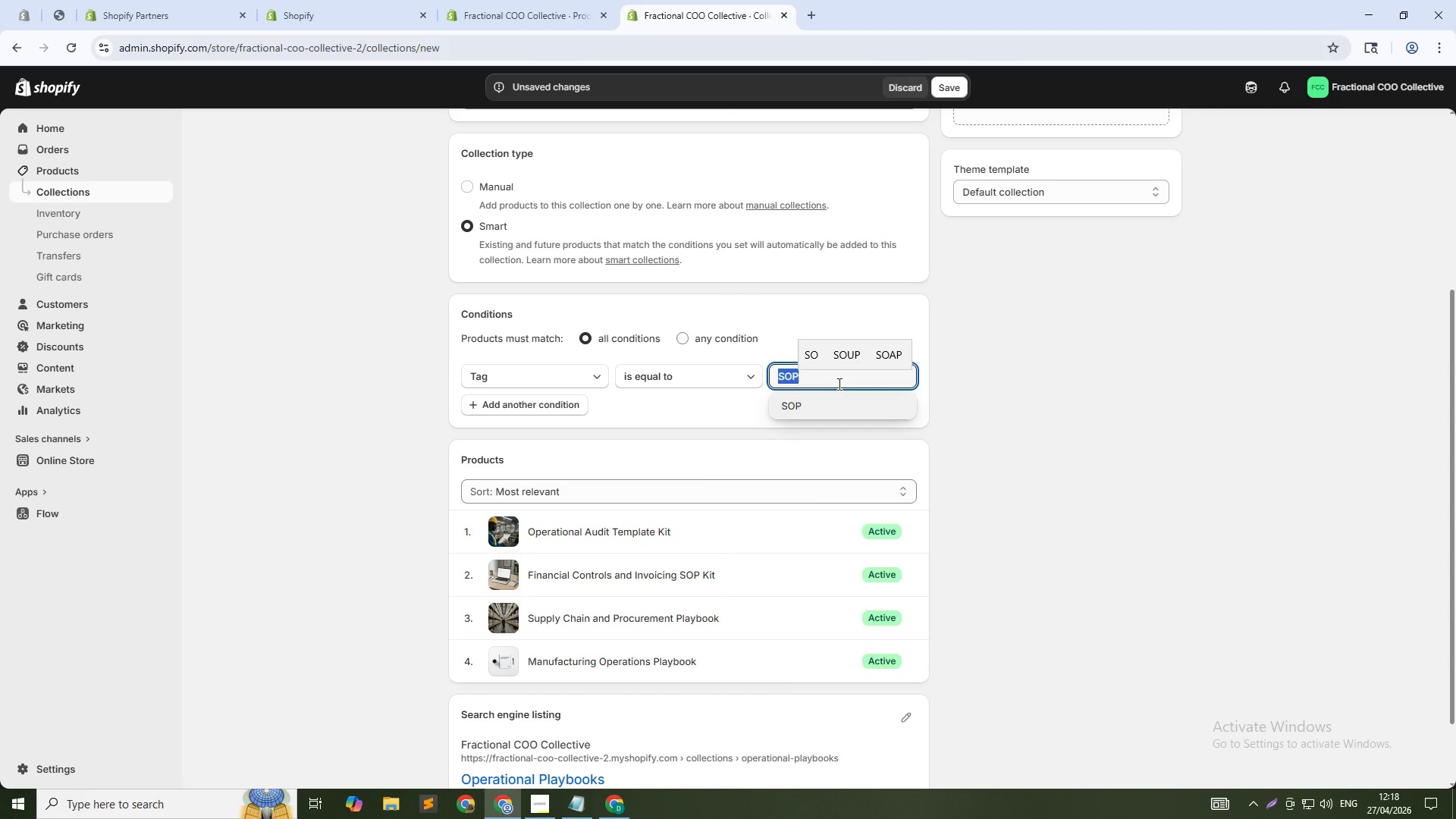 
type(audit)
 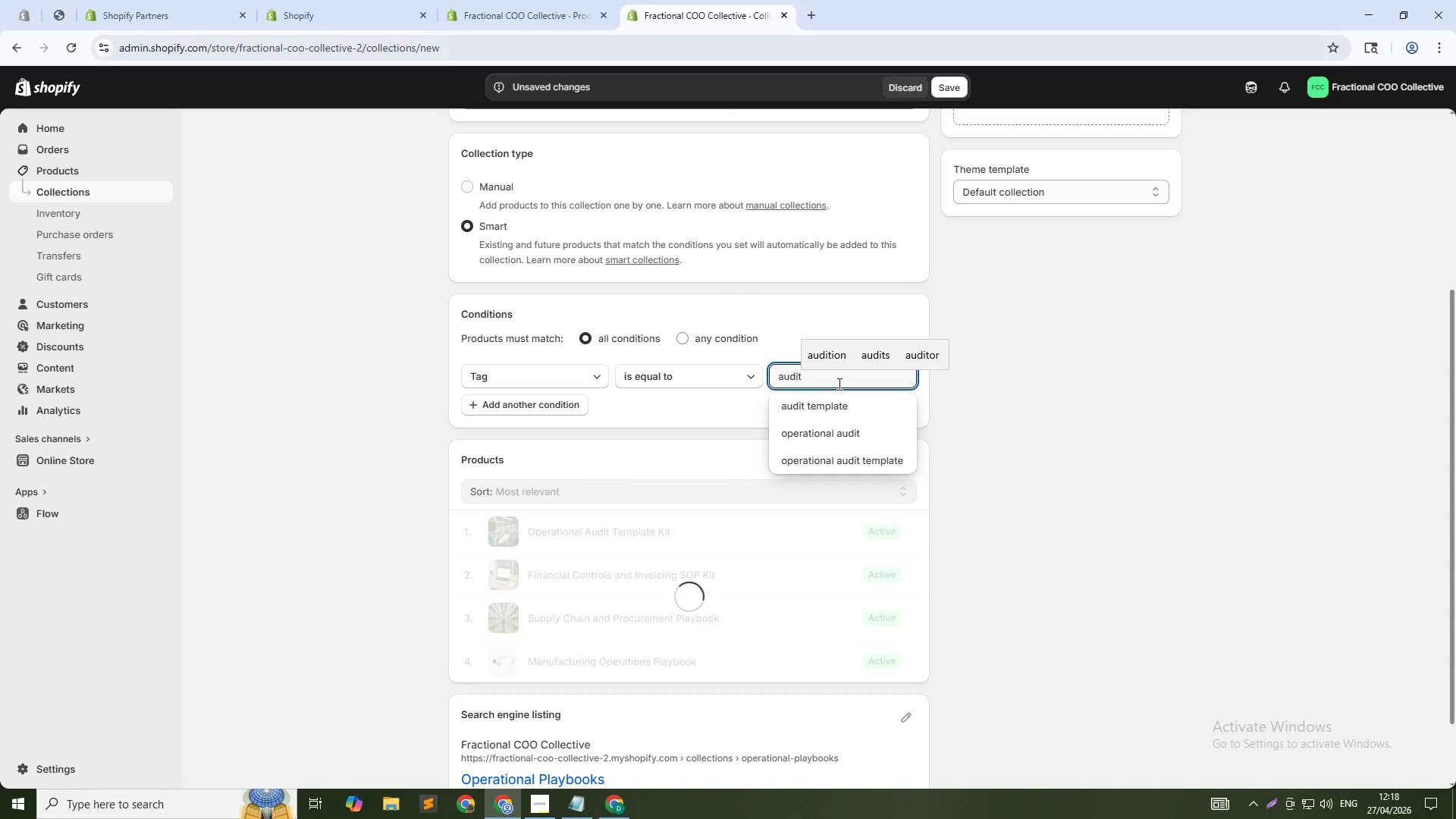 
key(ArrowDown)
 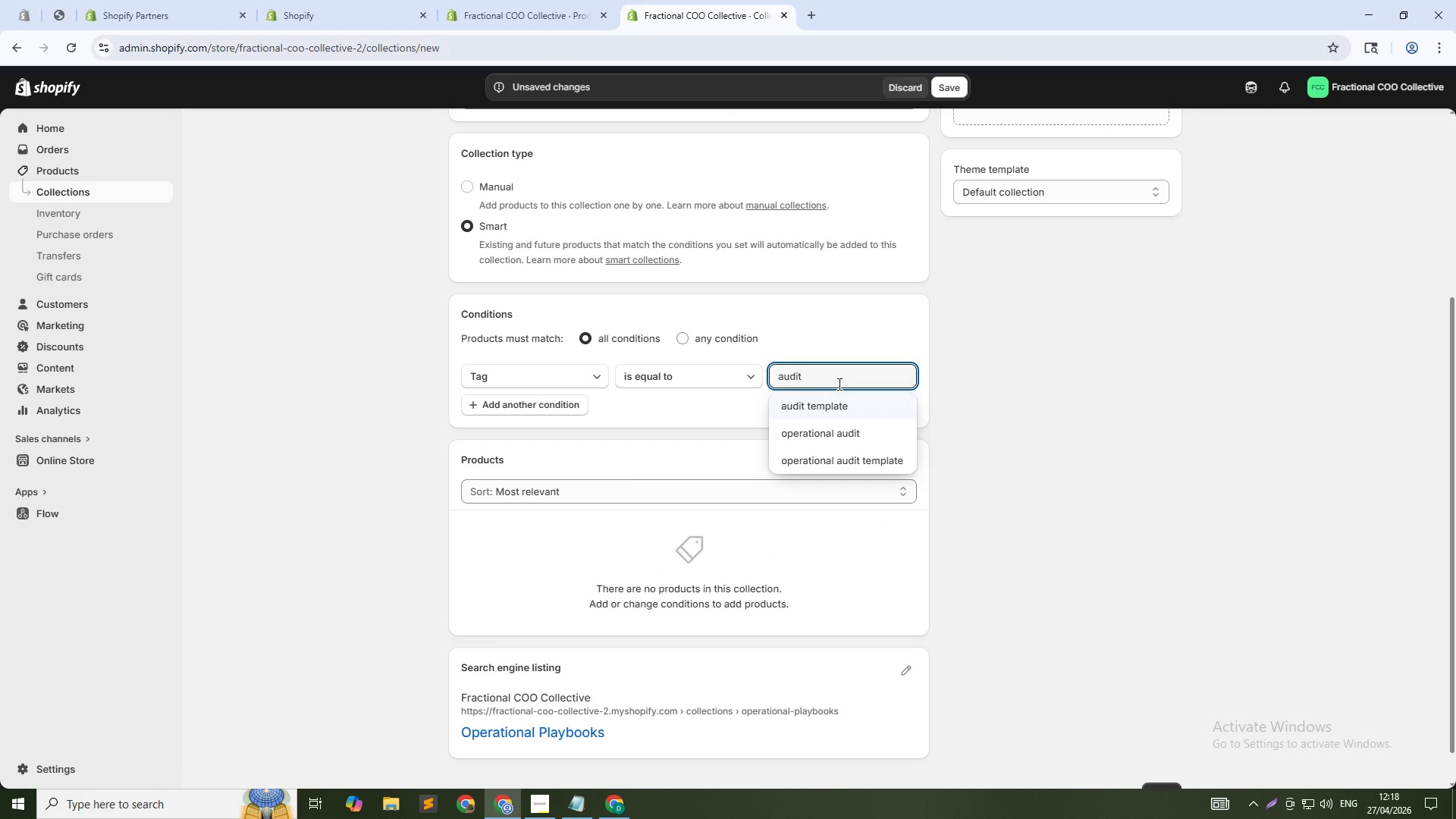 
key(ArrowDown)
 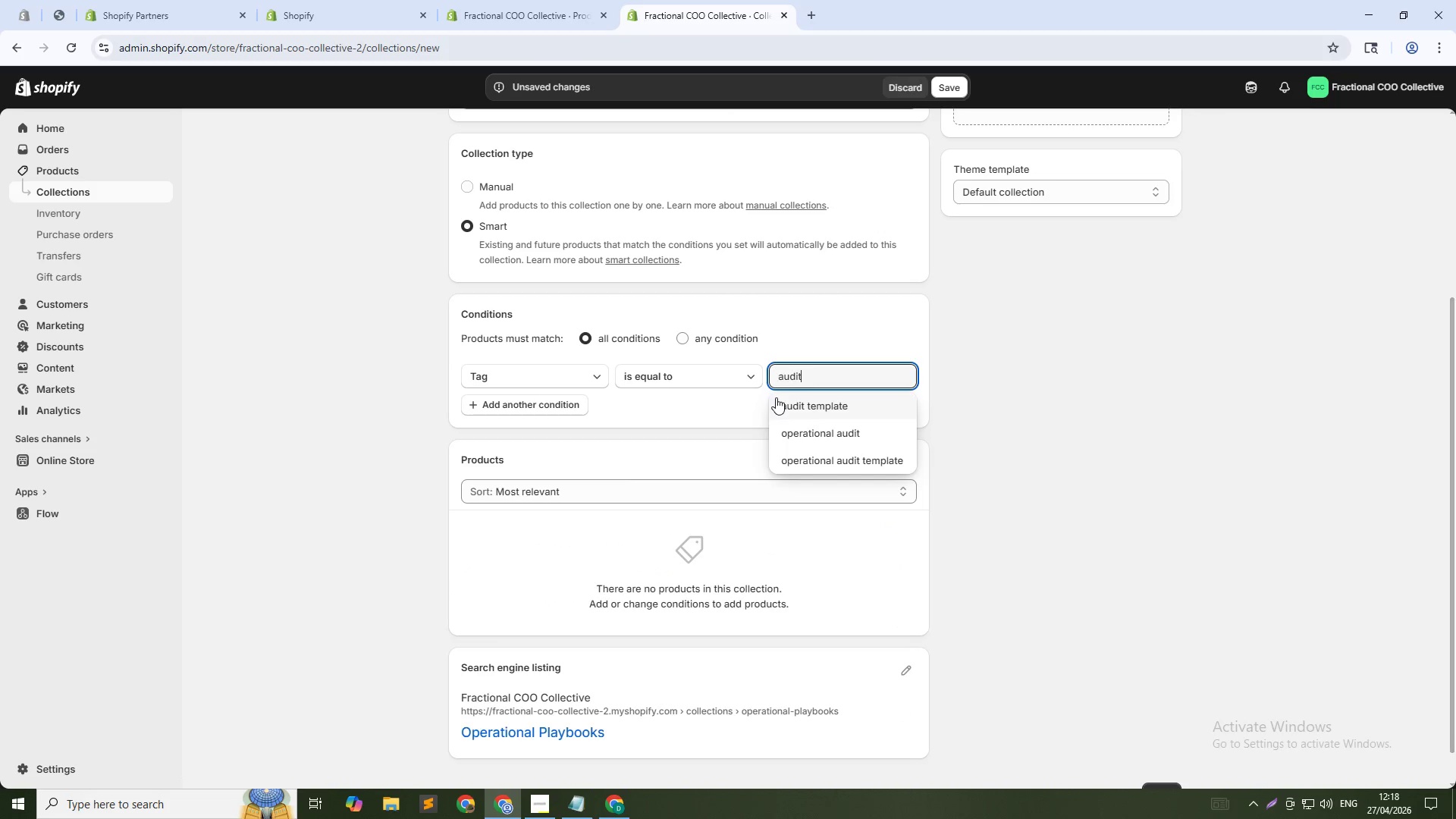 
left_click([811, 407])
 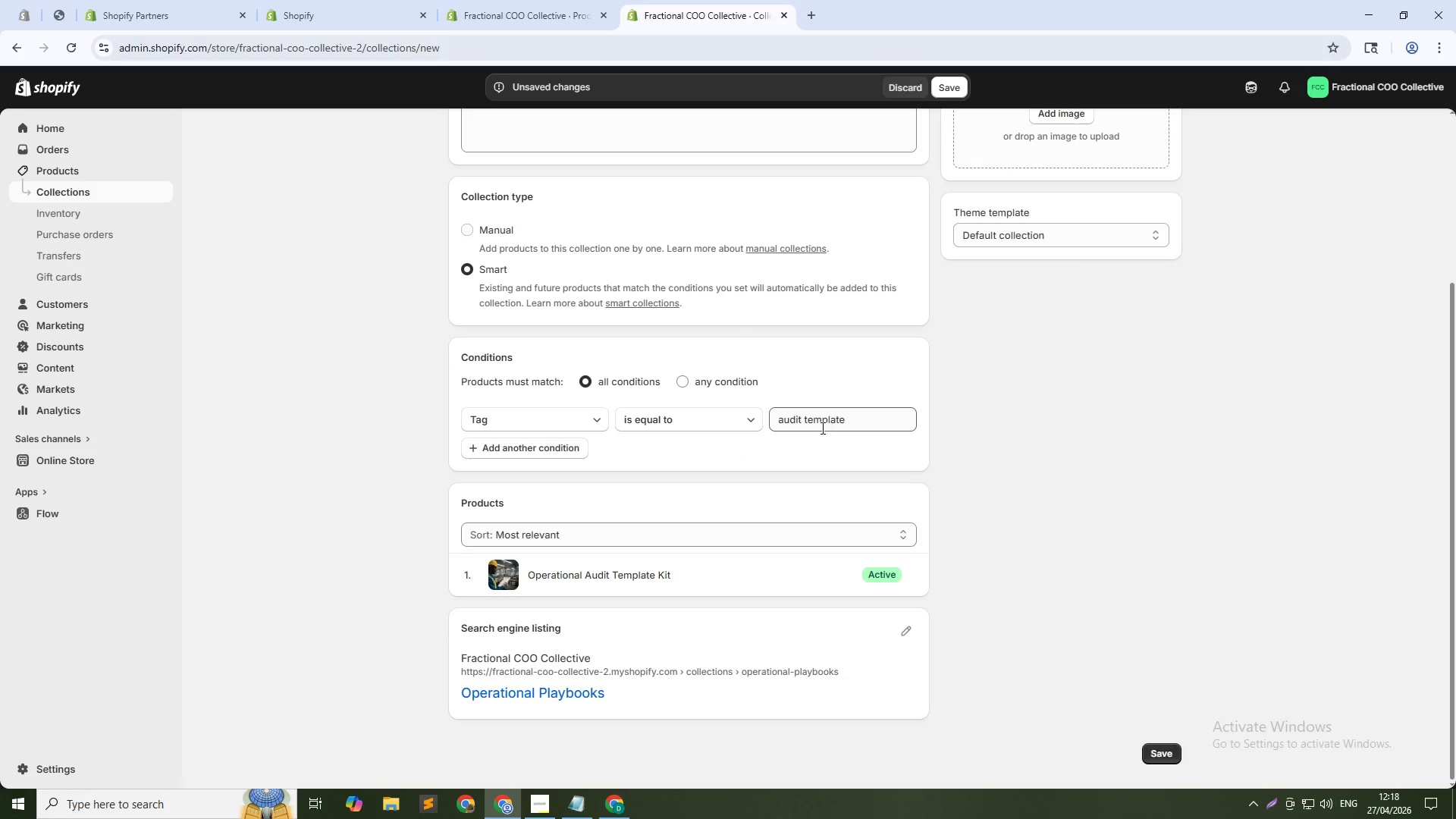 
double_click([846, 419])
 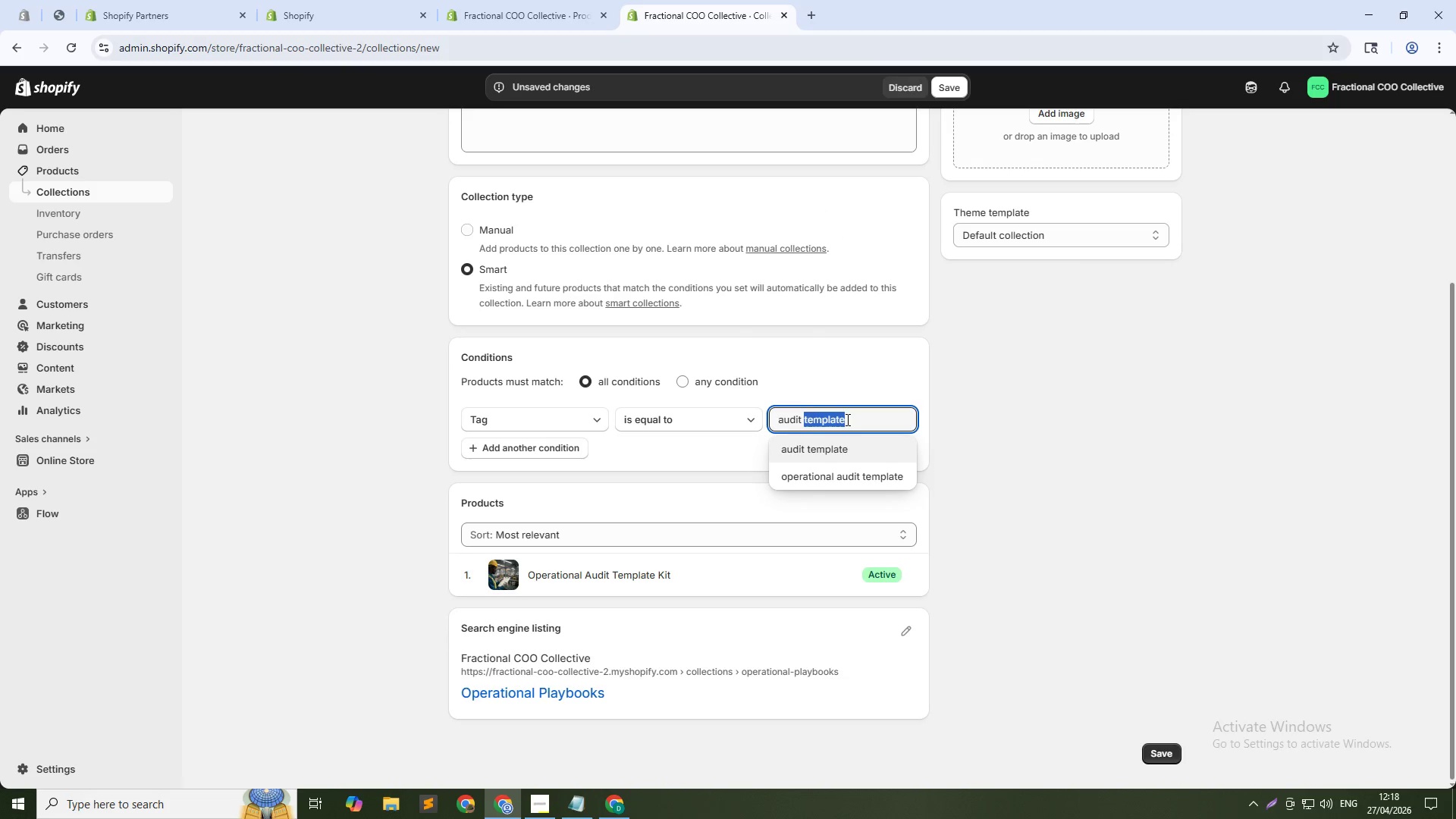 
triple_click([846, 419])
 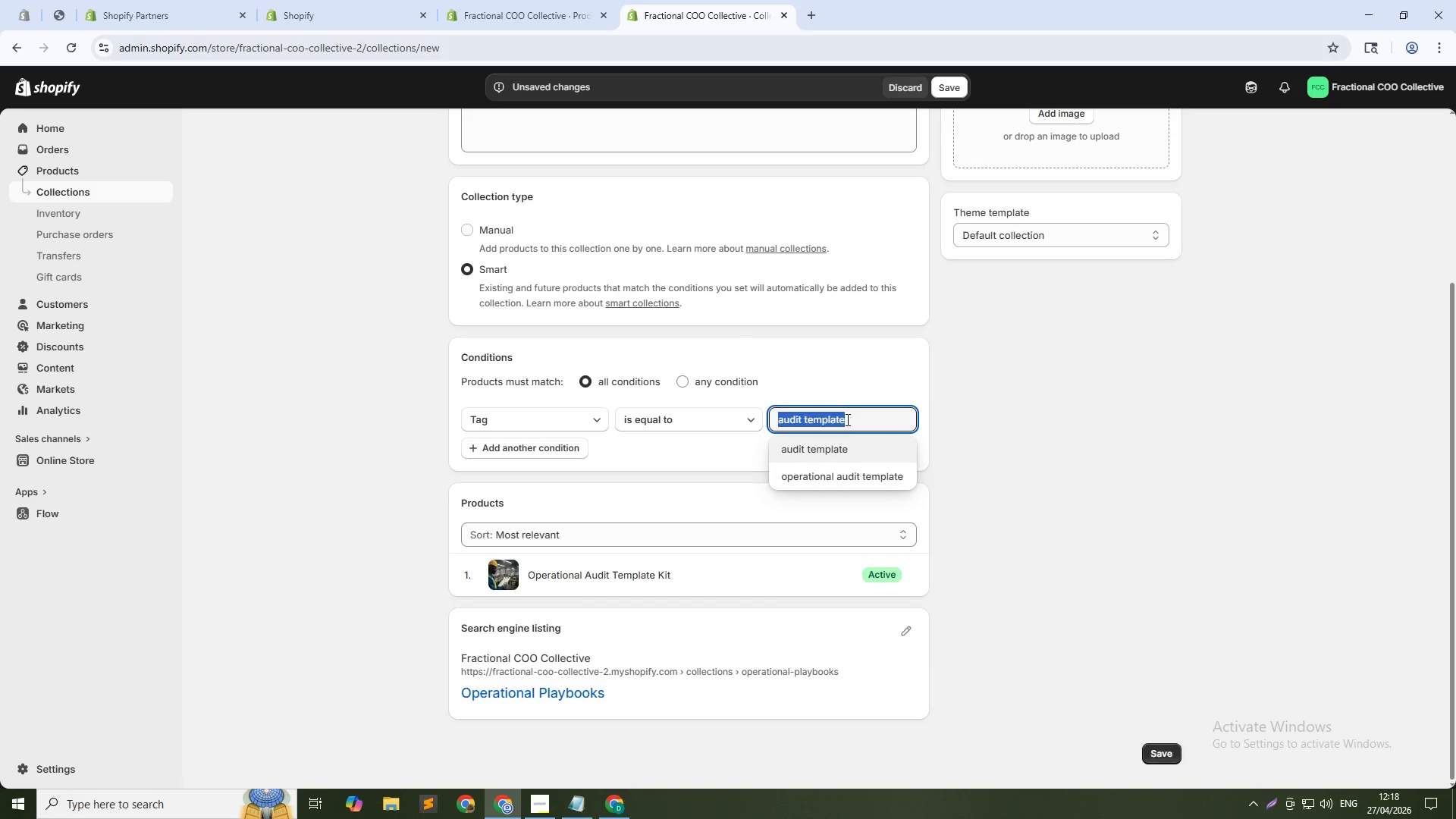 
key(Backspace)
 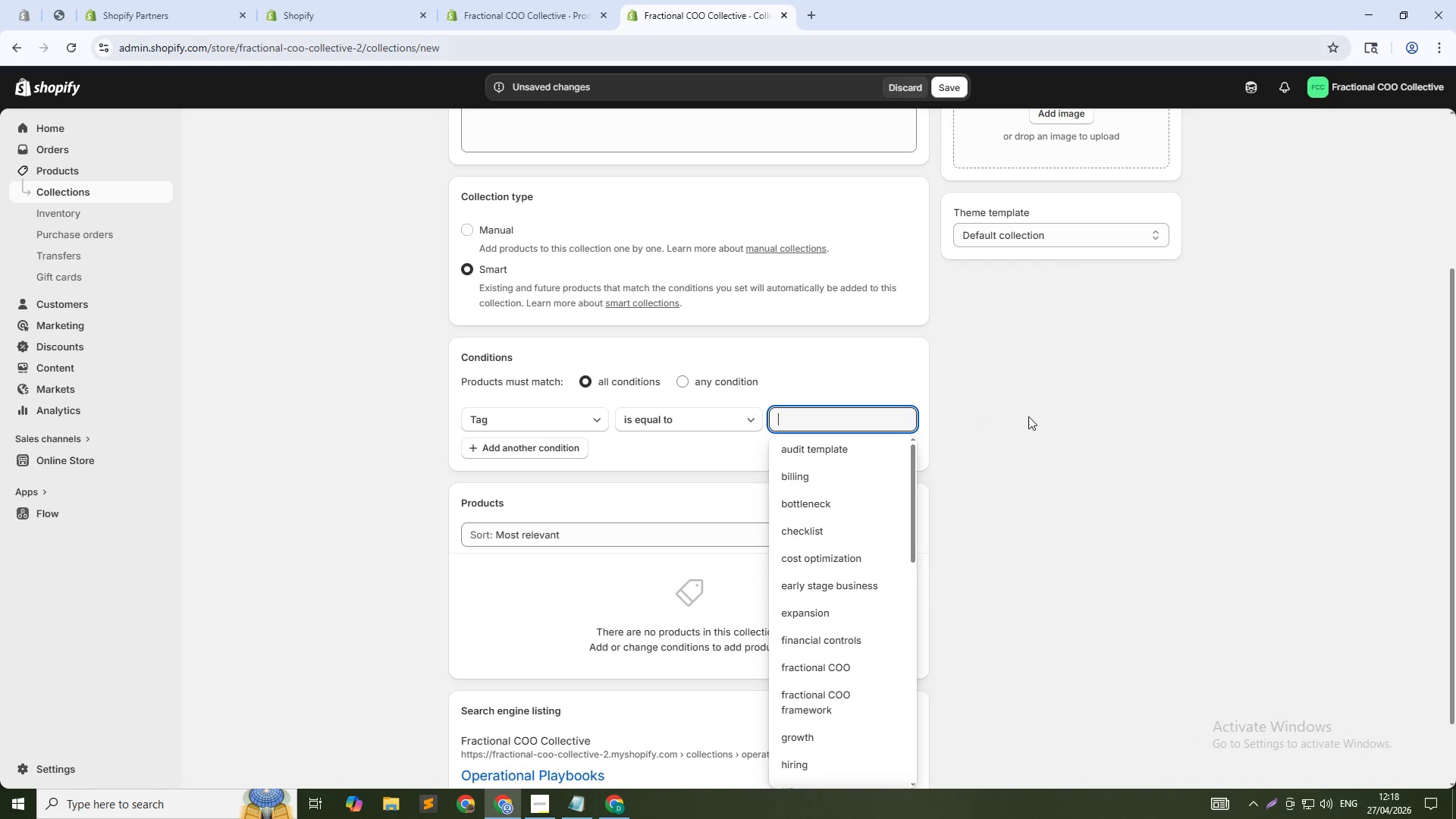 
wait(6.25)
 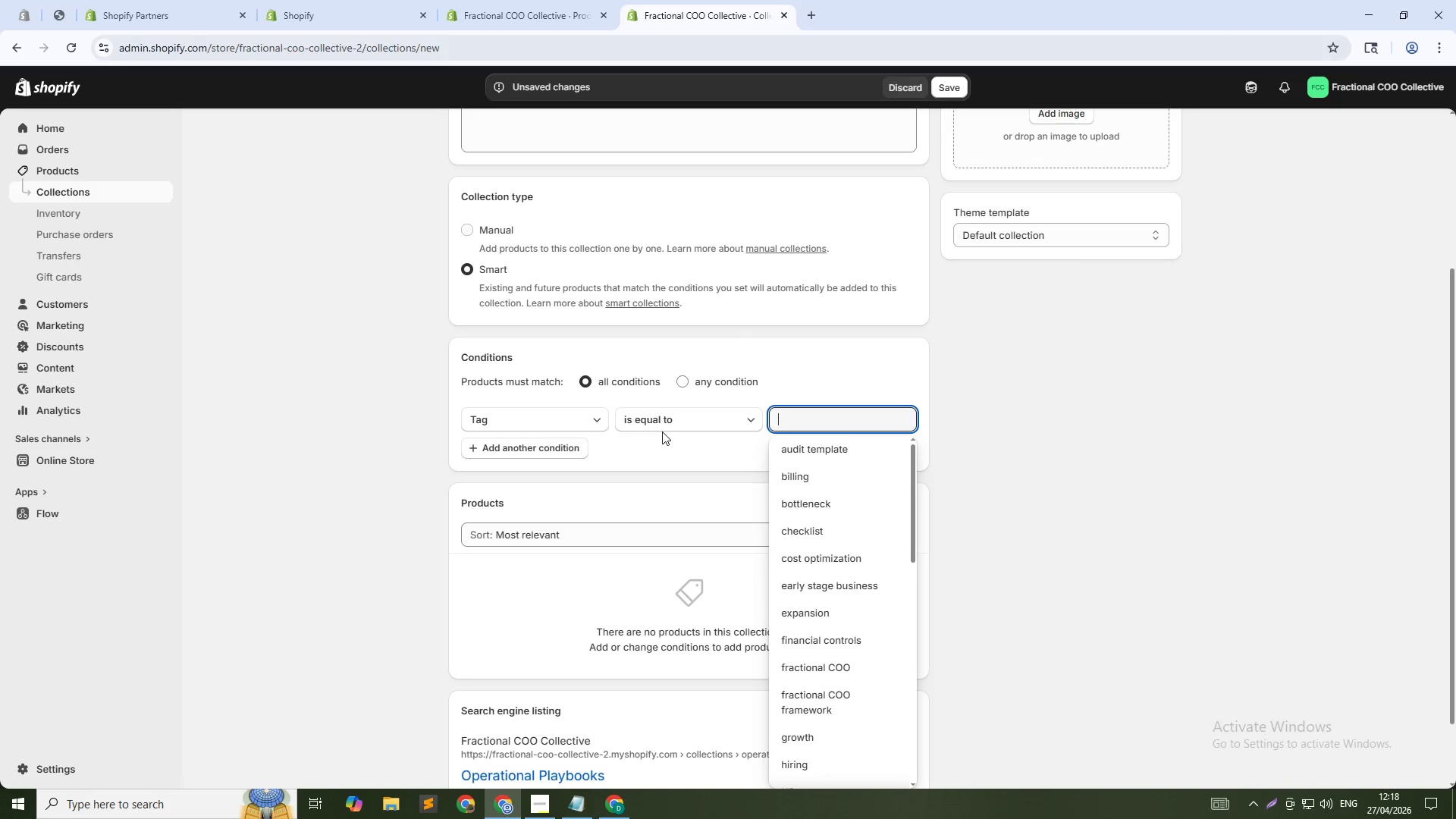 
left_click([554, 0])
 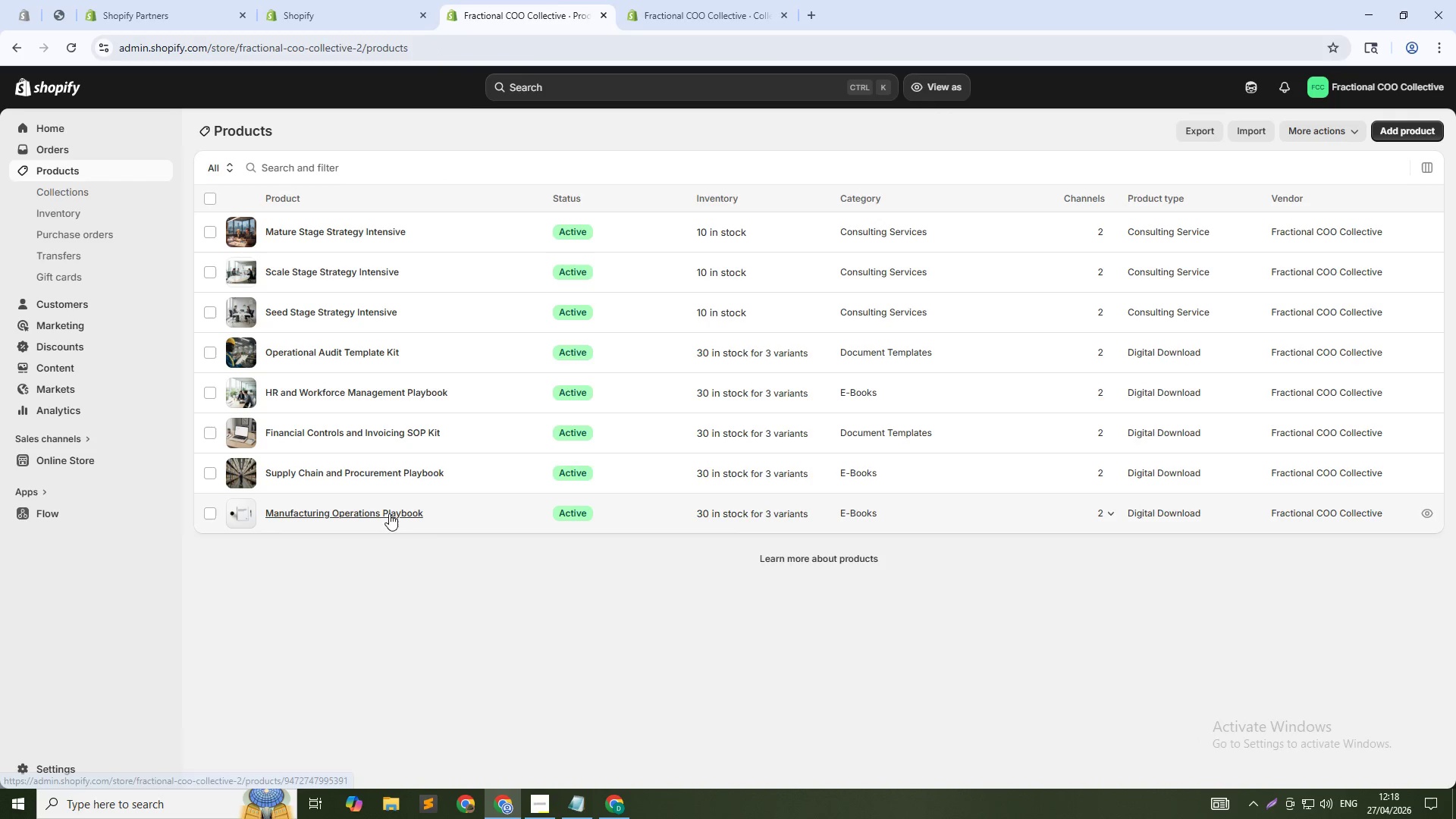 
left_click([389, 513])
 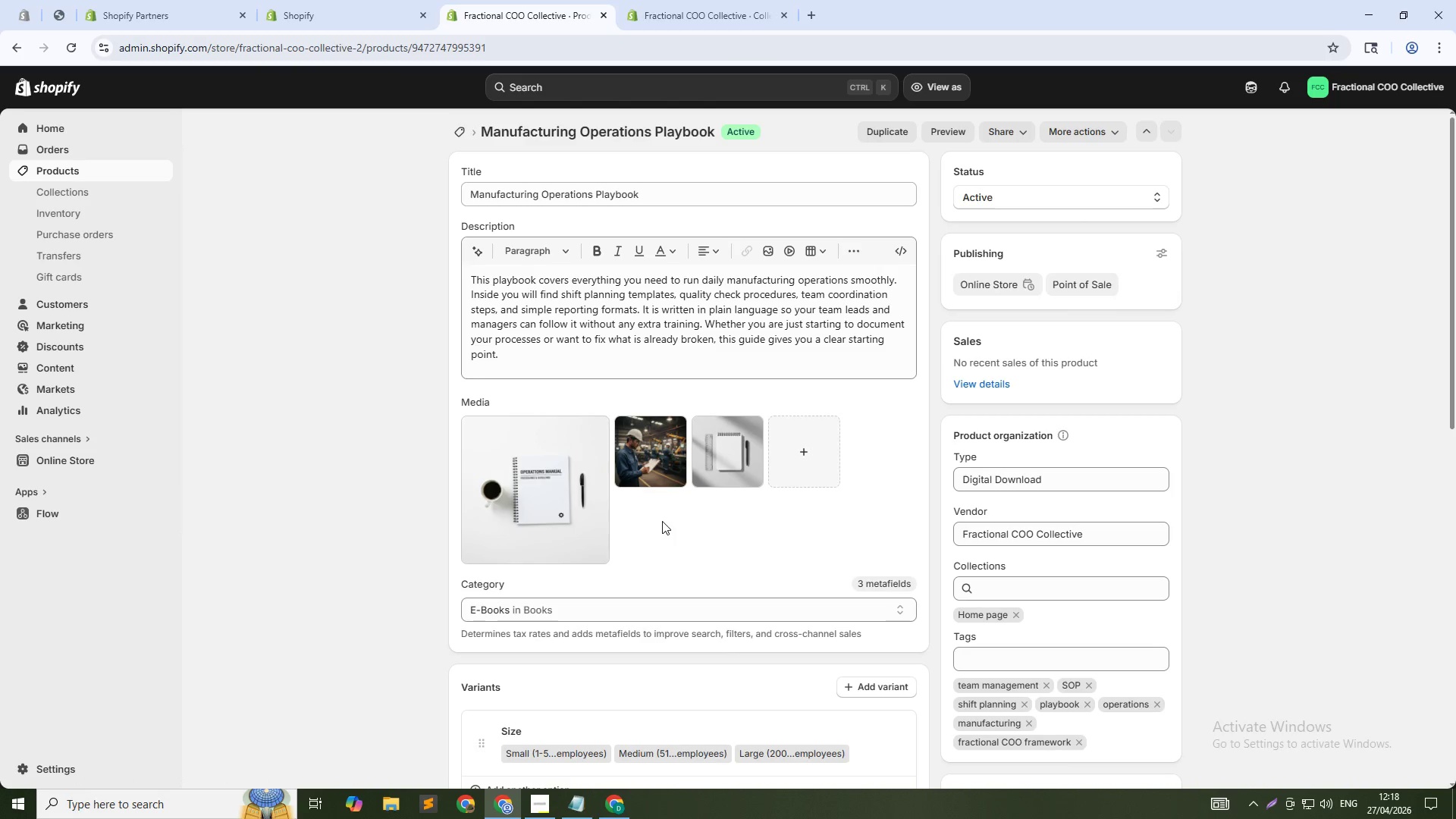 
wait(9.39)
 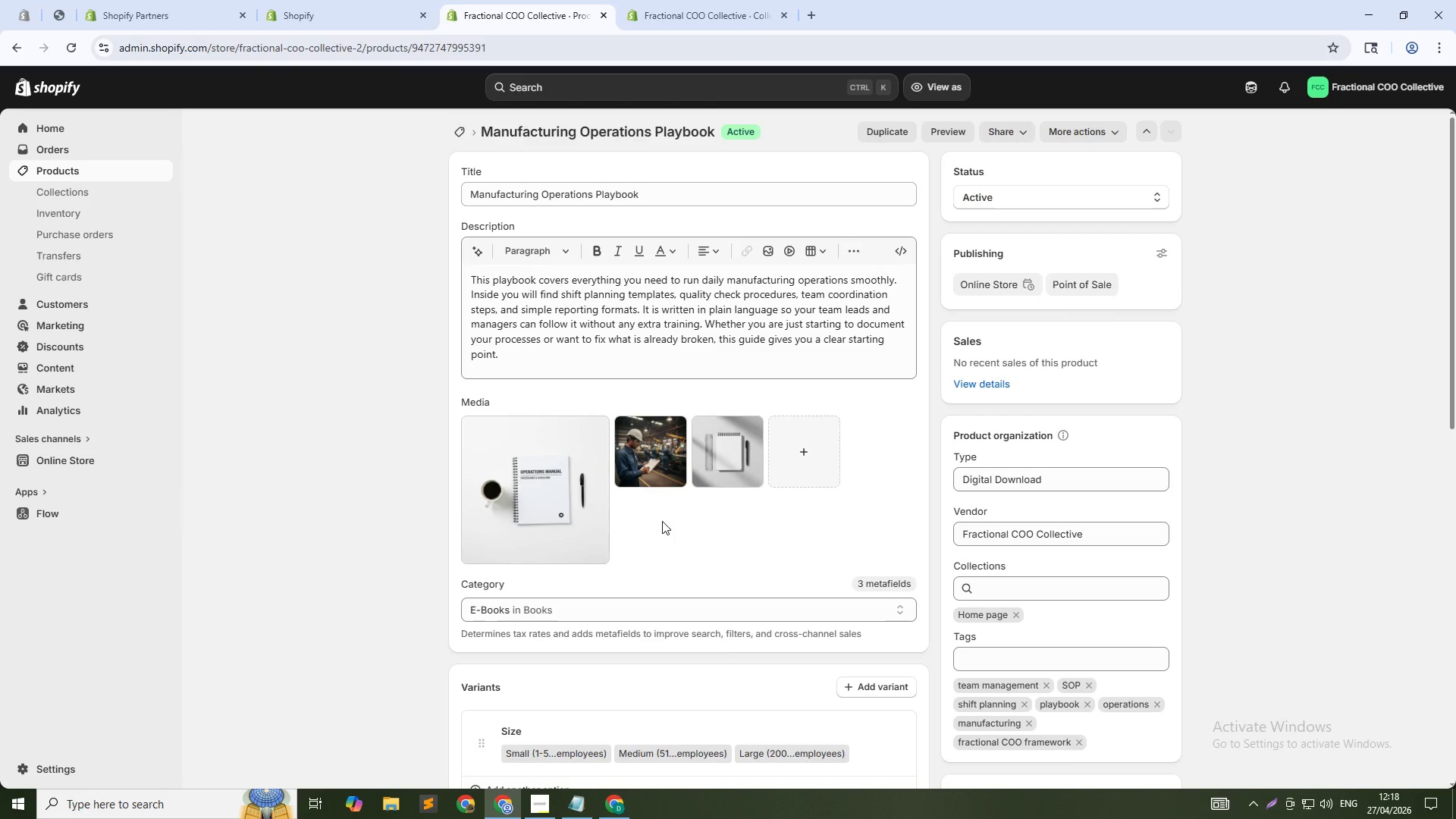 
left_click([469, 128])
 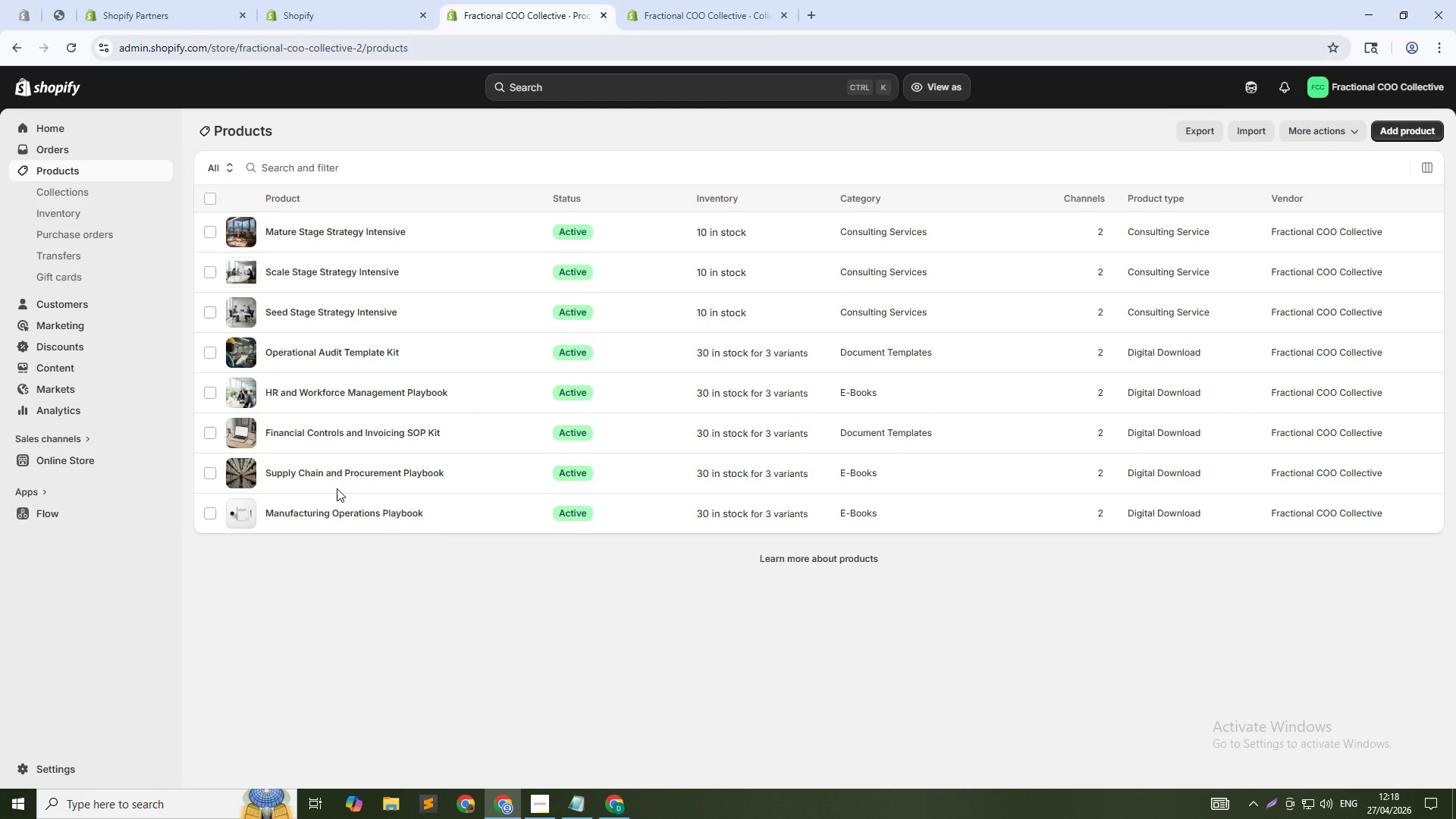 
left_click([361, 472])
 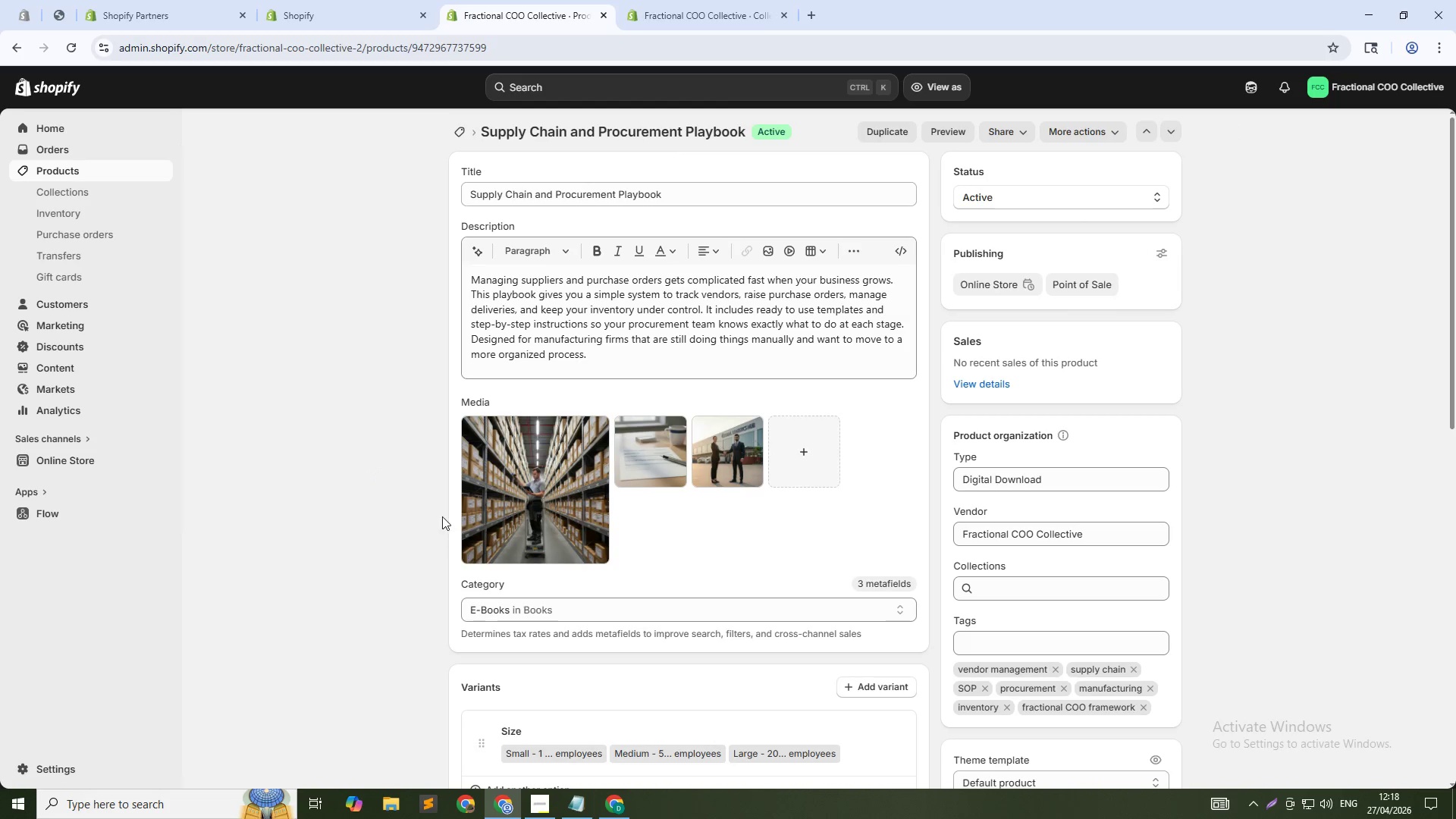 
wait(6.27)
 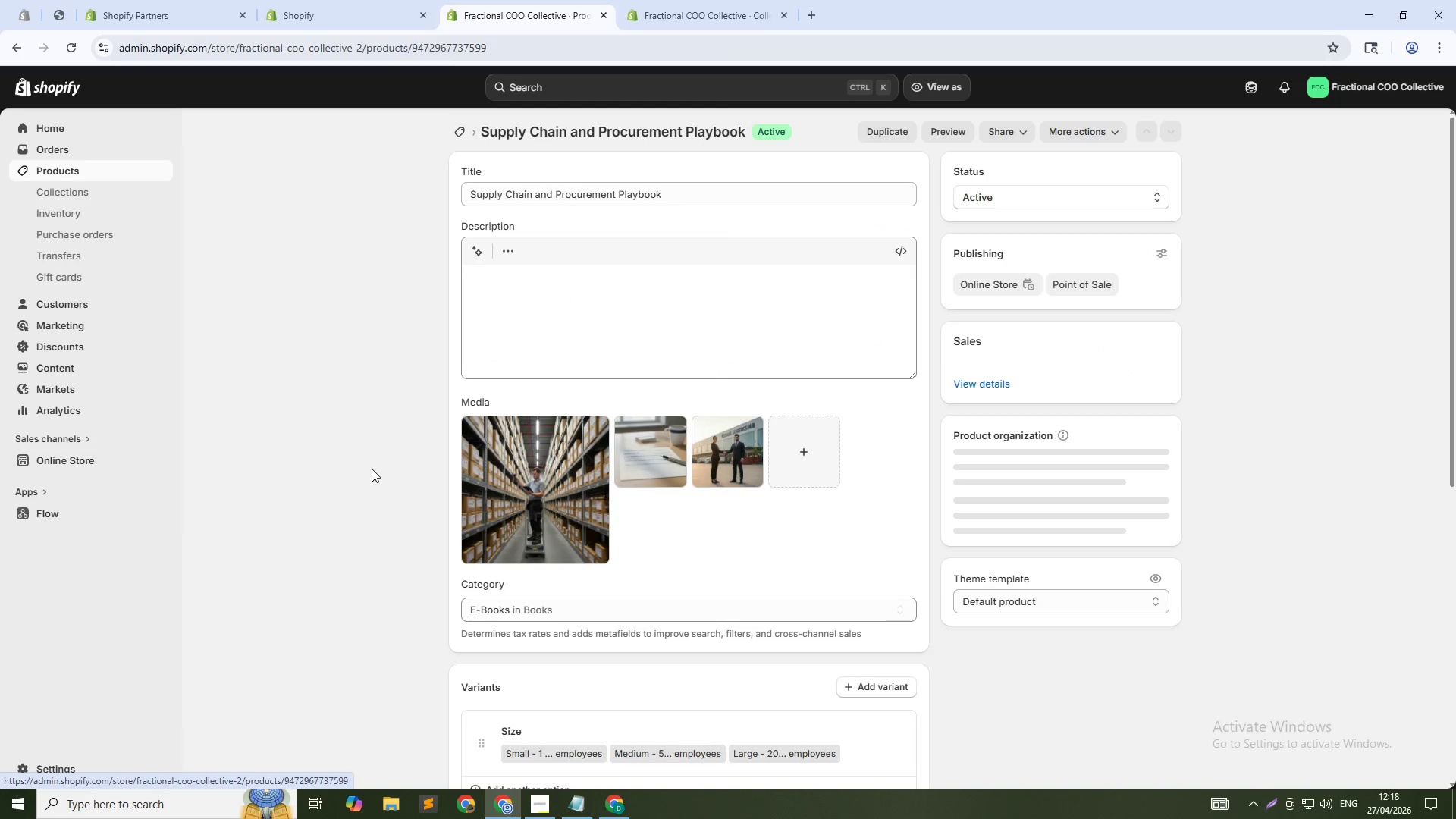 
left_click([460, 133])
 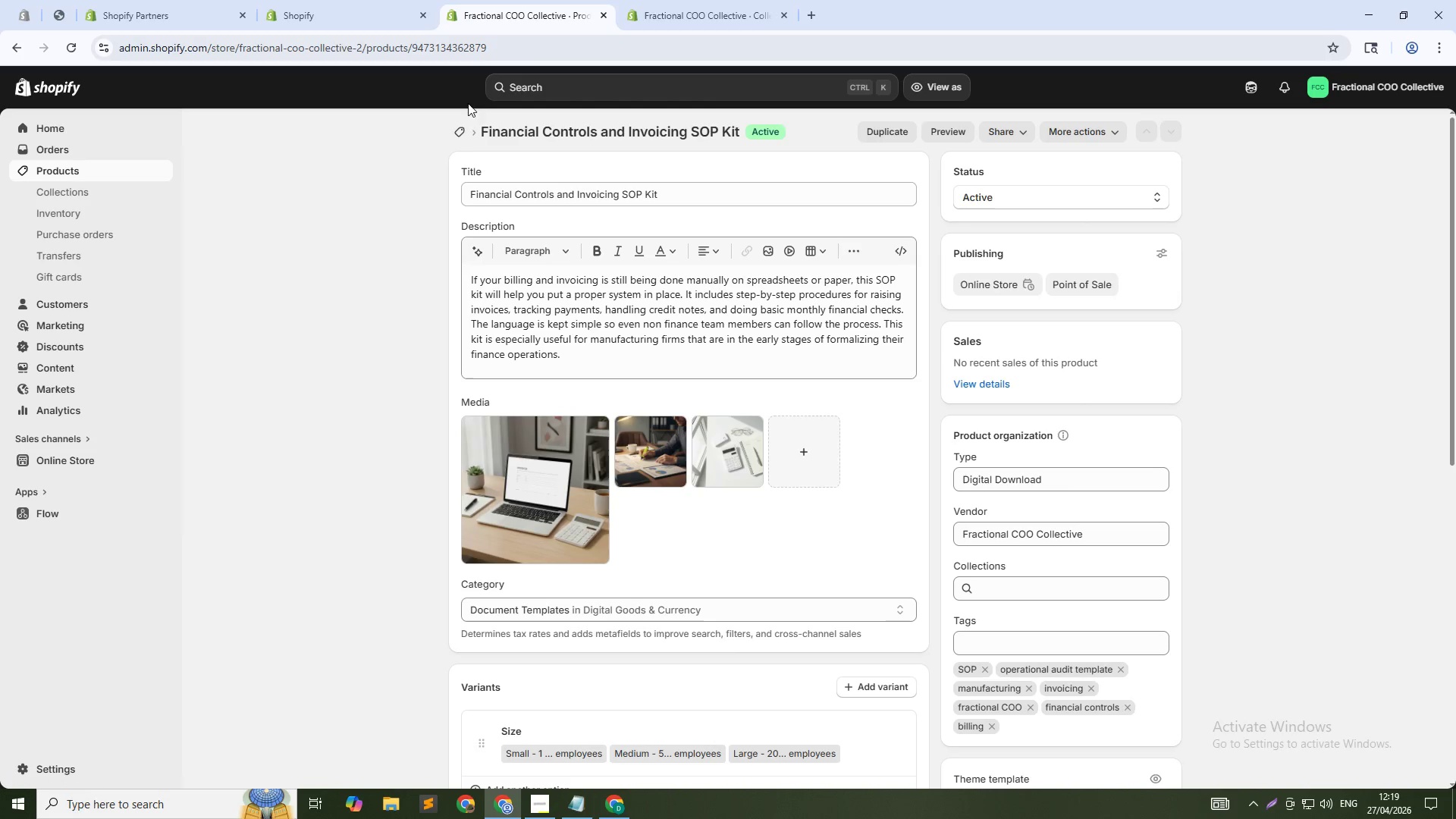 
wait(11.53)
 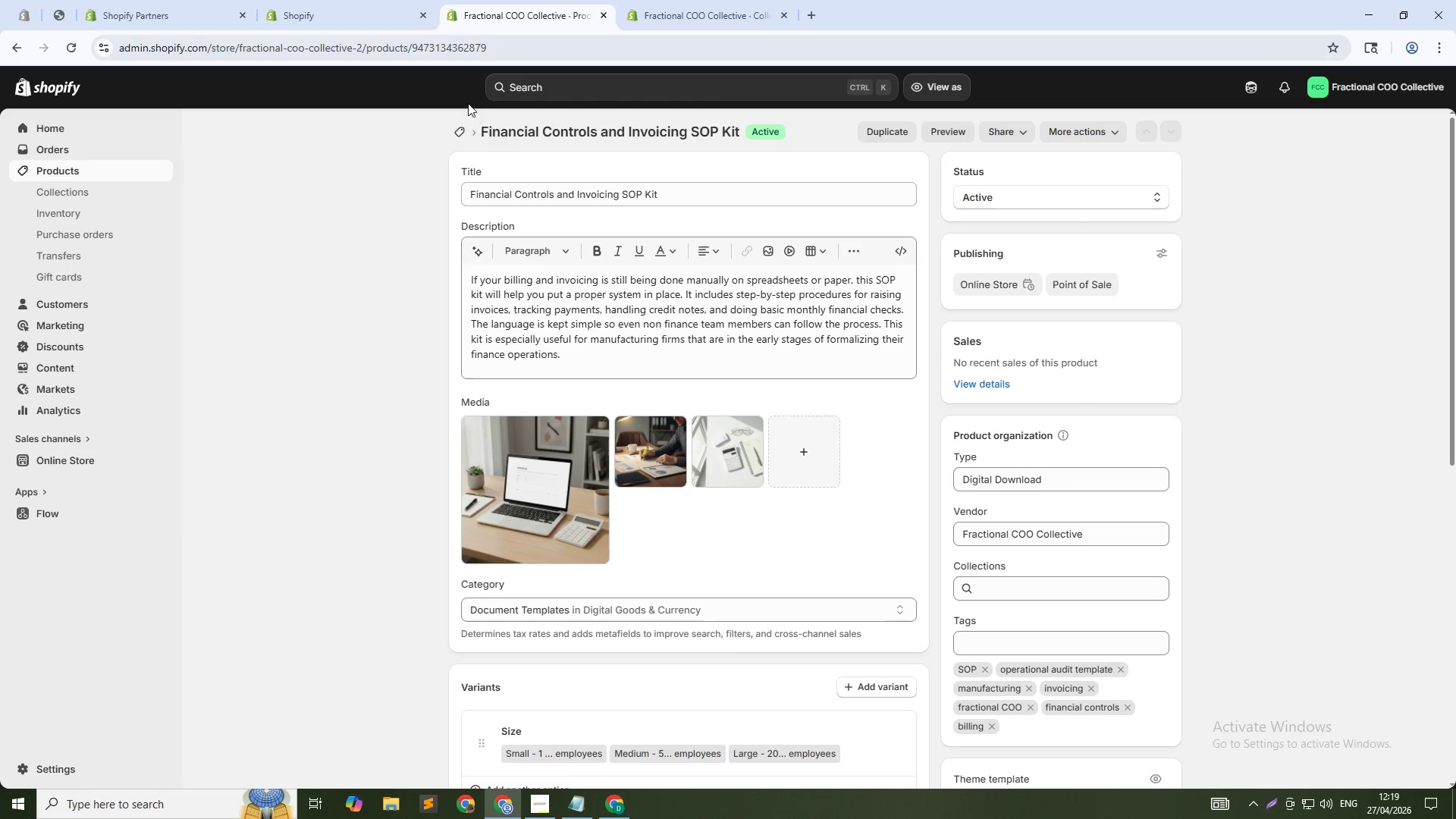 
left_click([456, 140])
 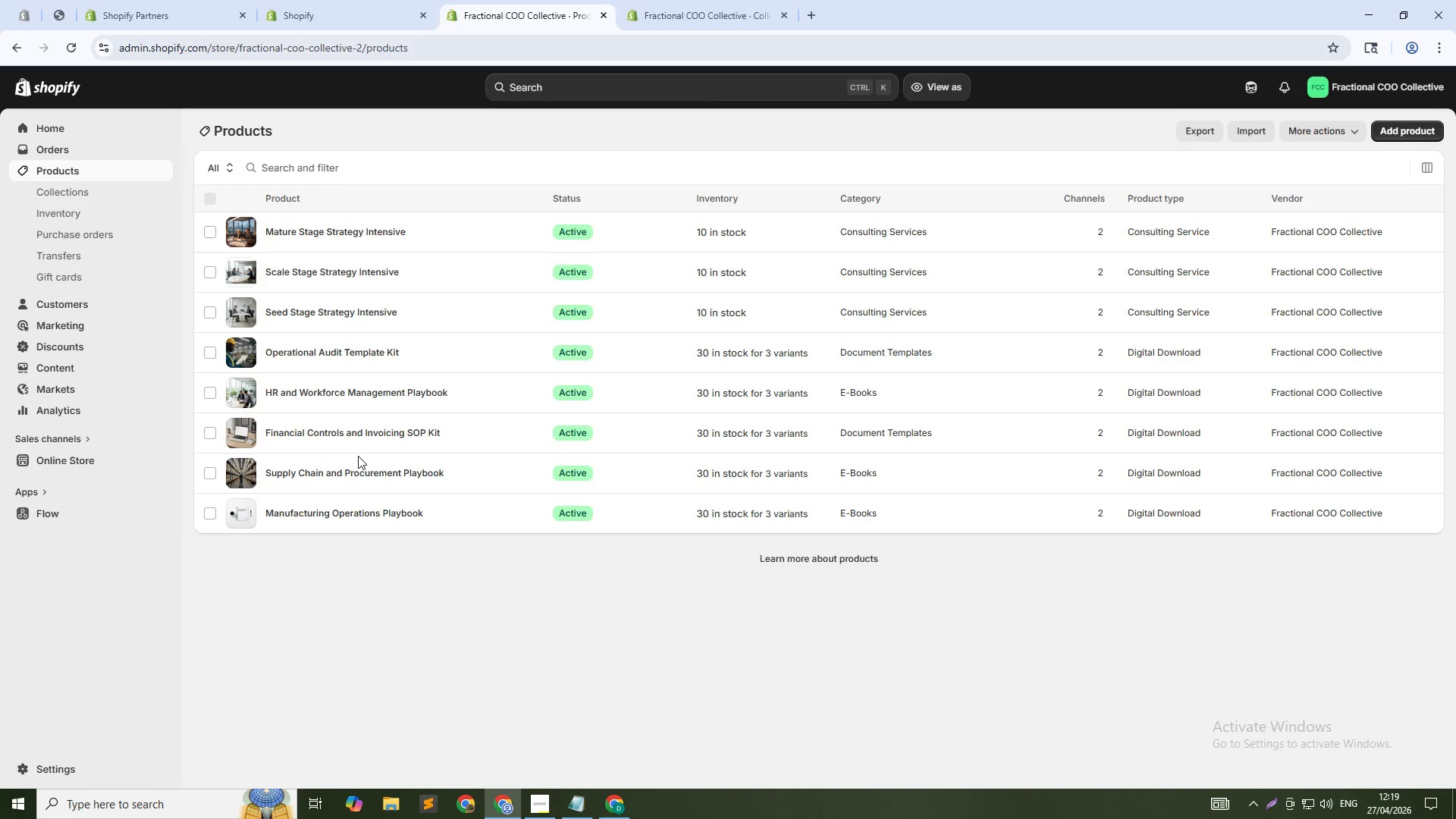 
left_click([355, 394])
 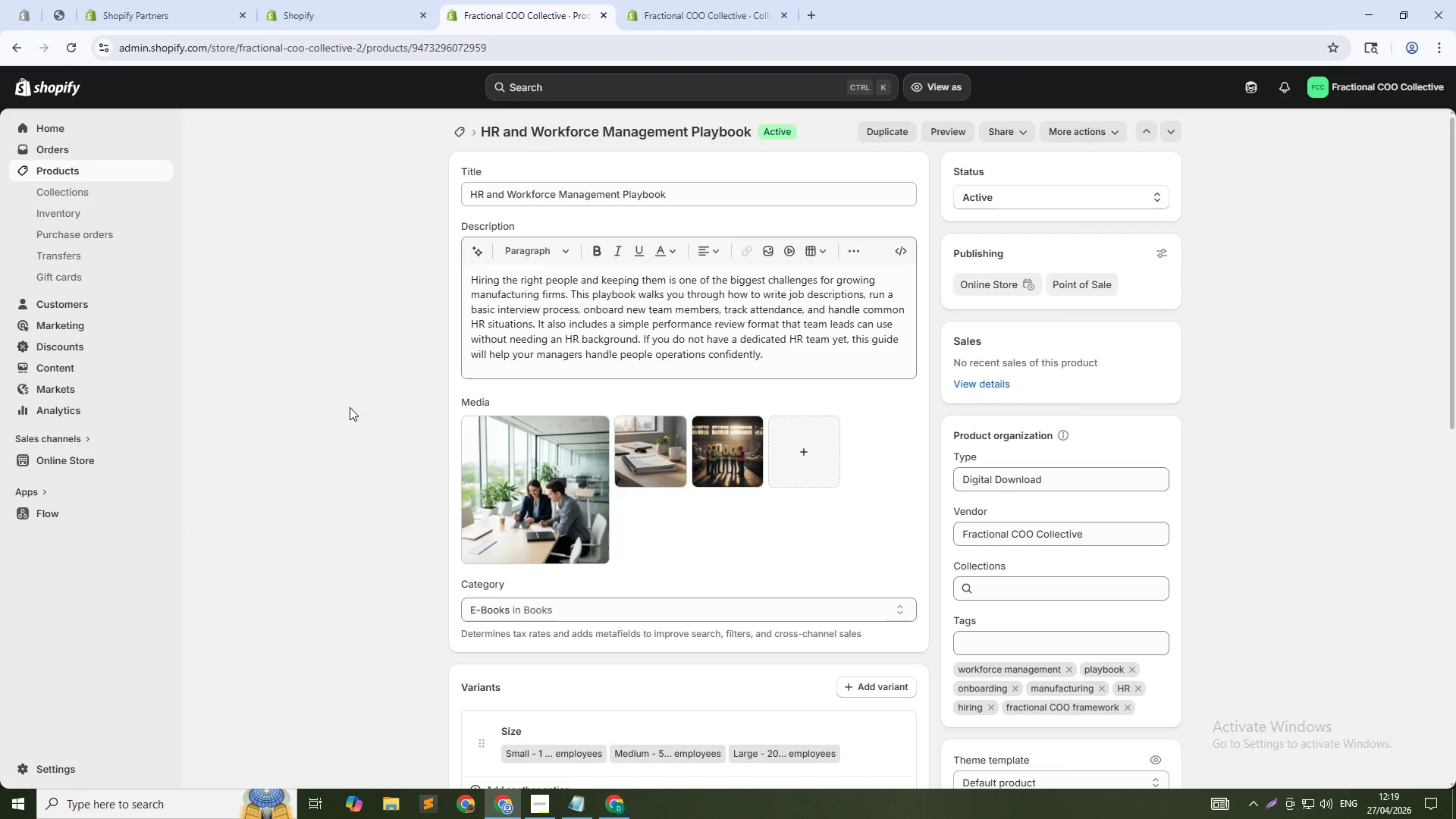 
wait(9.19)
 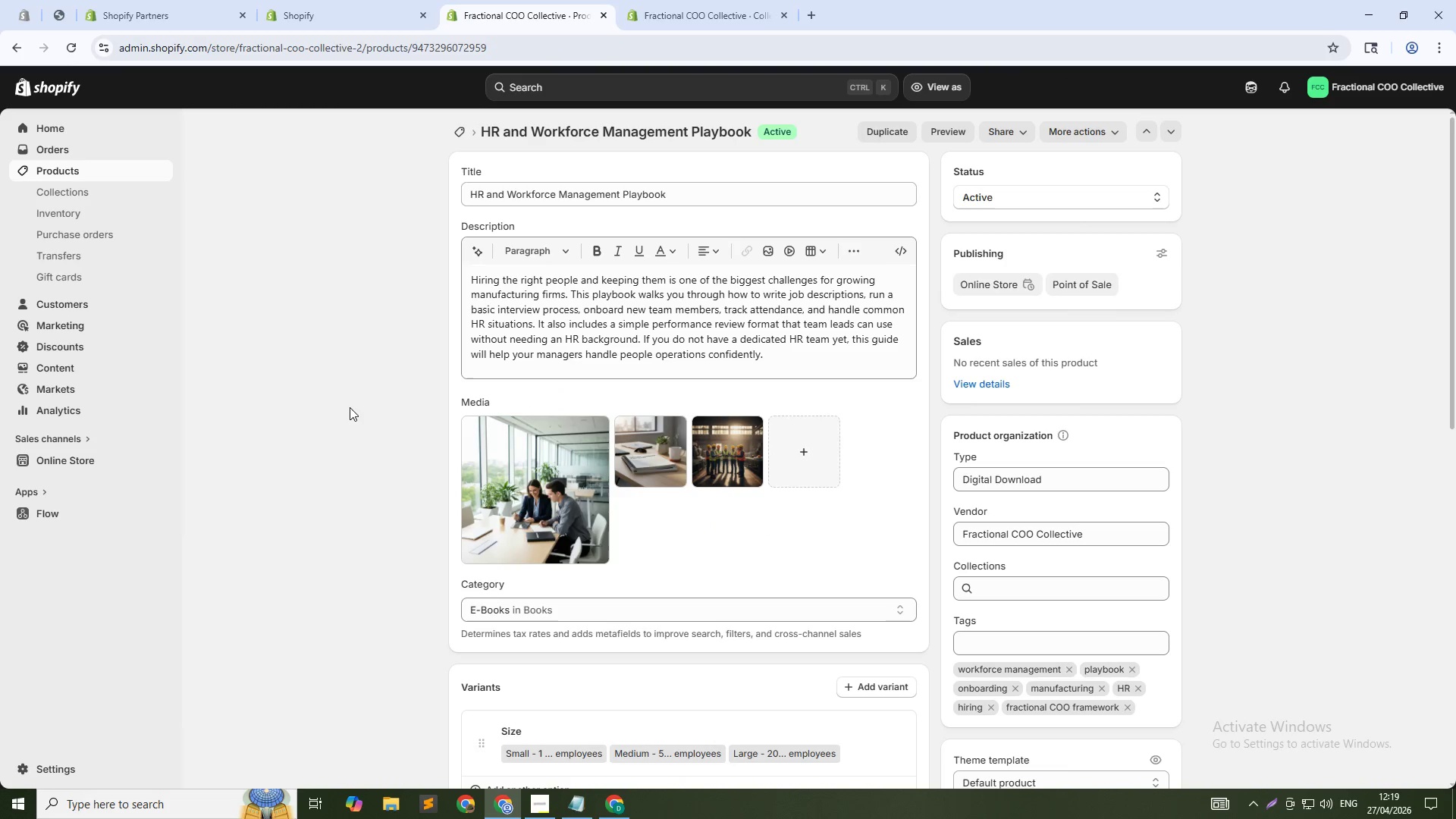 
left_click([664, 0])
 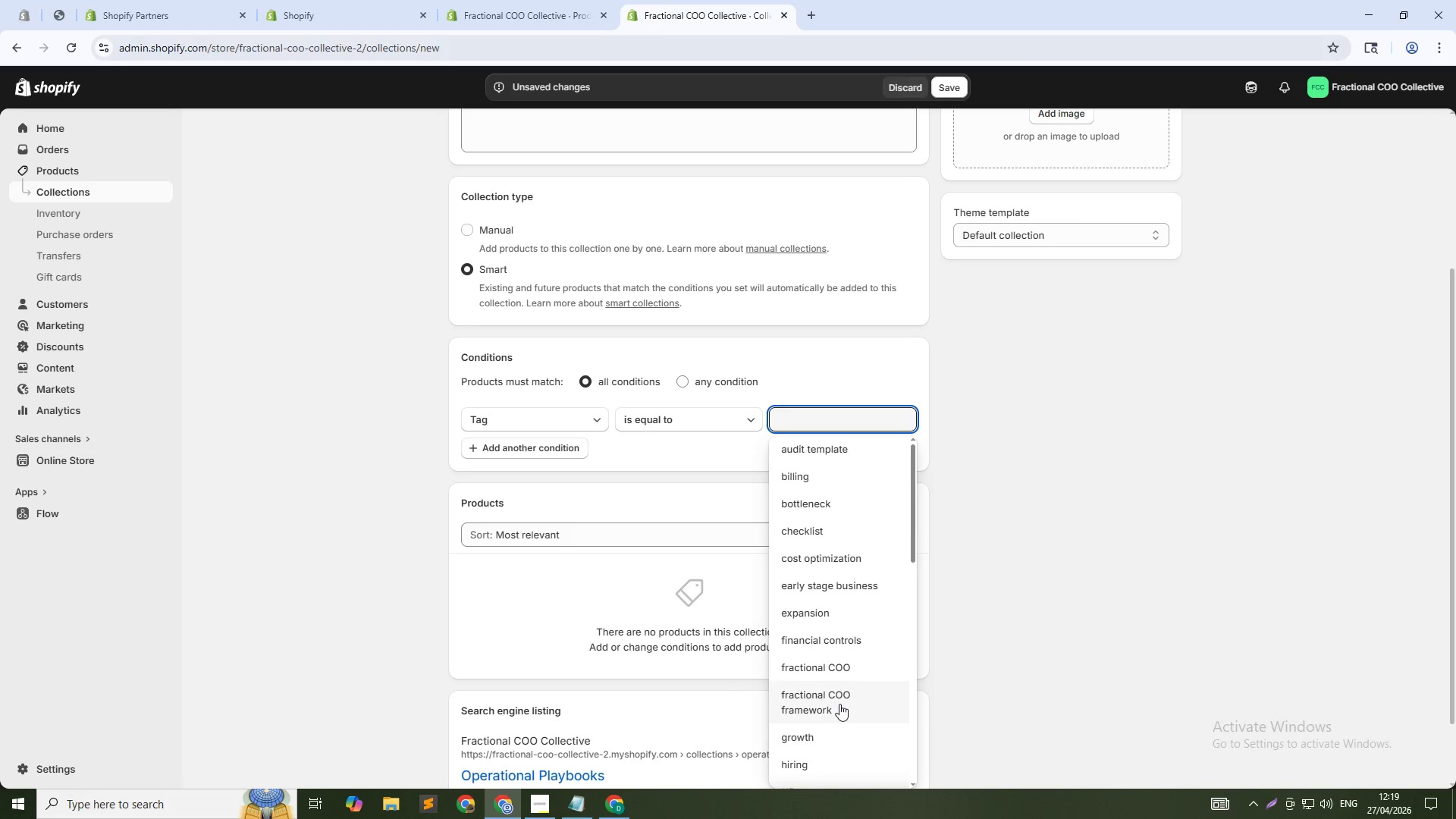 
left_click([839, 667])
 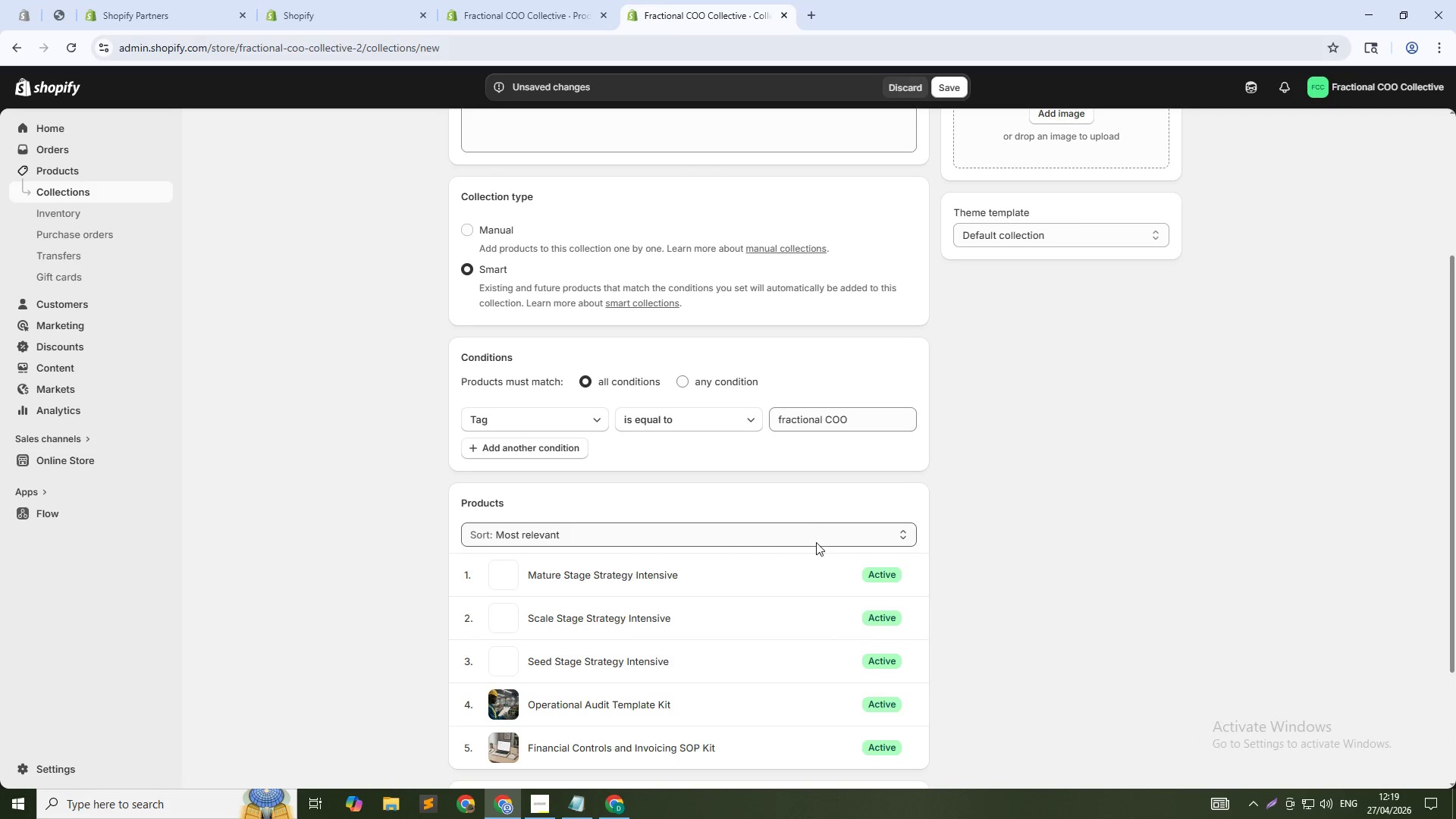 
scroll: coordinate [766, 552], scroll_direction: down, amount: 1.0
 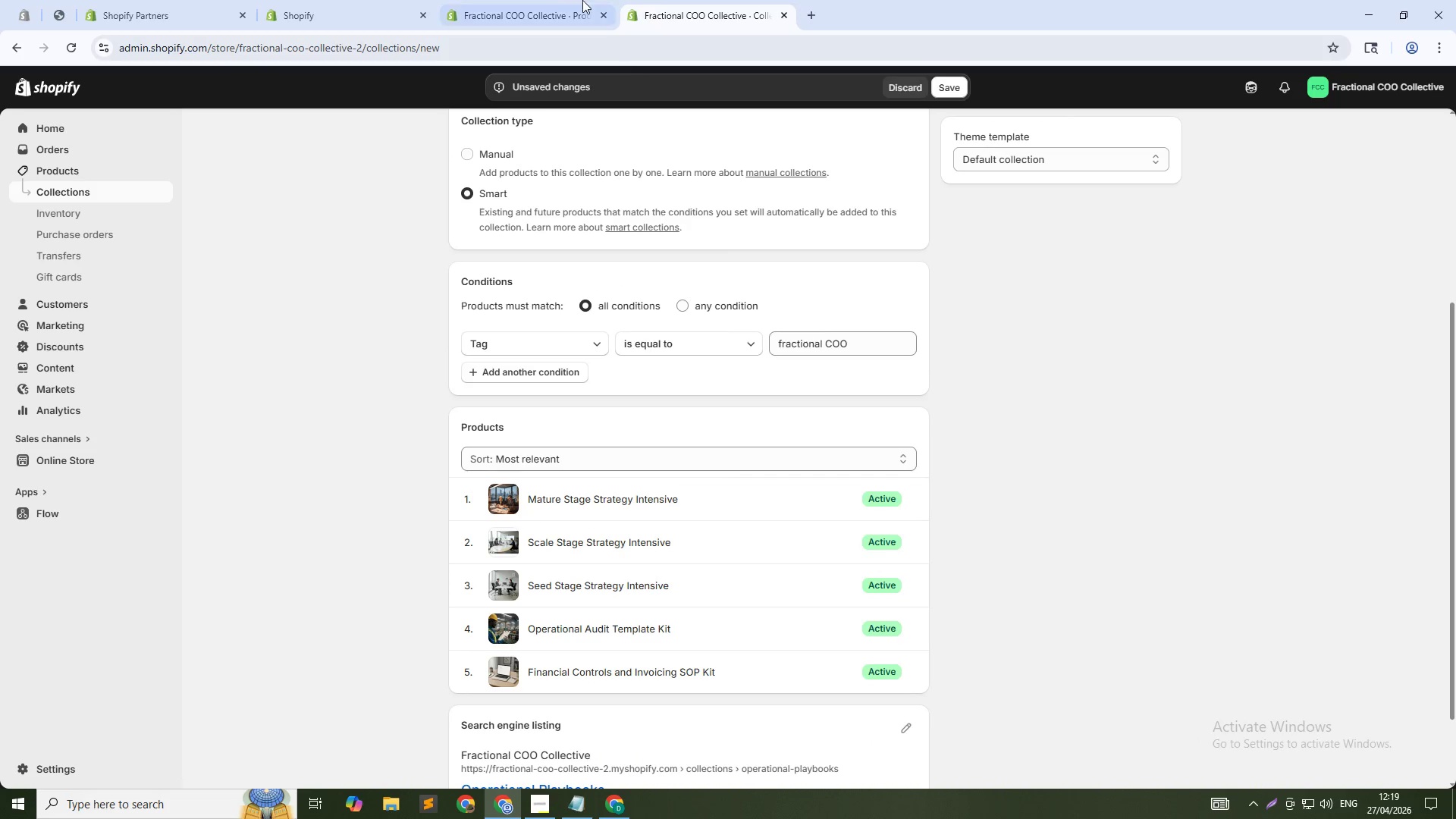 
left_click([538, 0])
 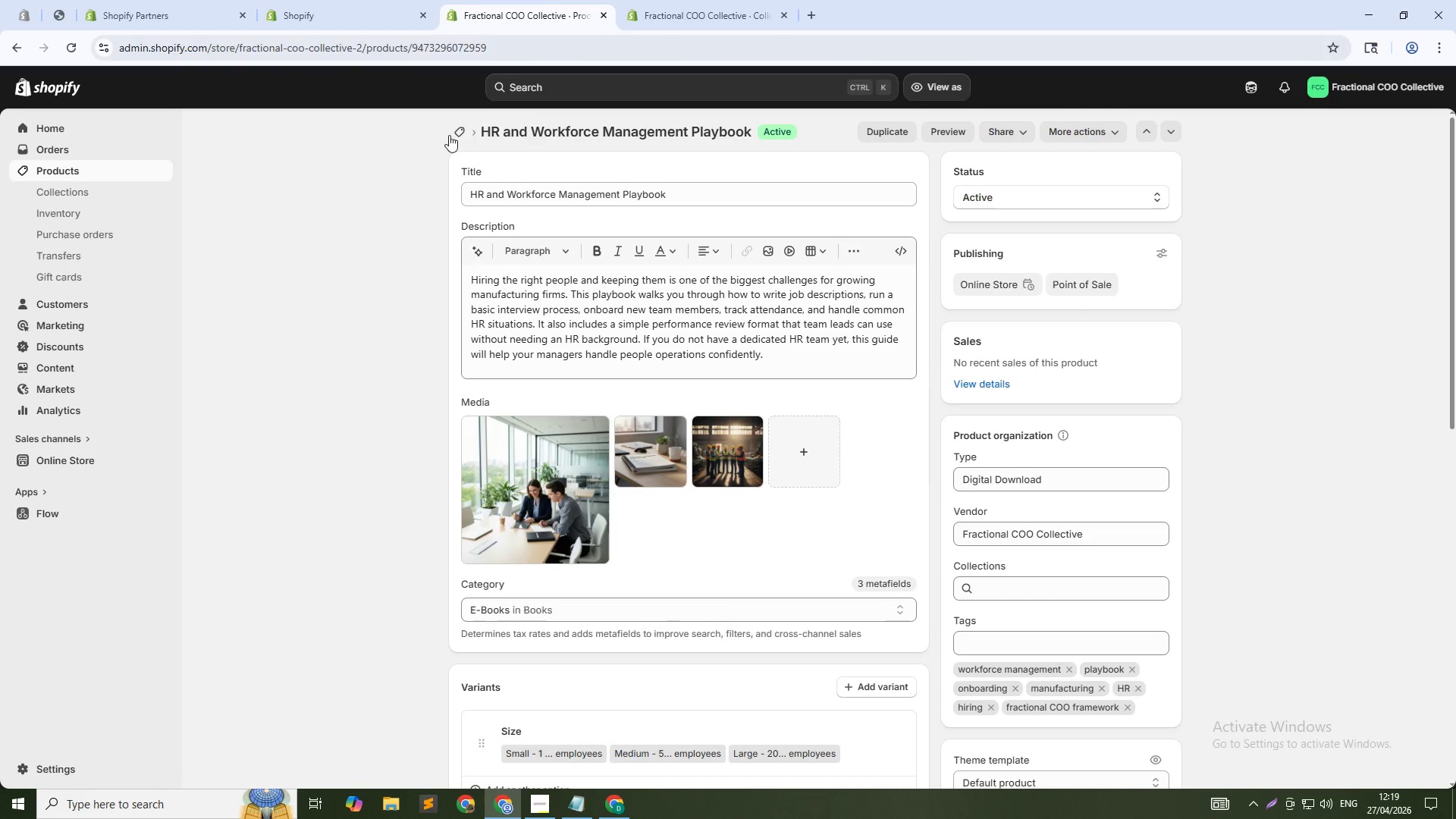 
left_click([468, 127])
 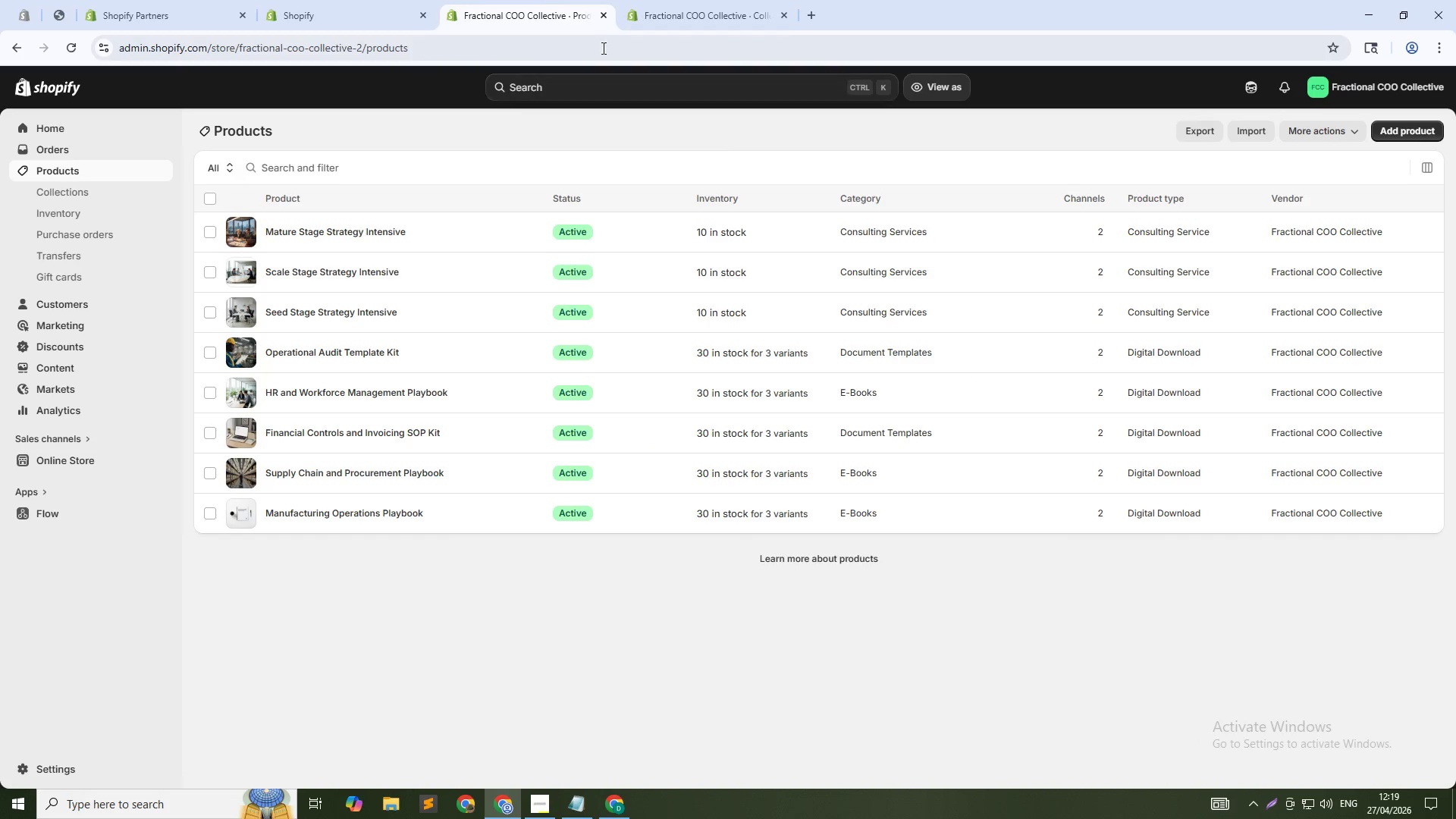 
left_click([736, 0])
 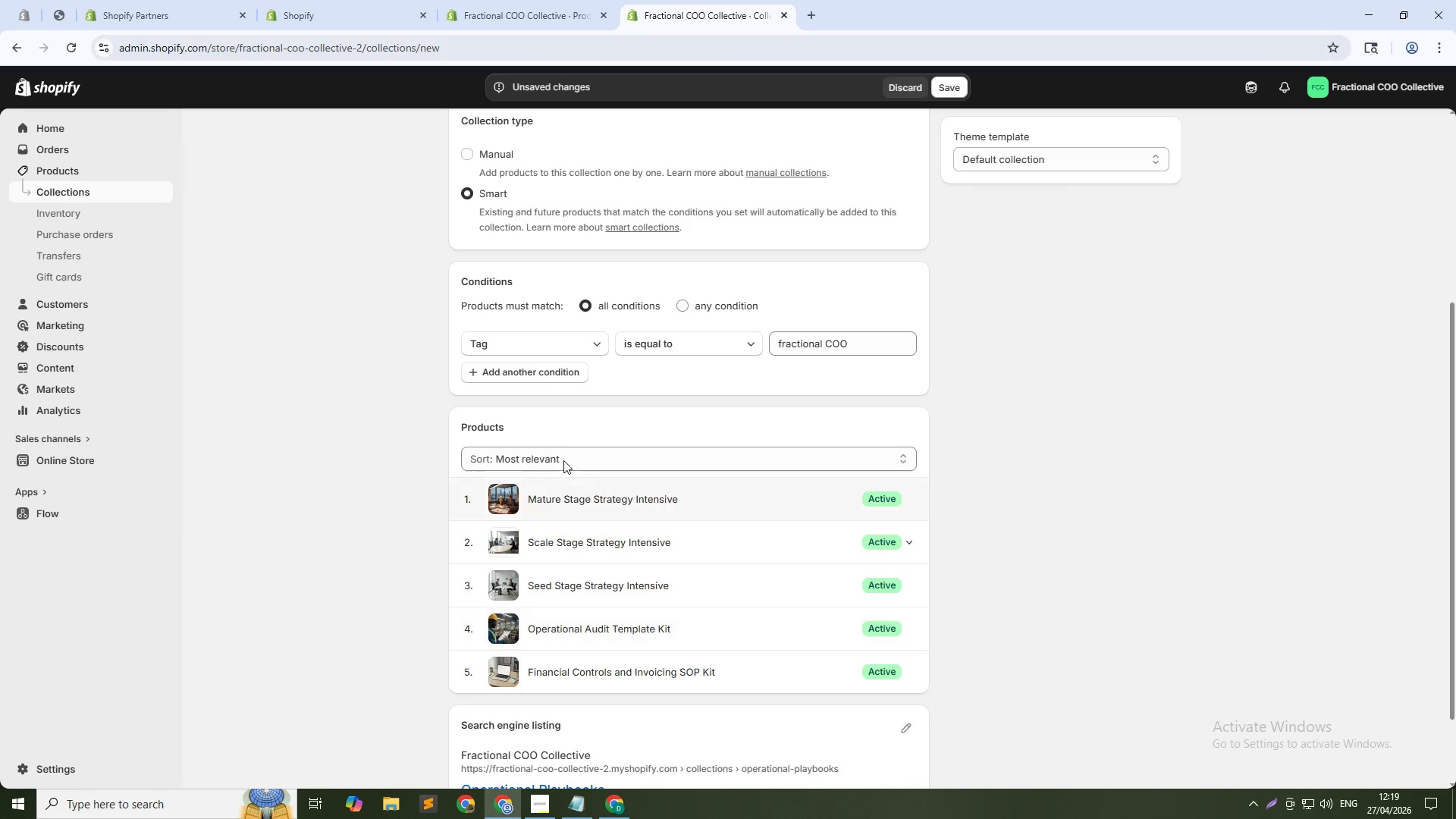 
left_click([491, 1])
 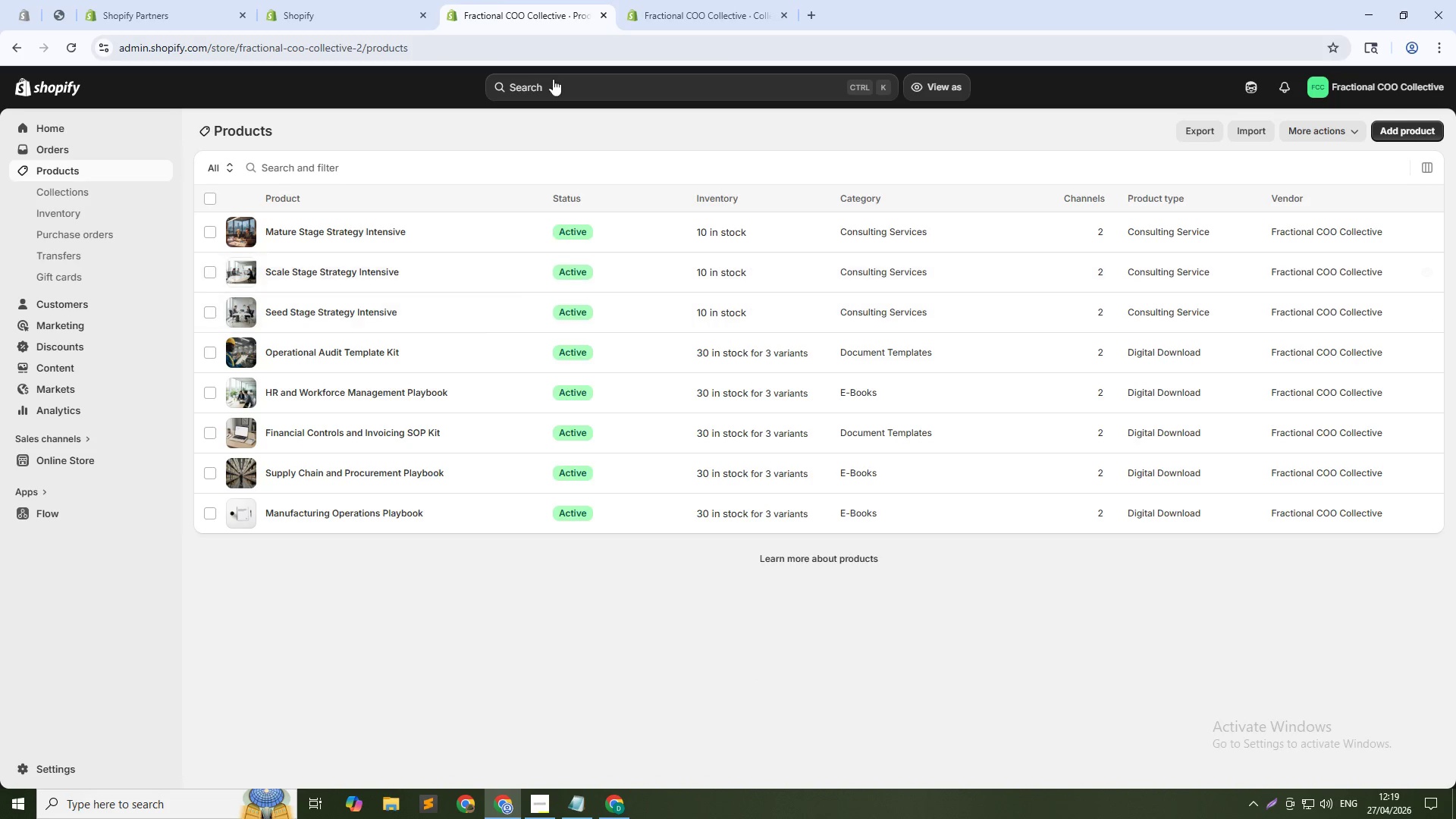 
left_click([667, 0])
 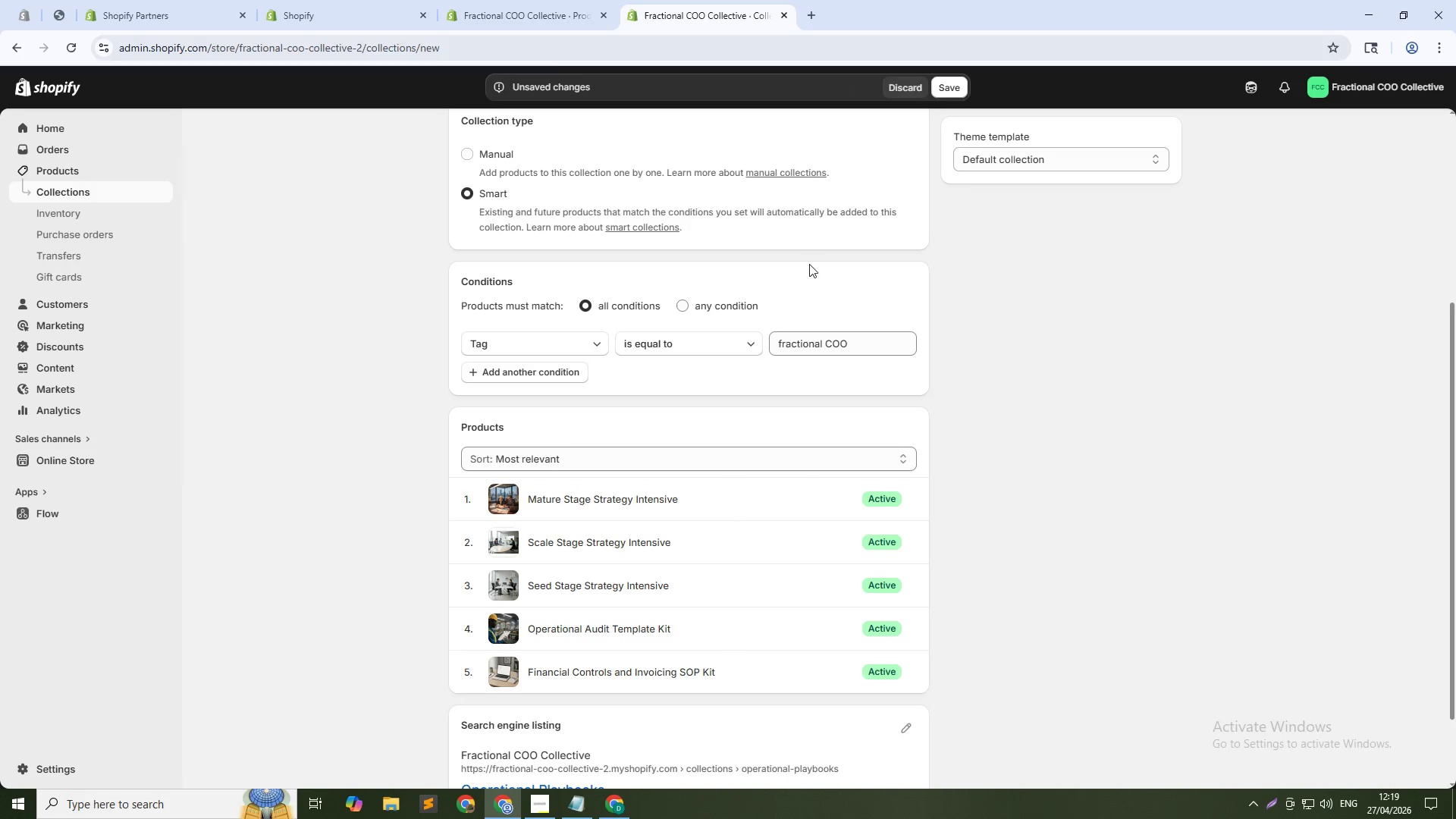 
left_click([557, 13])
 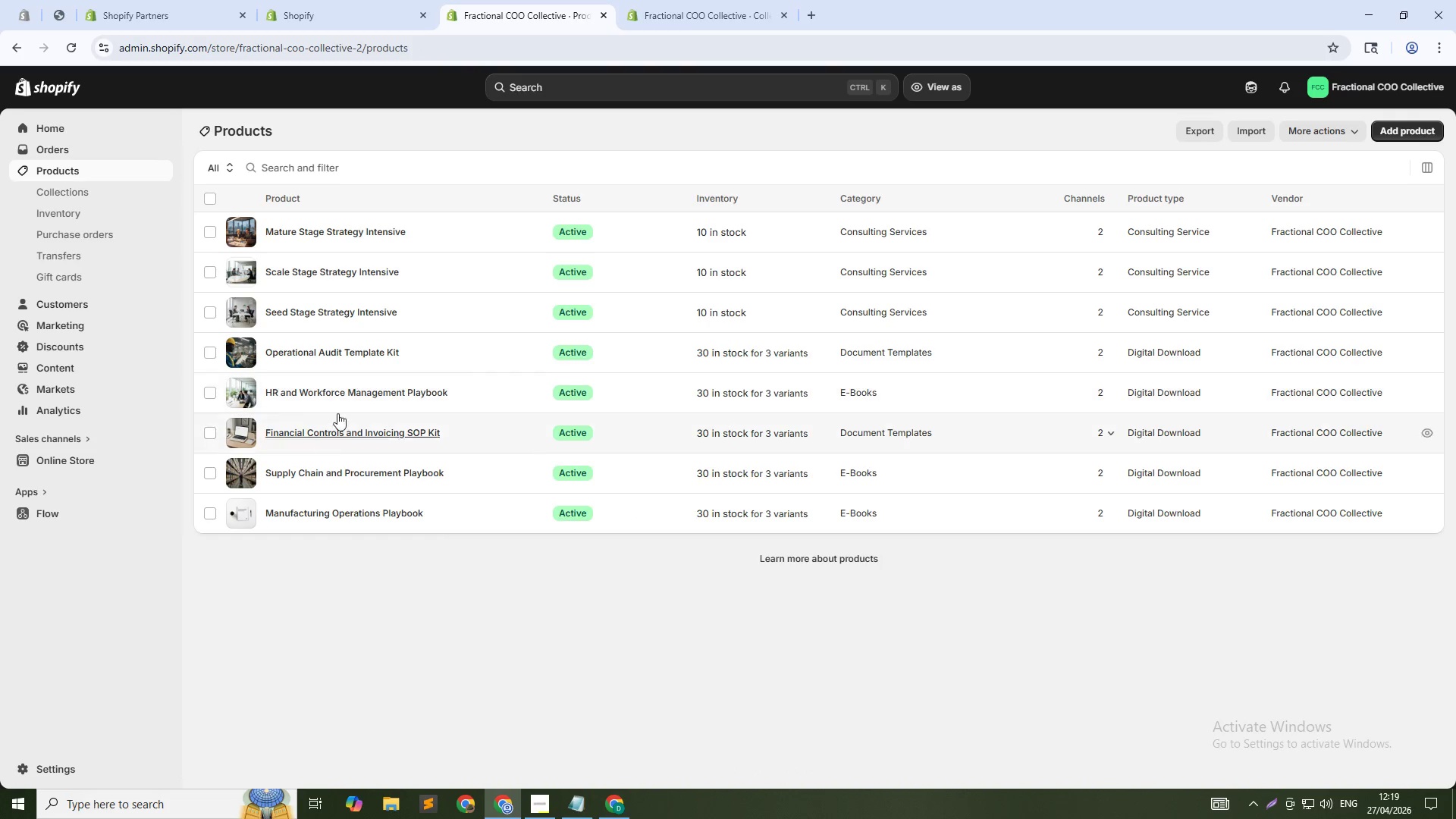 
left_click([353, 394])
 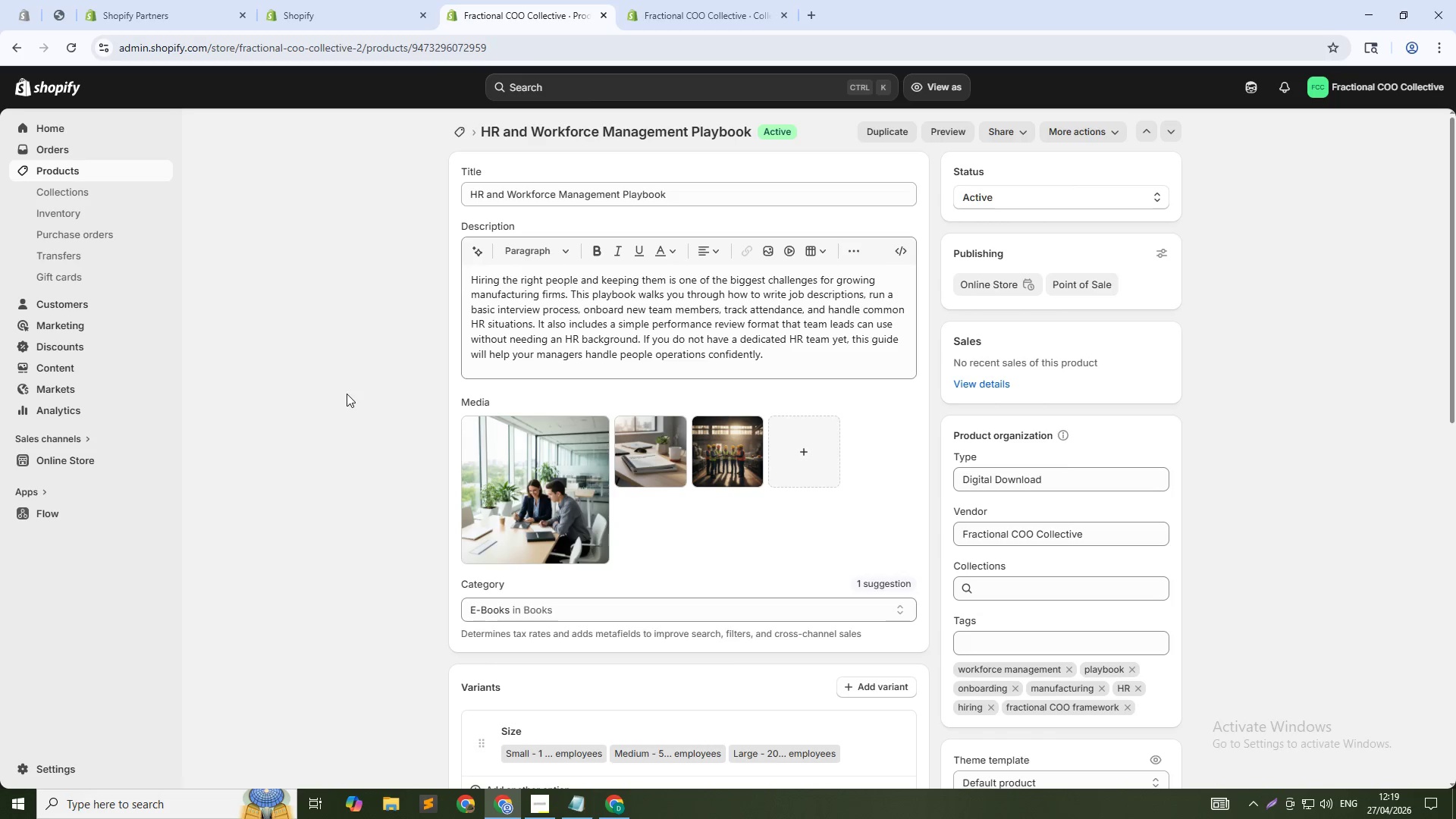 
wait(6.3)
 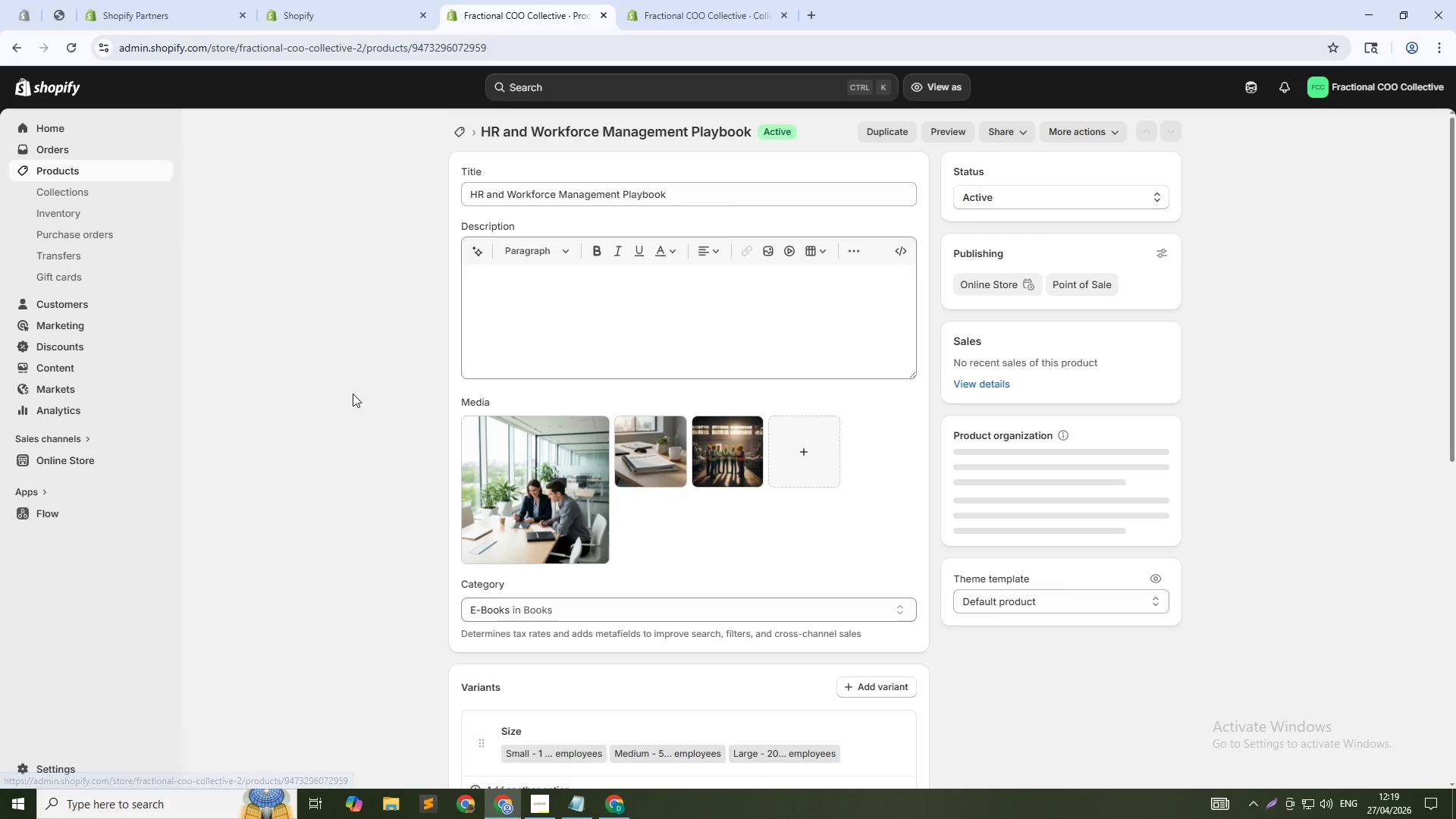 
left_click([458, 130])
 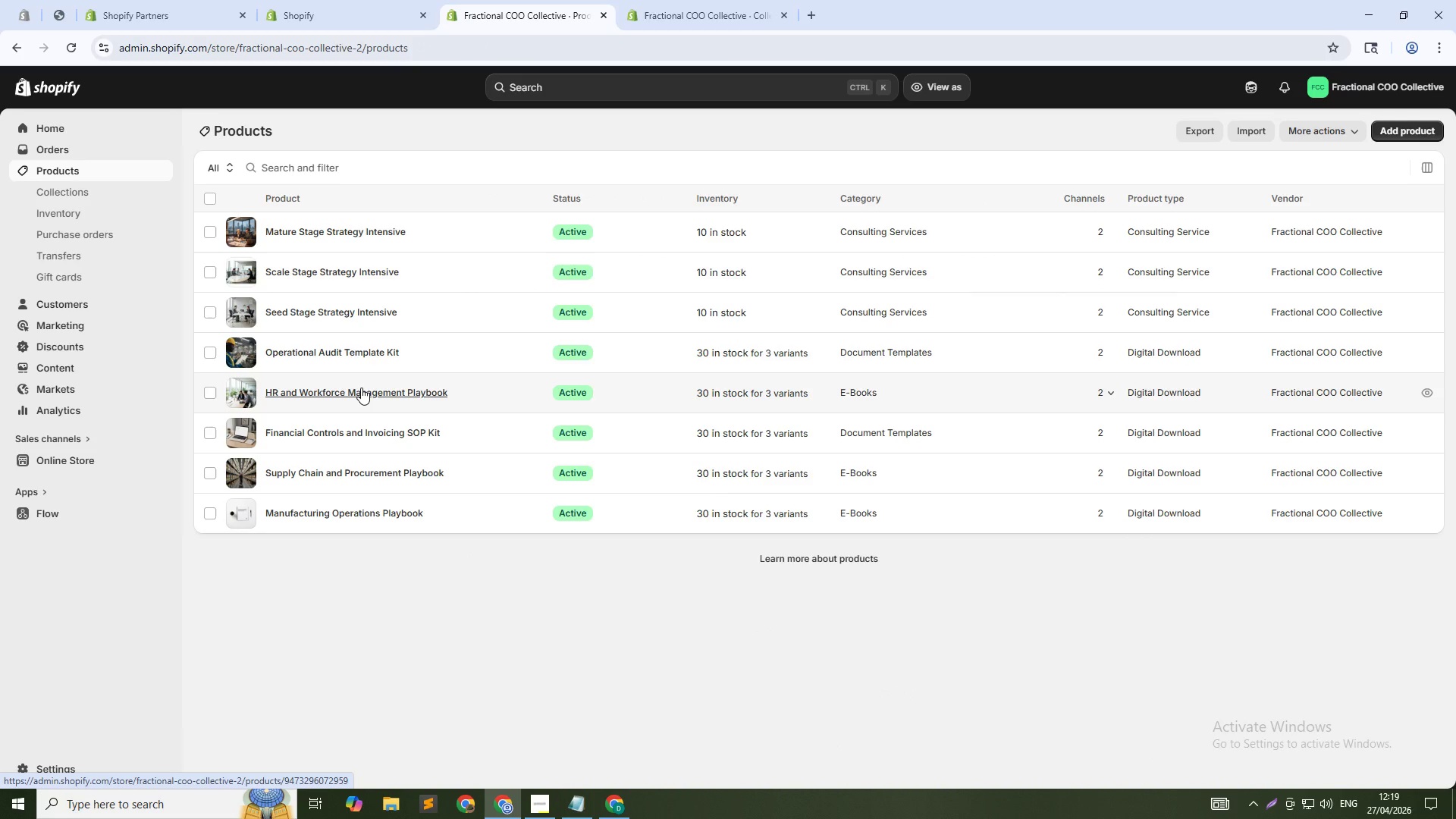 
wait(9.94)
 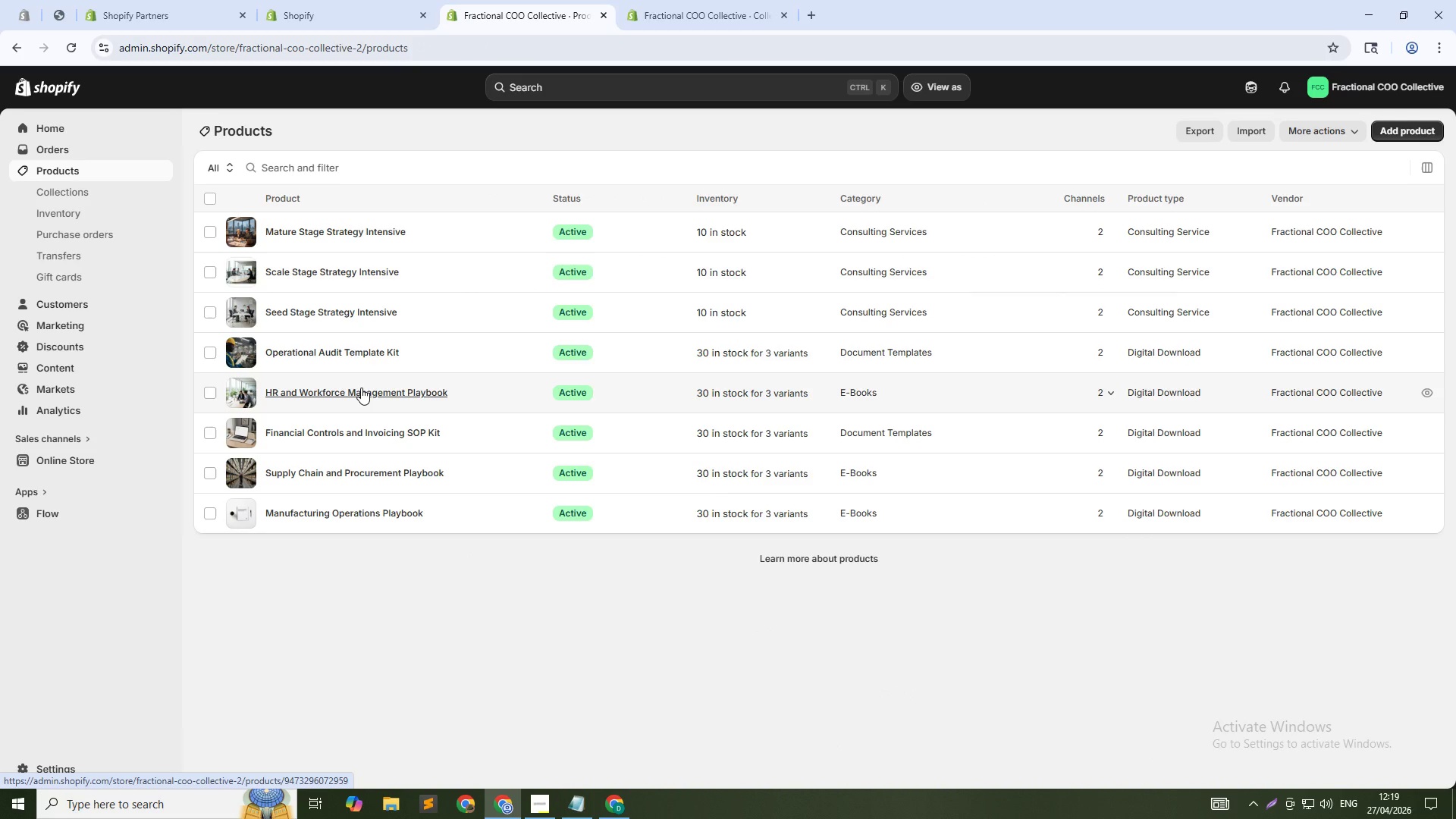 
hold_key(key=ControlLeft, duration=0.94)
left_click([61, 187])
 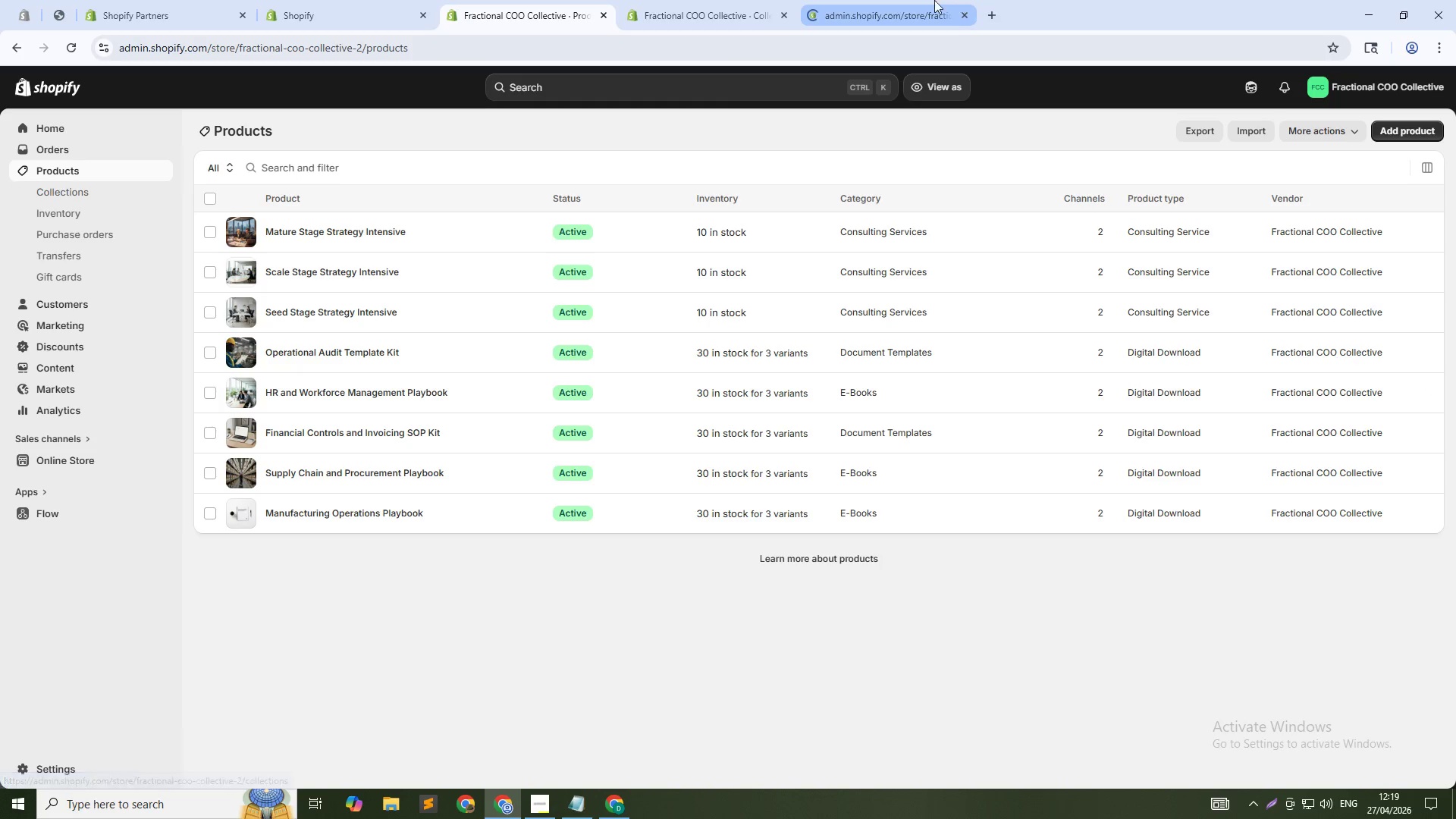 
left_click_drag(start_coordinate=[929, 0], to_coordinate=[925, 0])
 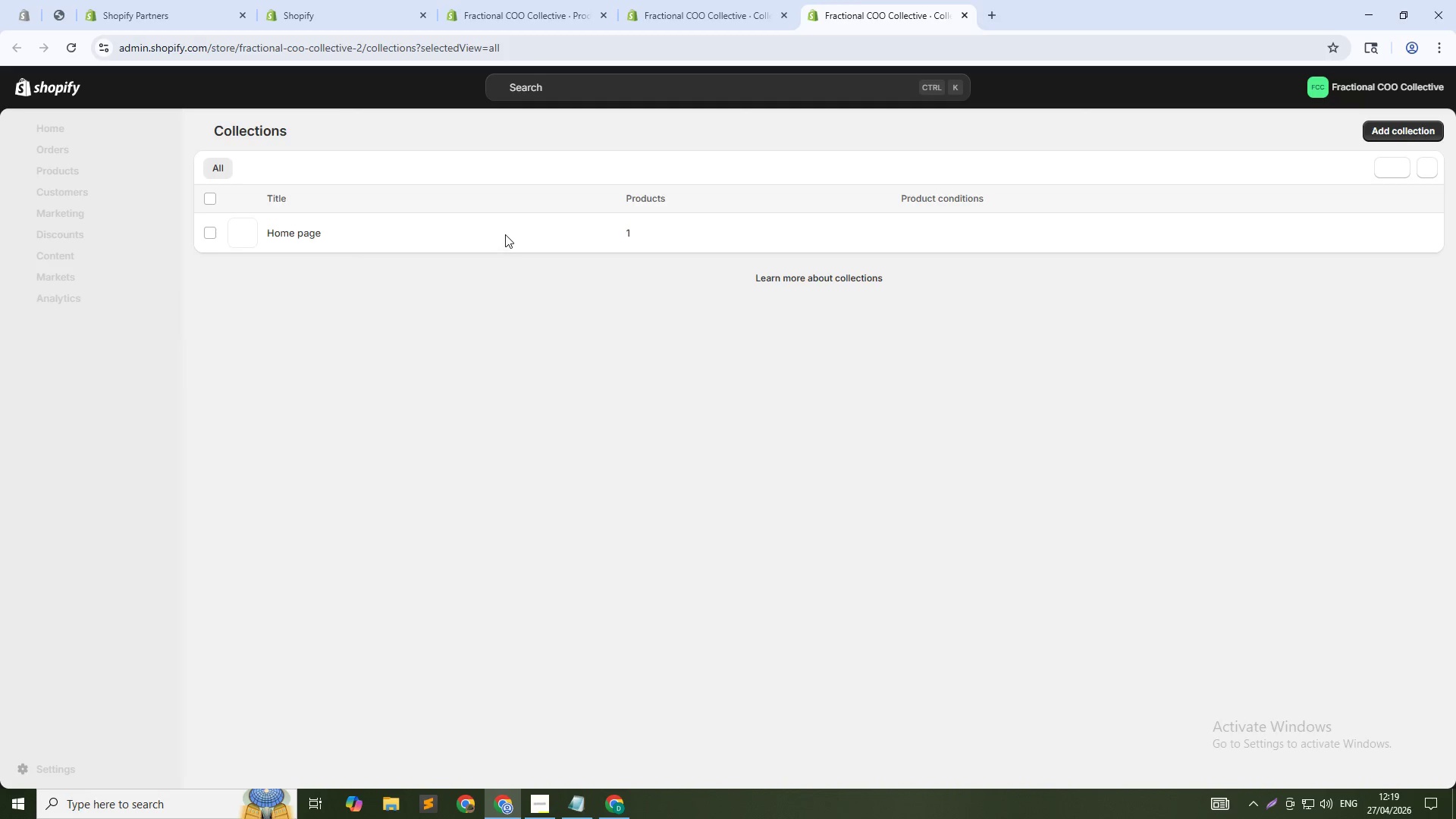 
left_click([1389, 126])
 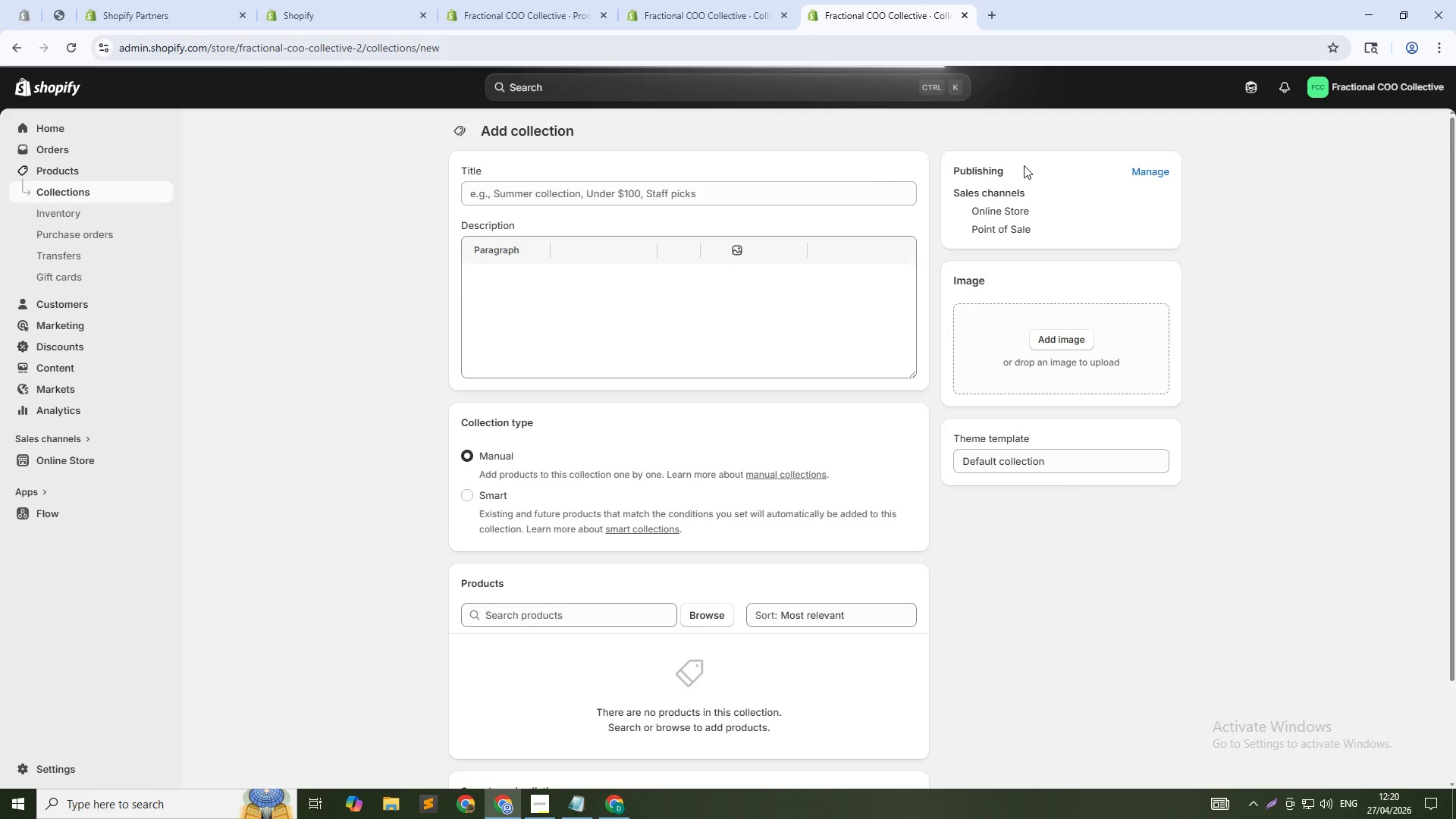 
left_click_drag(start_coordinate=[718, 196], to_coordinate=[718, 202])
 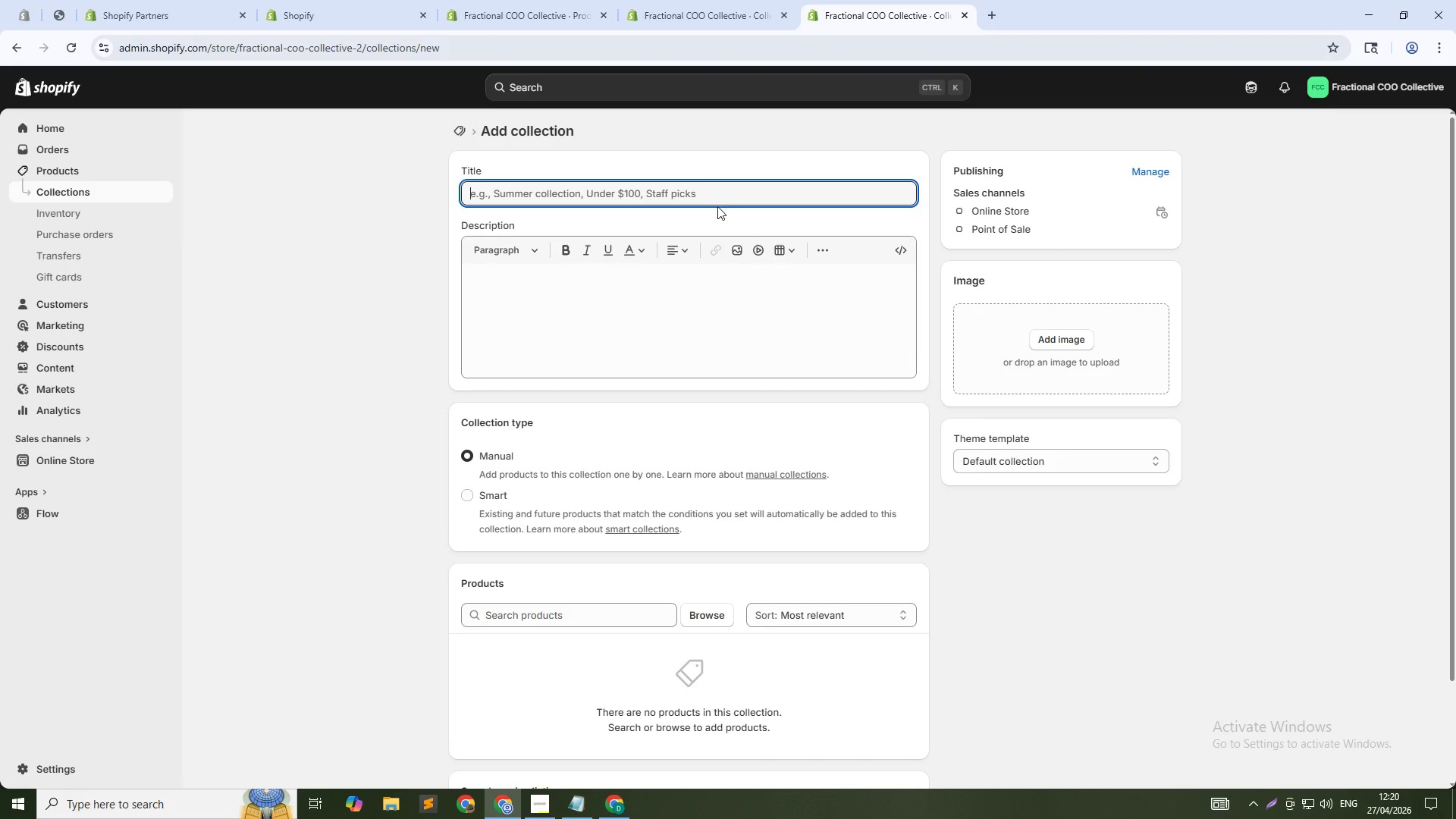 
type(Strategy Intensives)
 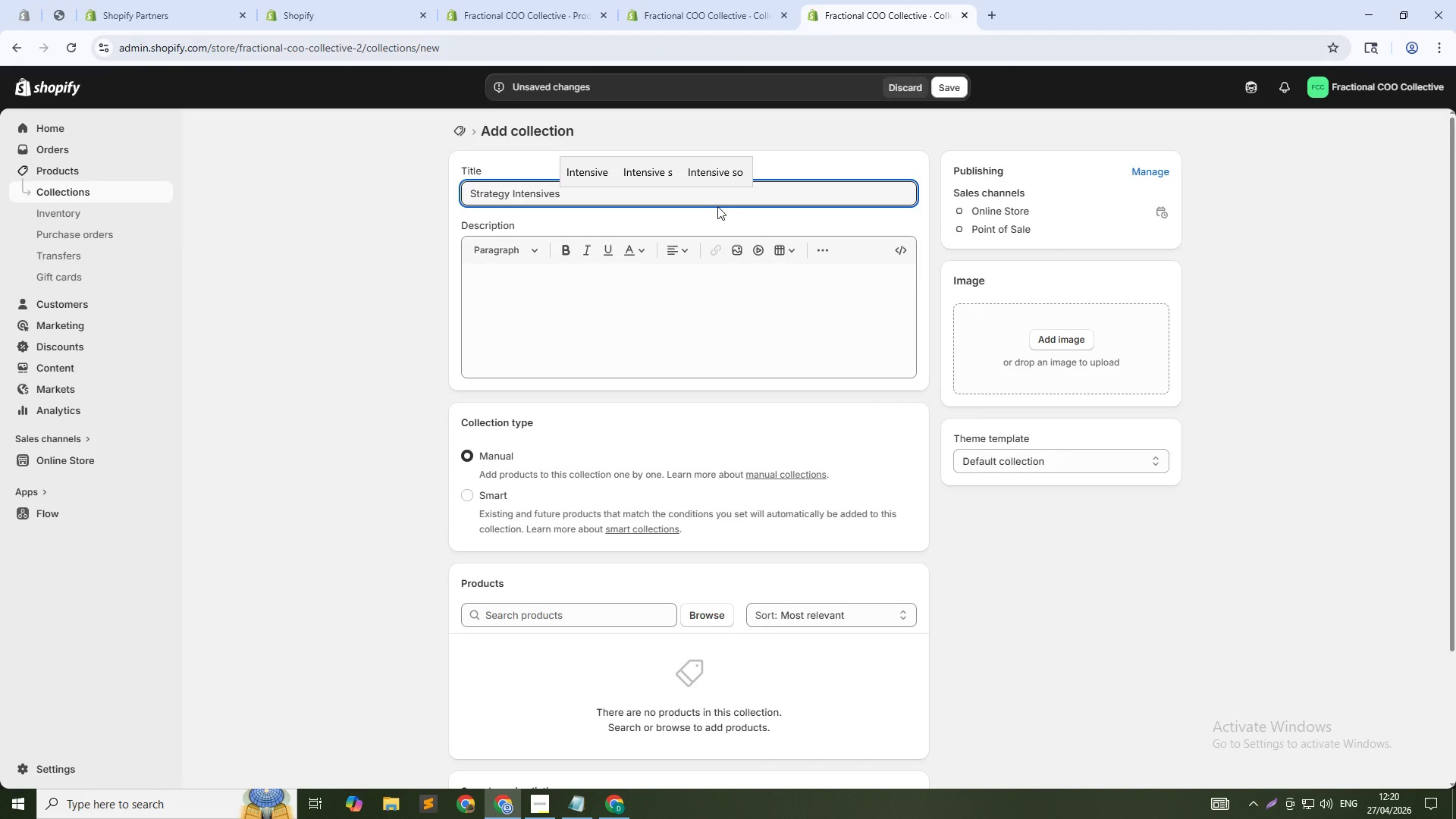 
left_click([469, 496])
 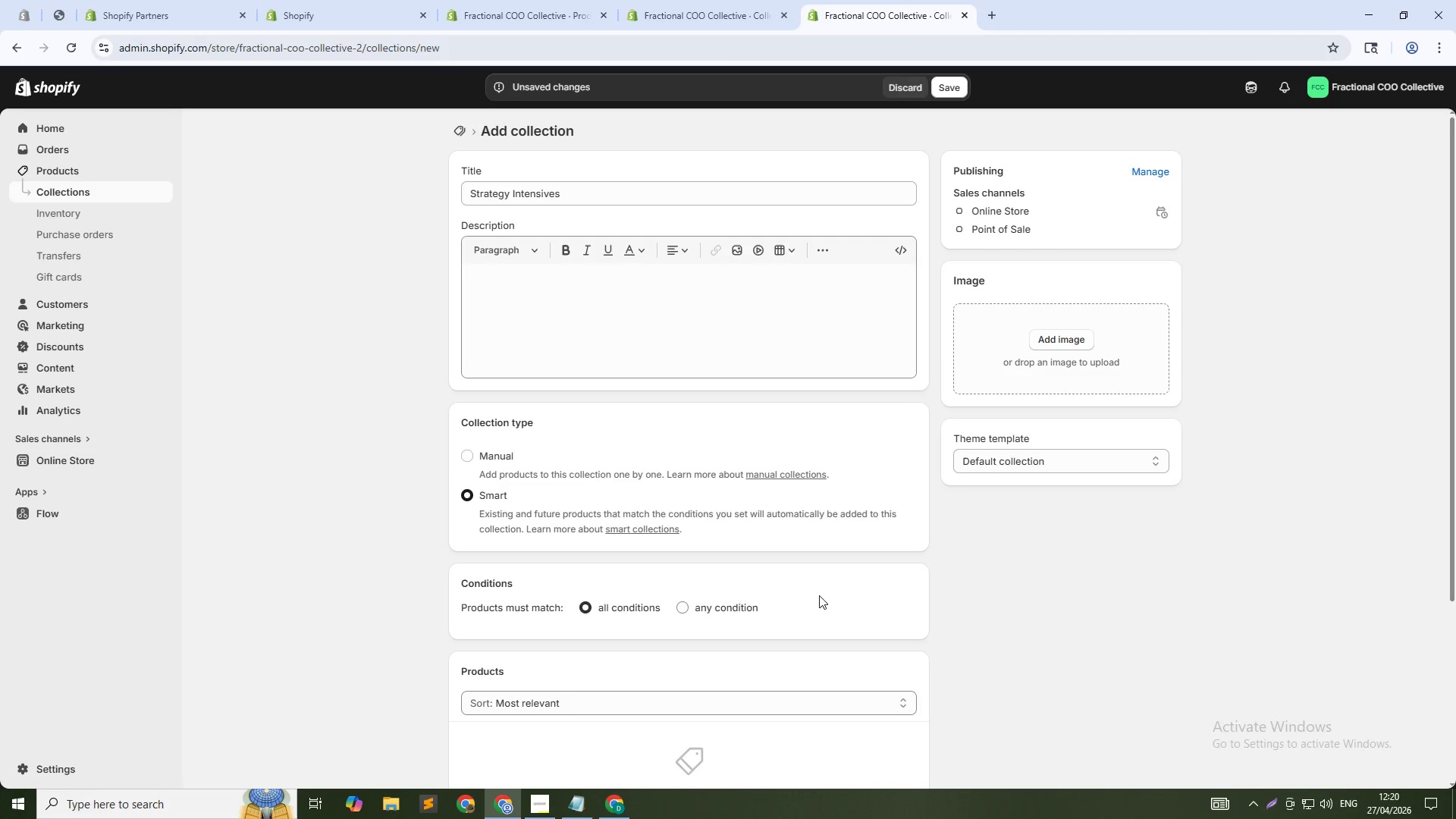 
left_click([817, 604])
 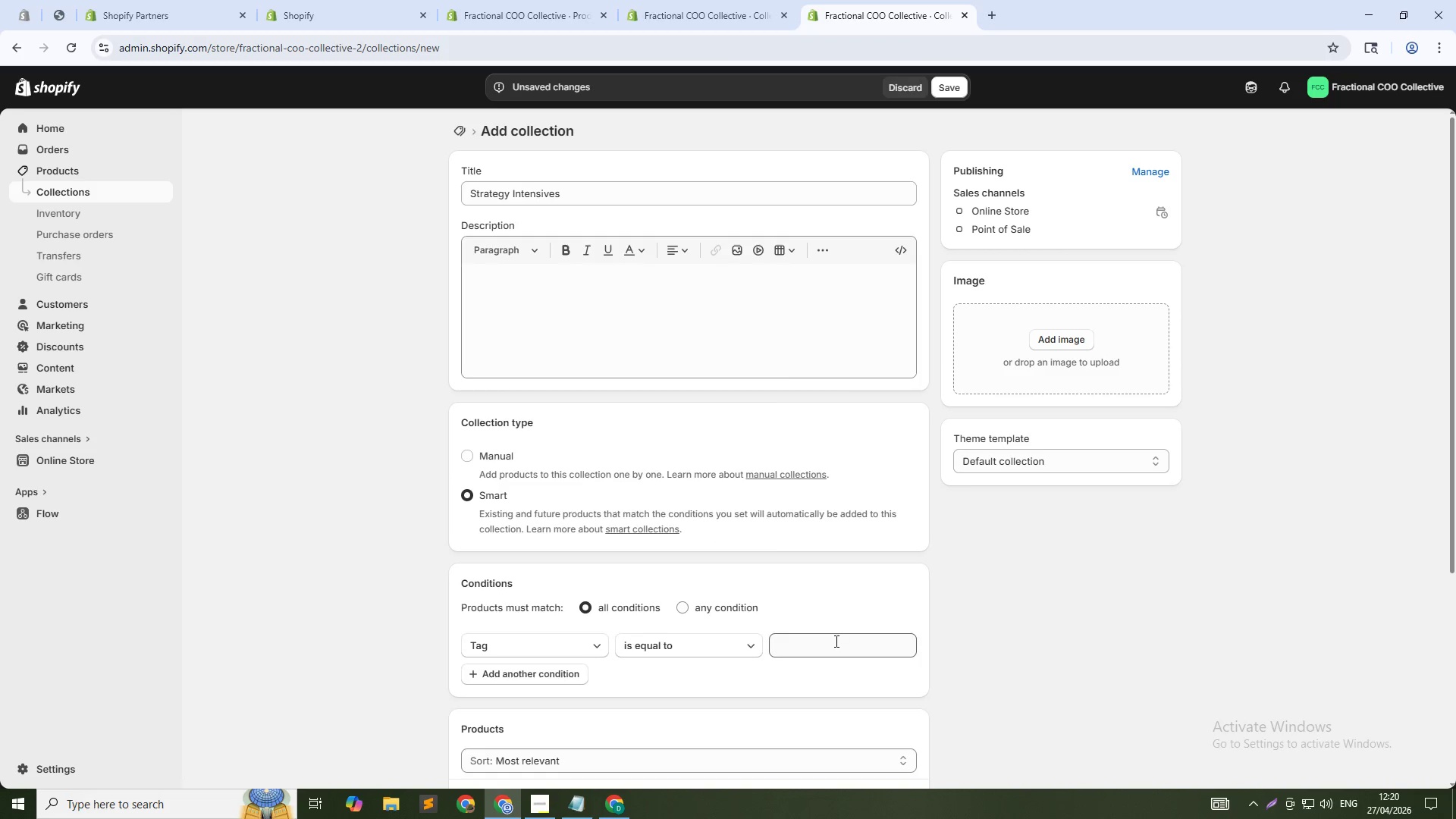 
left_click([835, 641])
 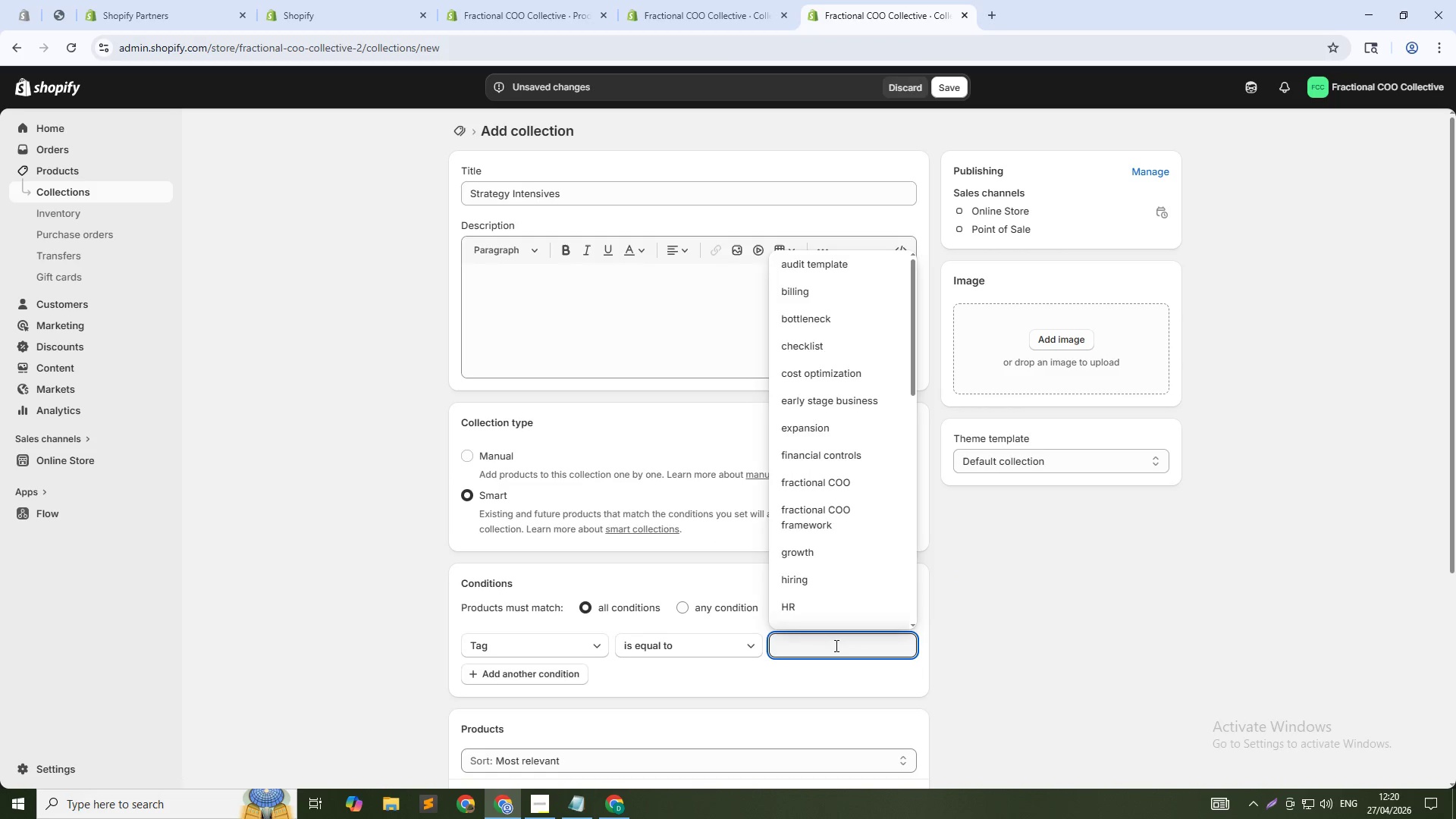 
type(st)
 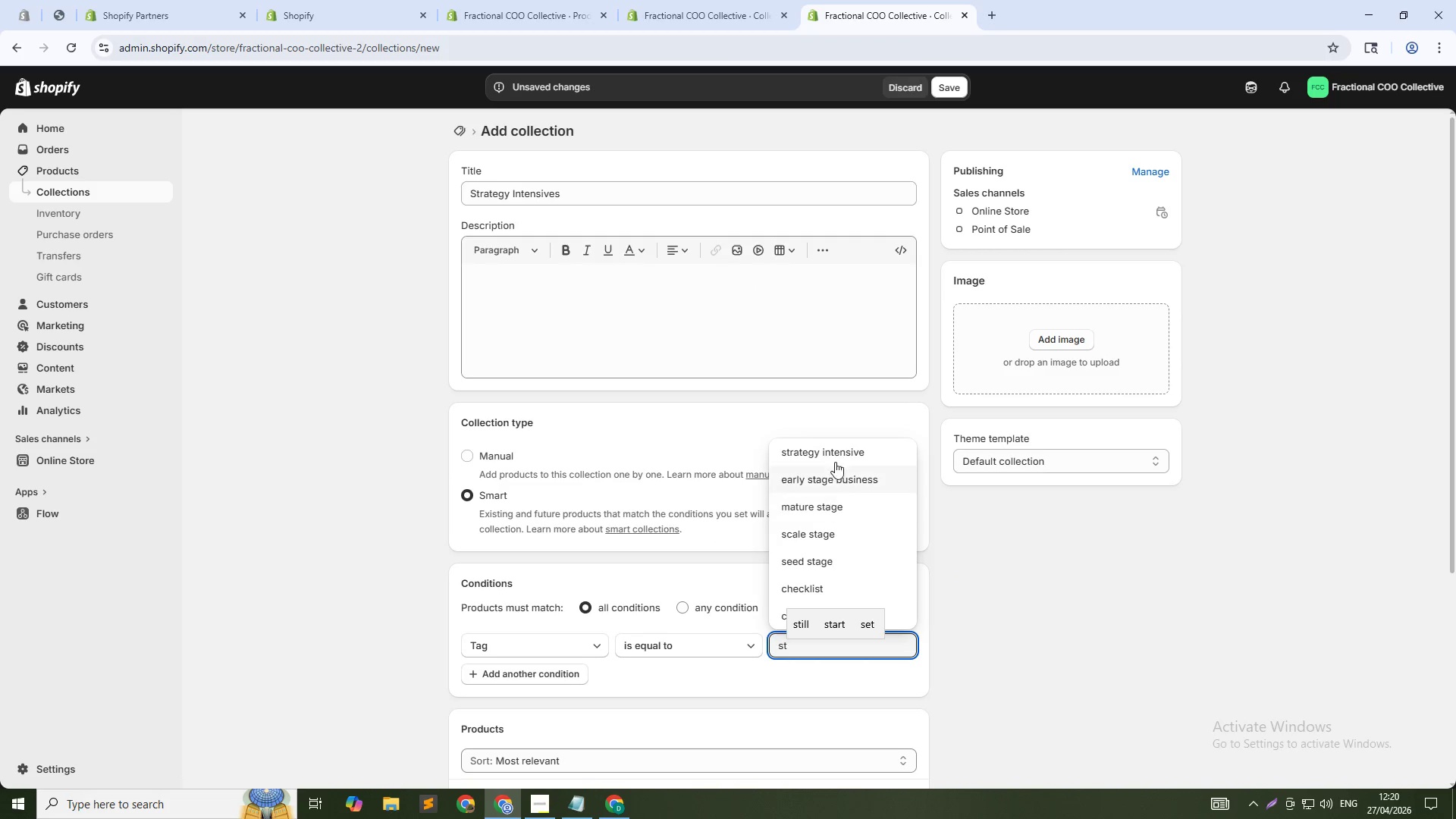 
left_click([830, 449])
 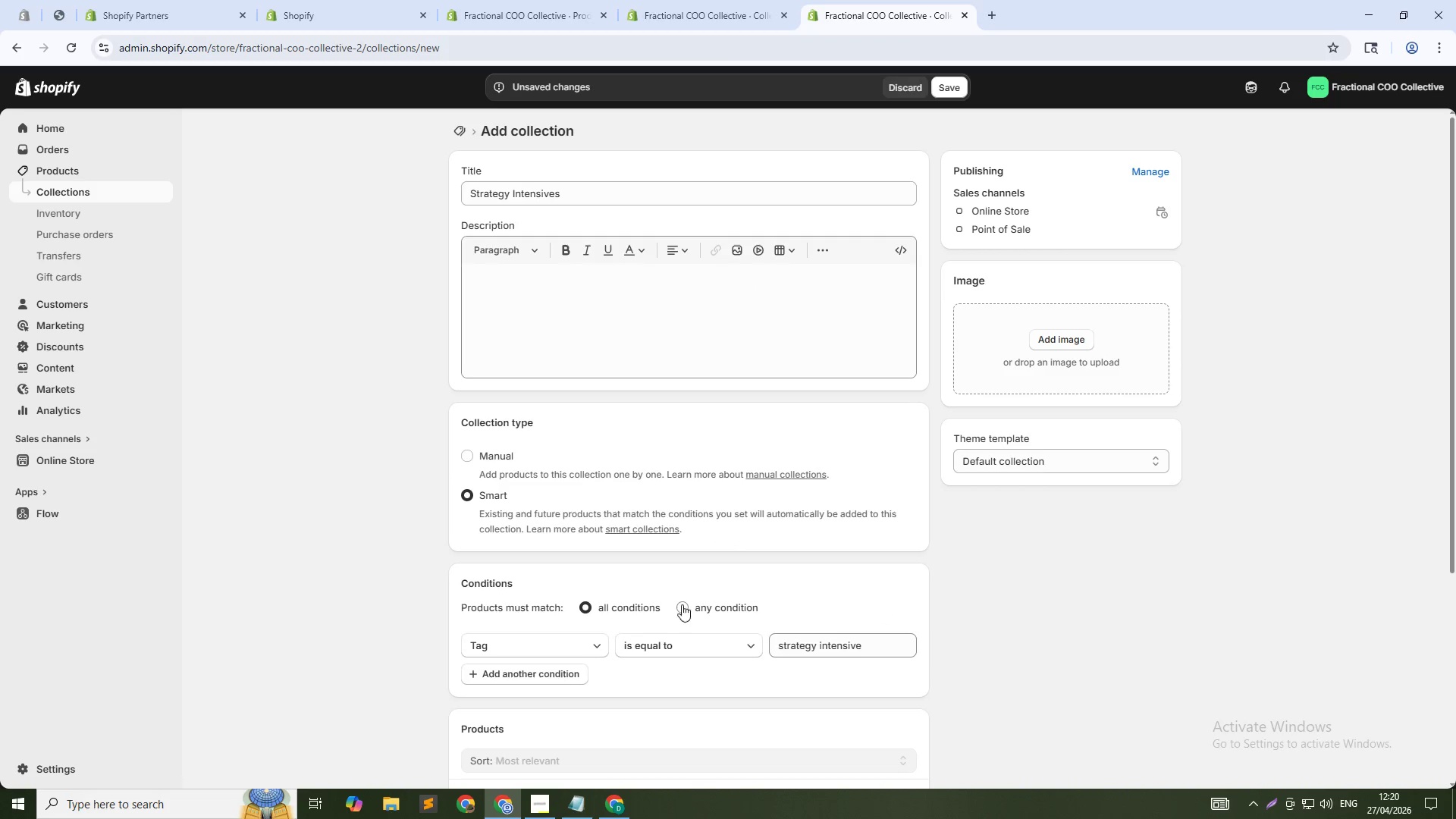 
scroll: coordinate [602, 642], scroll_direction: down, amount: 4.0
 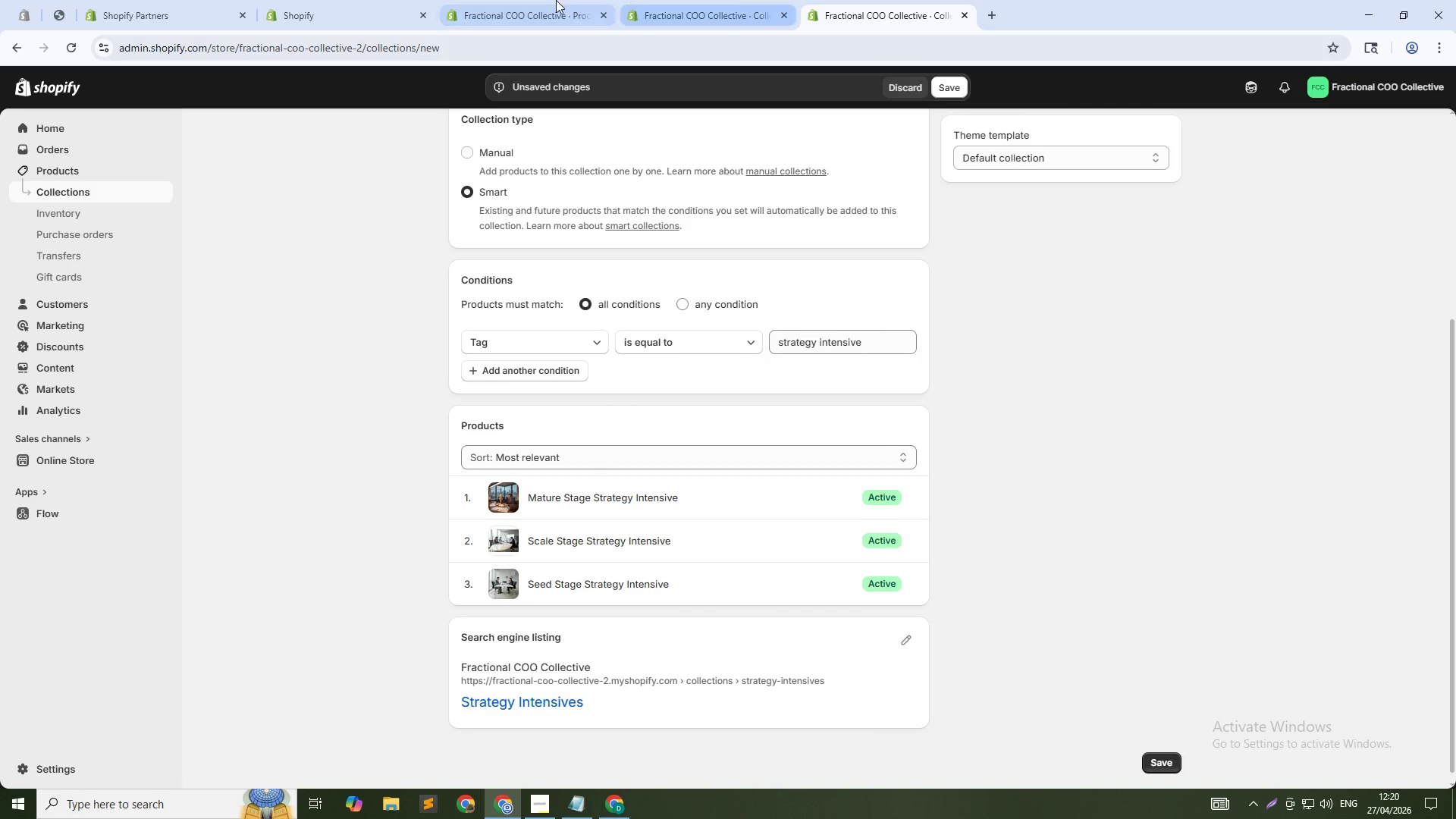 
left_click([549, 0])
 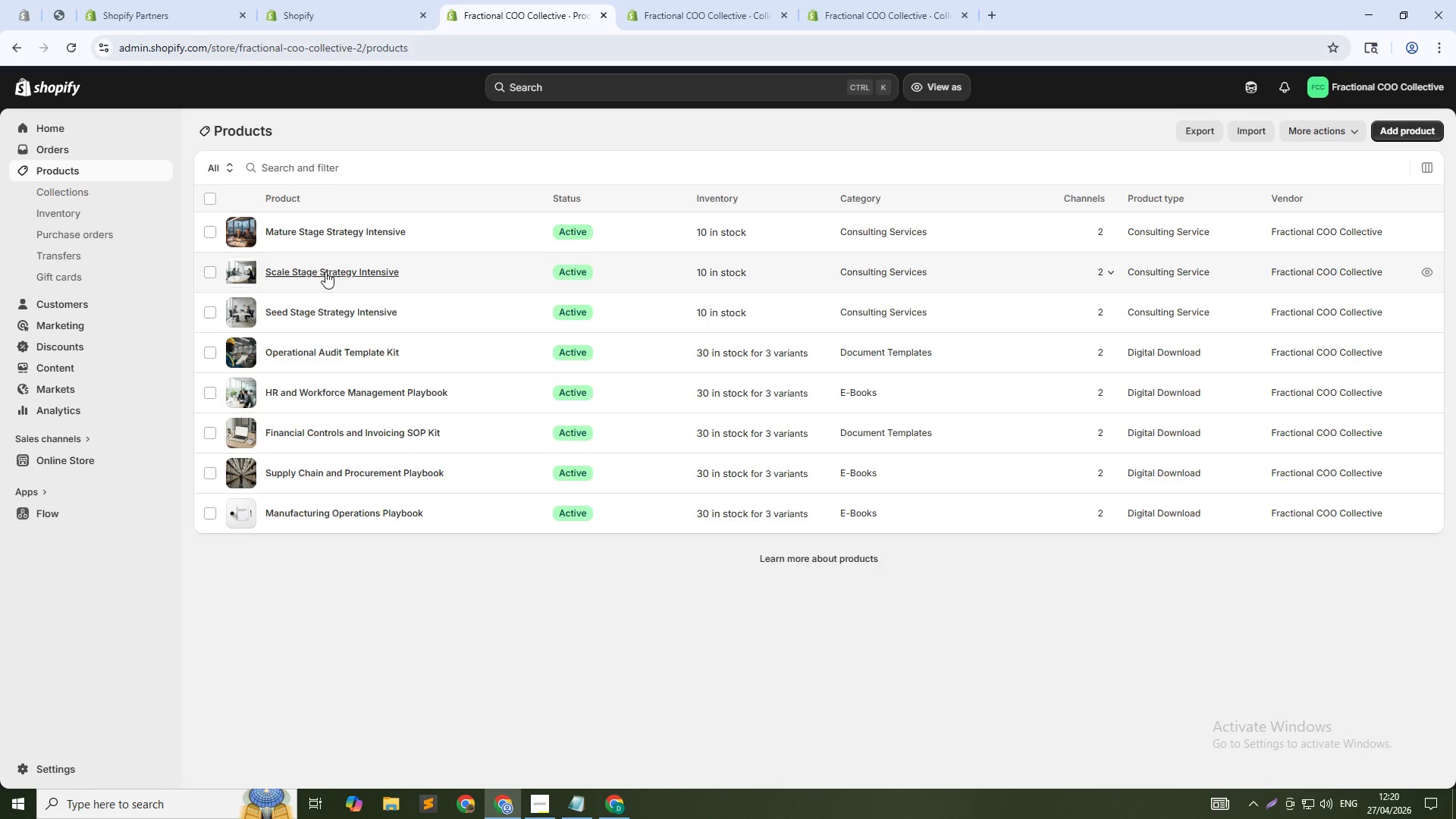 
left_click([907, 0])
 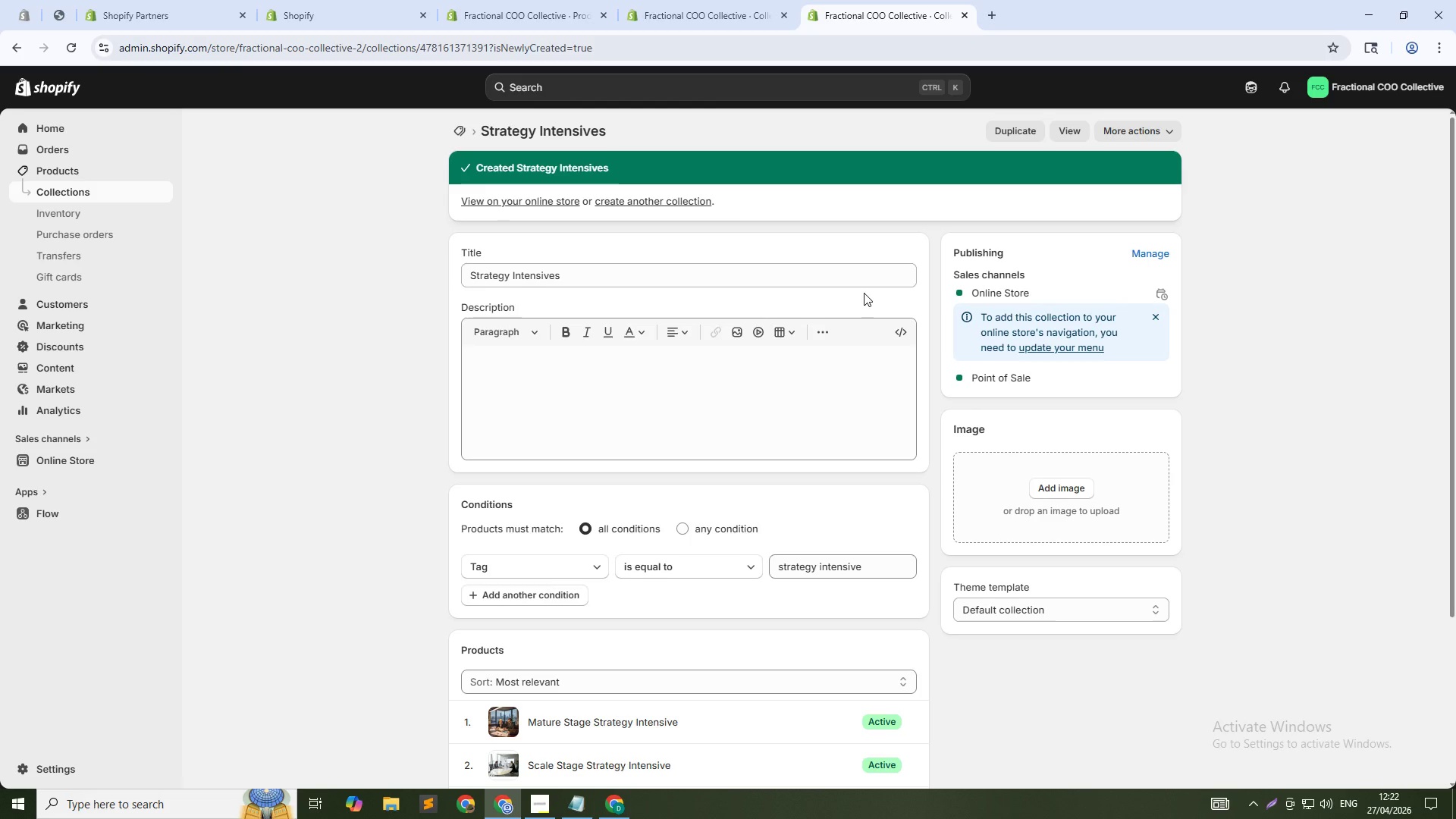 
wait(140.03)
 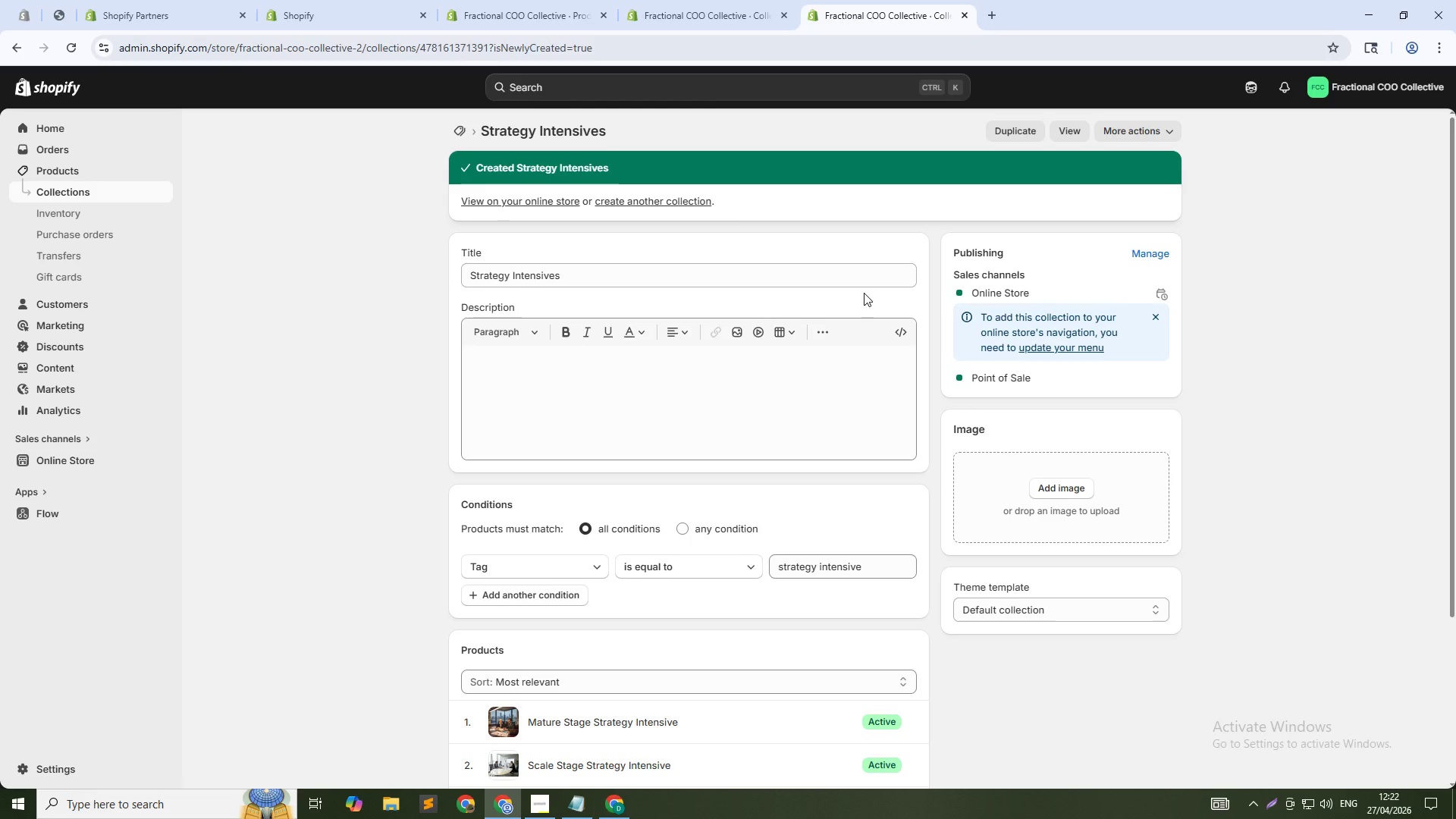 
left_click([700, 4])
 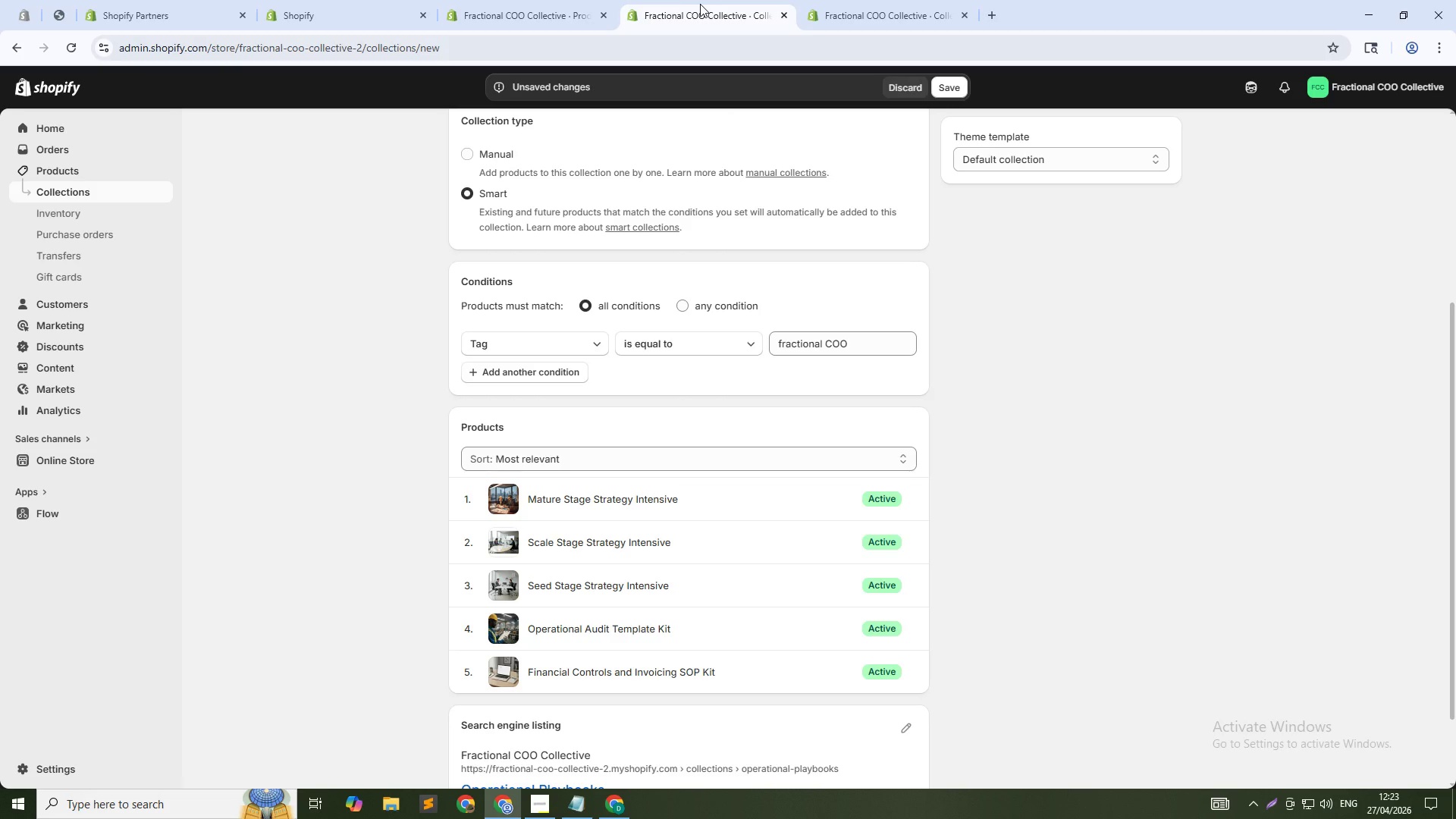 
wait(63.05)
 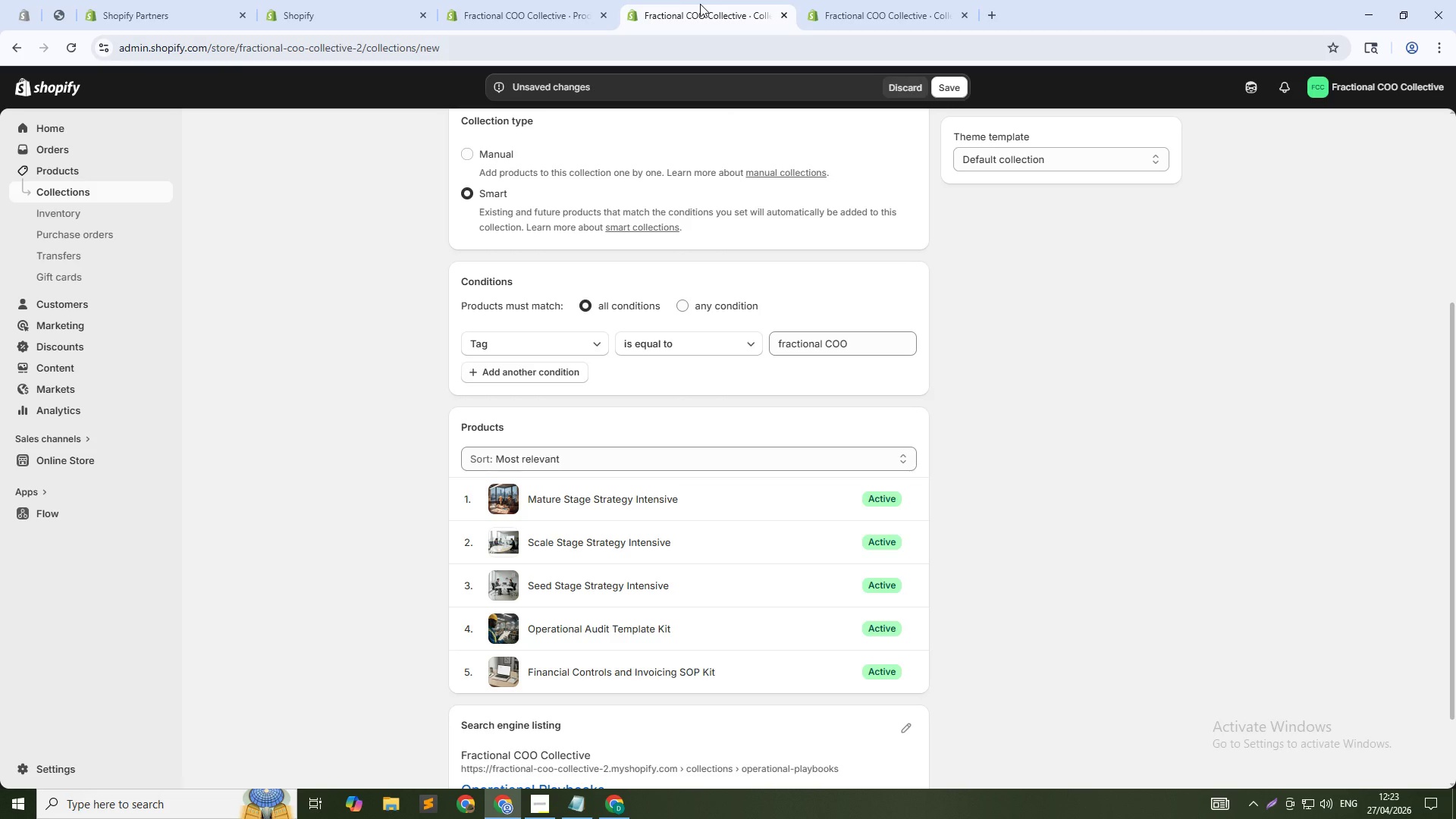 
left_click([507, 0])
 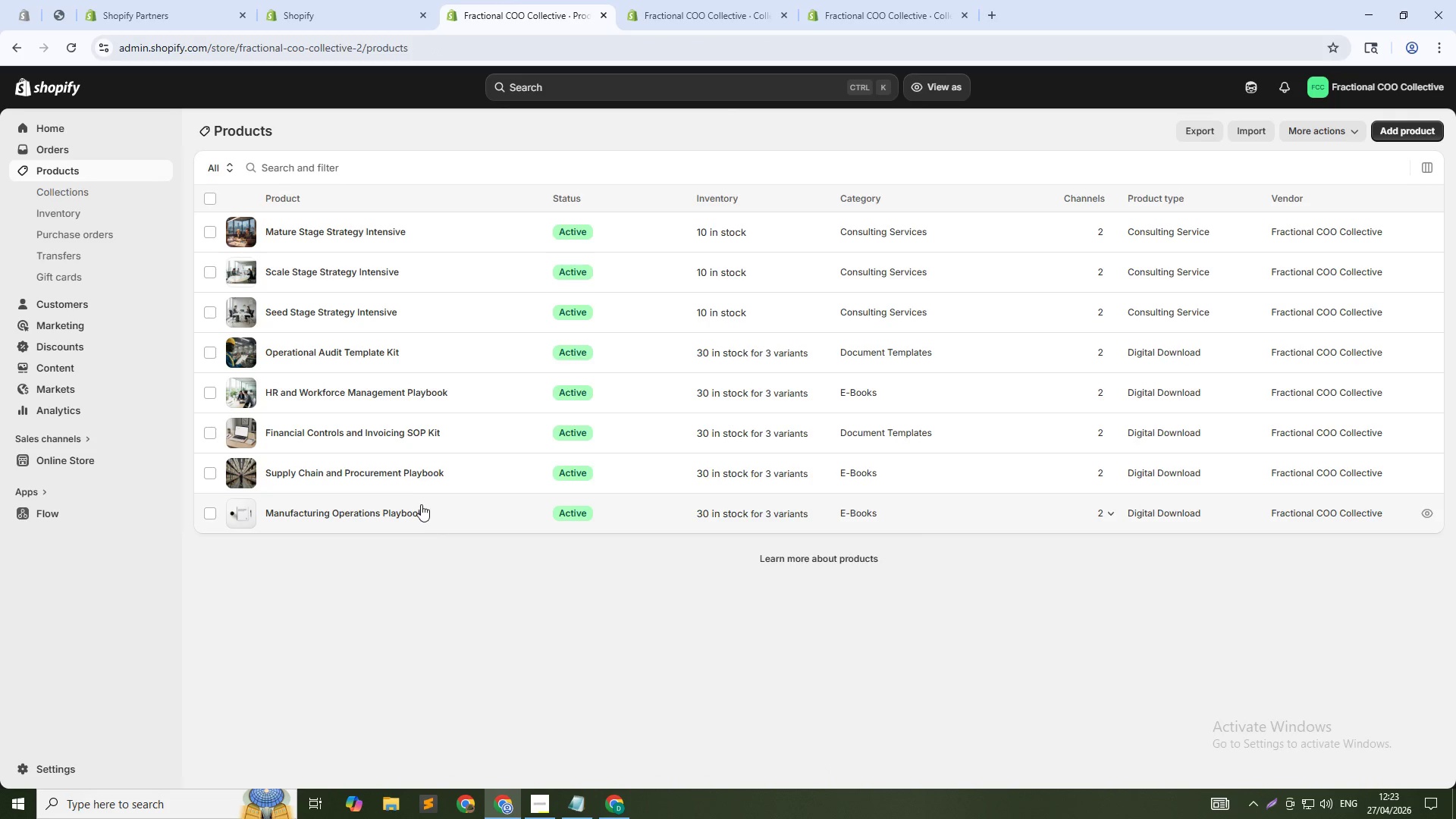 
left_click([421, 511])
 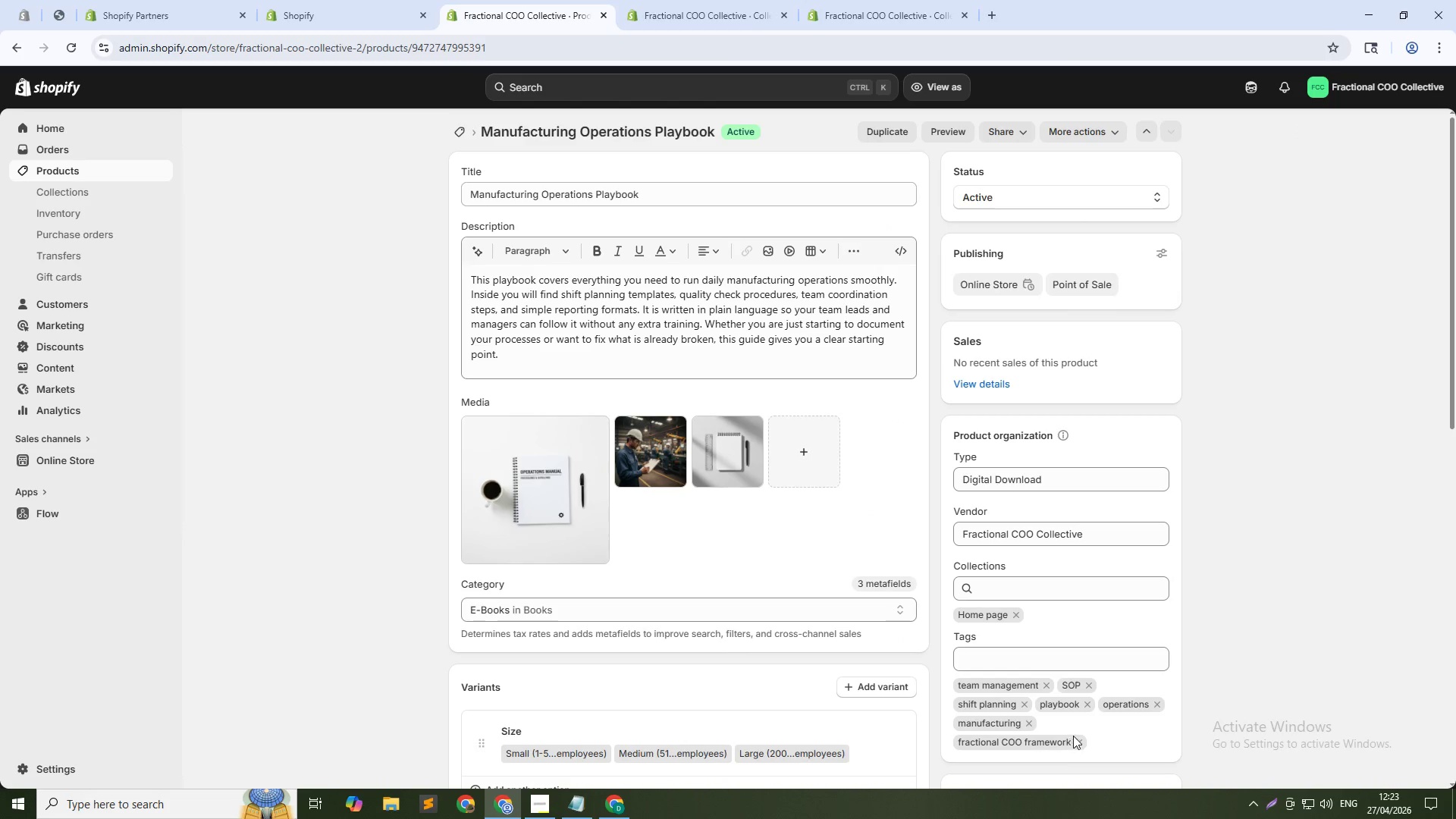 
wait(6.19)
 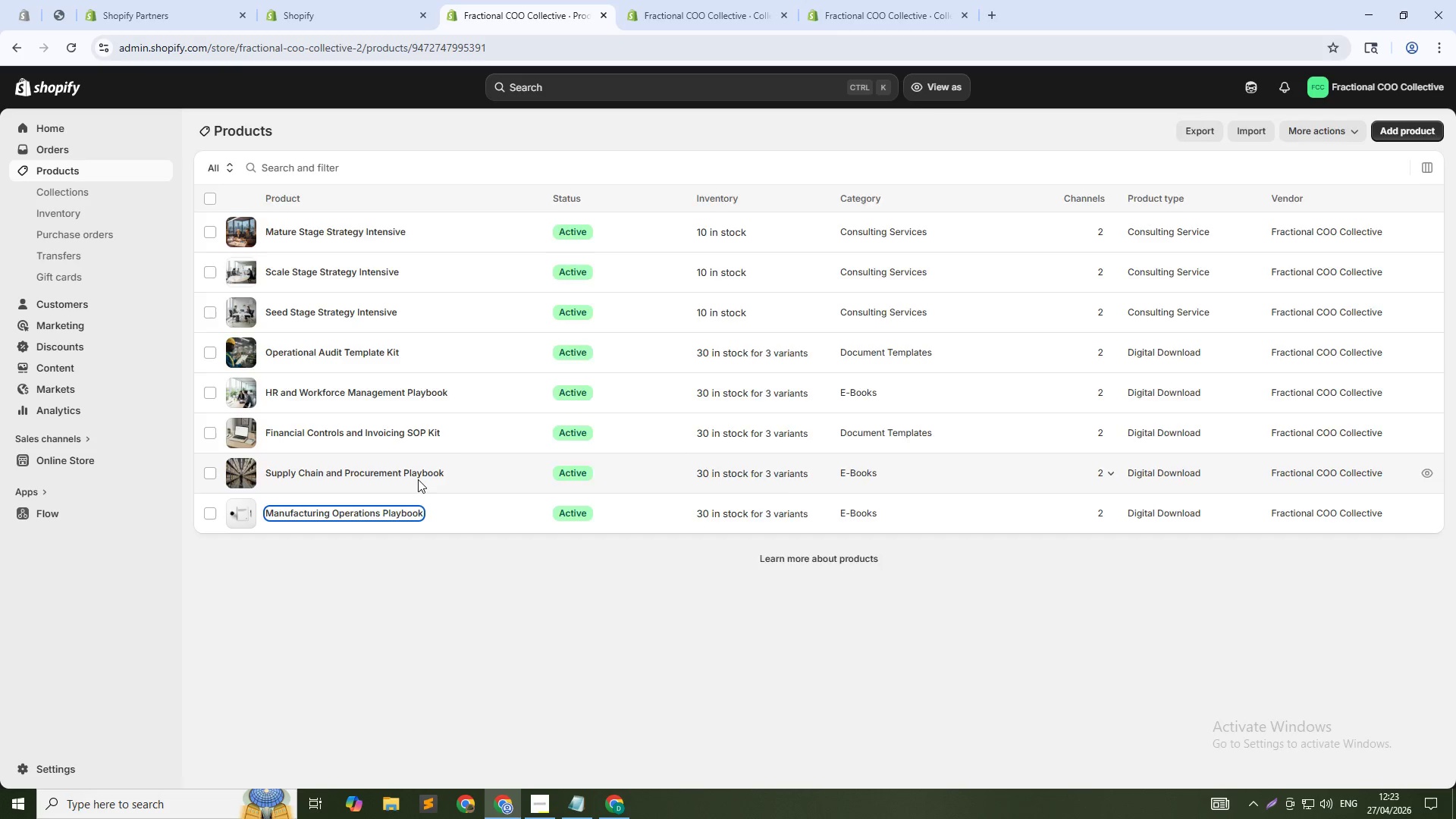 
left_click([454, 133])
 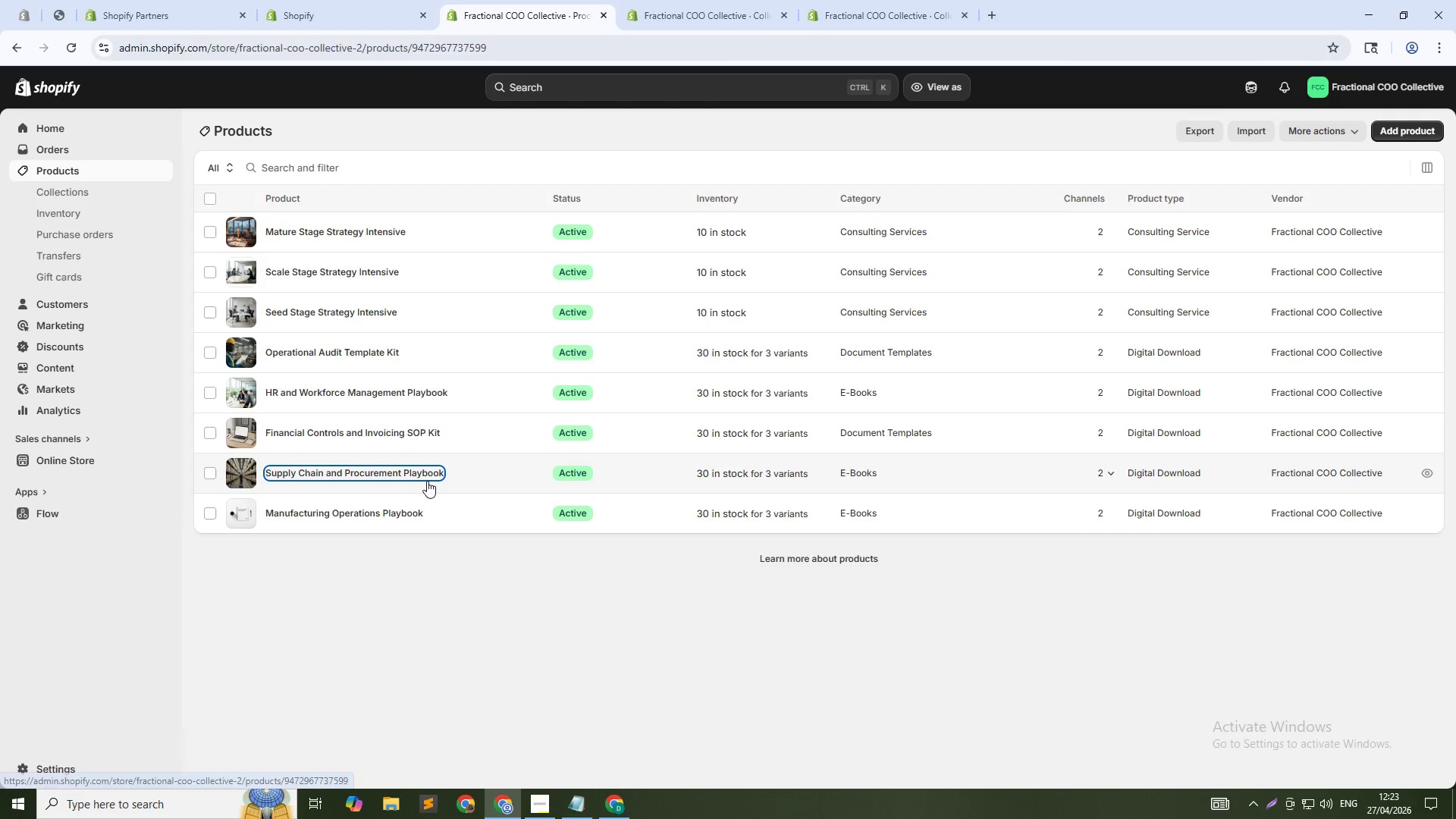 
wait(9.0)
 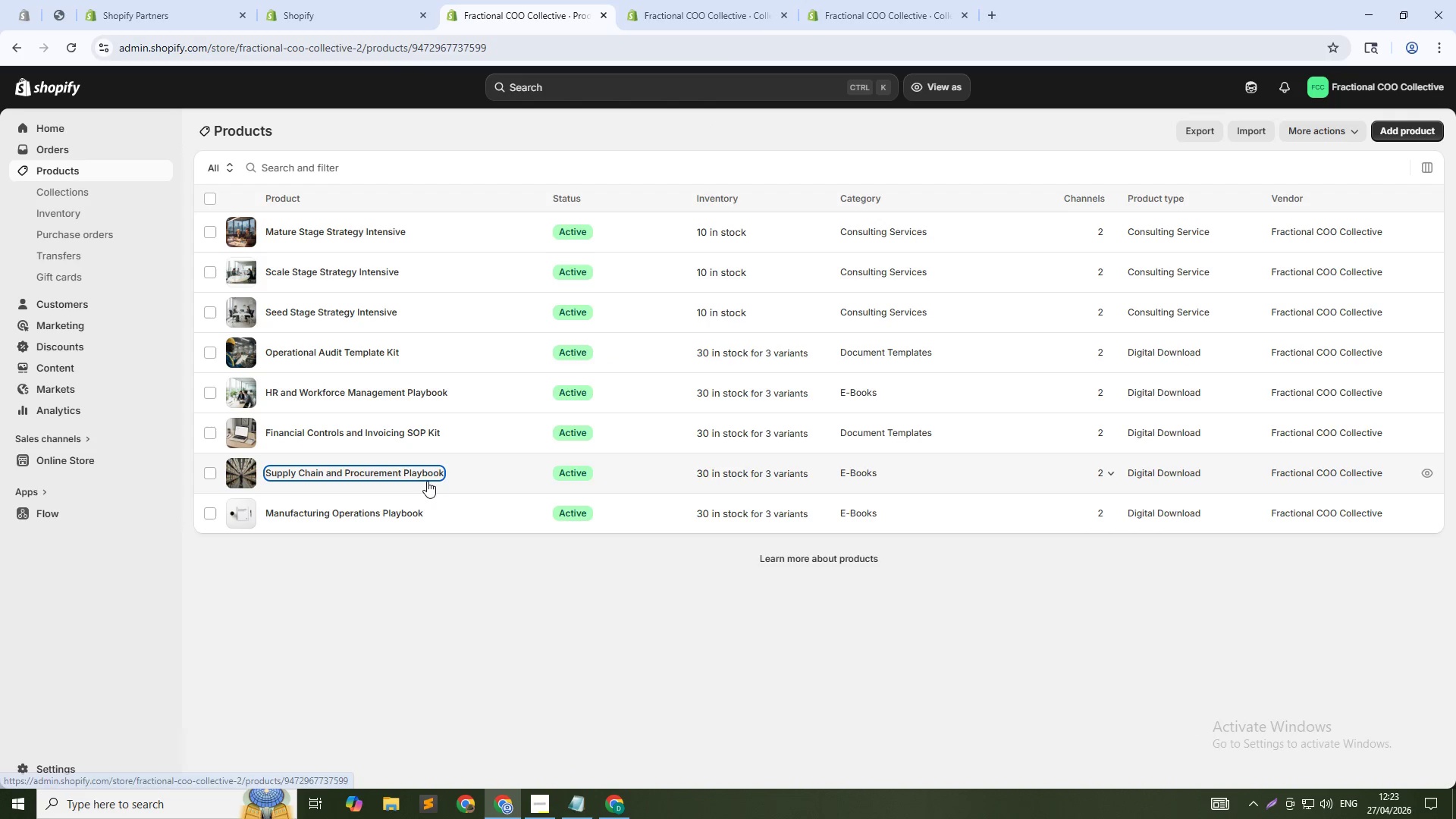 
left_click([1054, 636])
 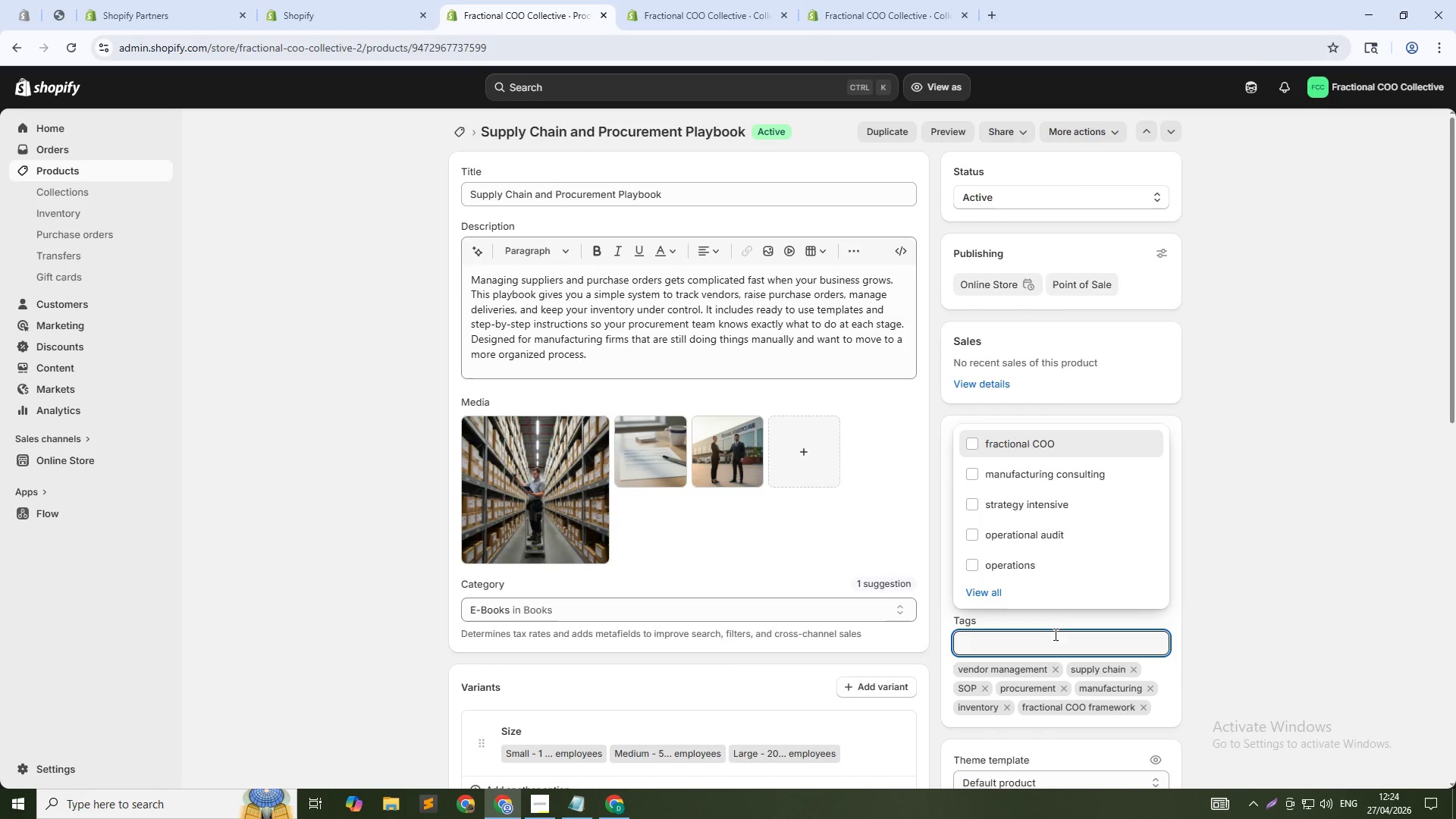 
left_click([992, 592])
 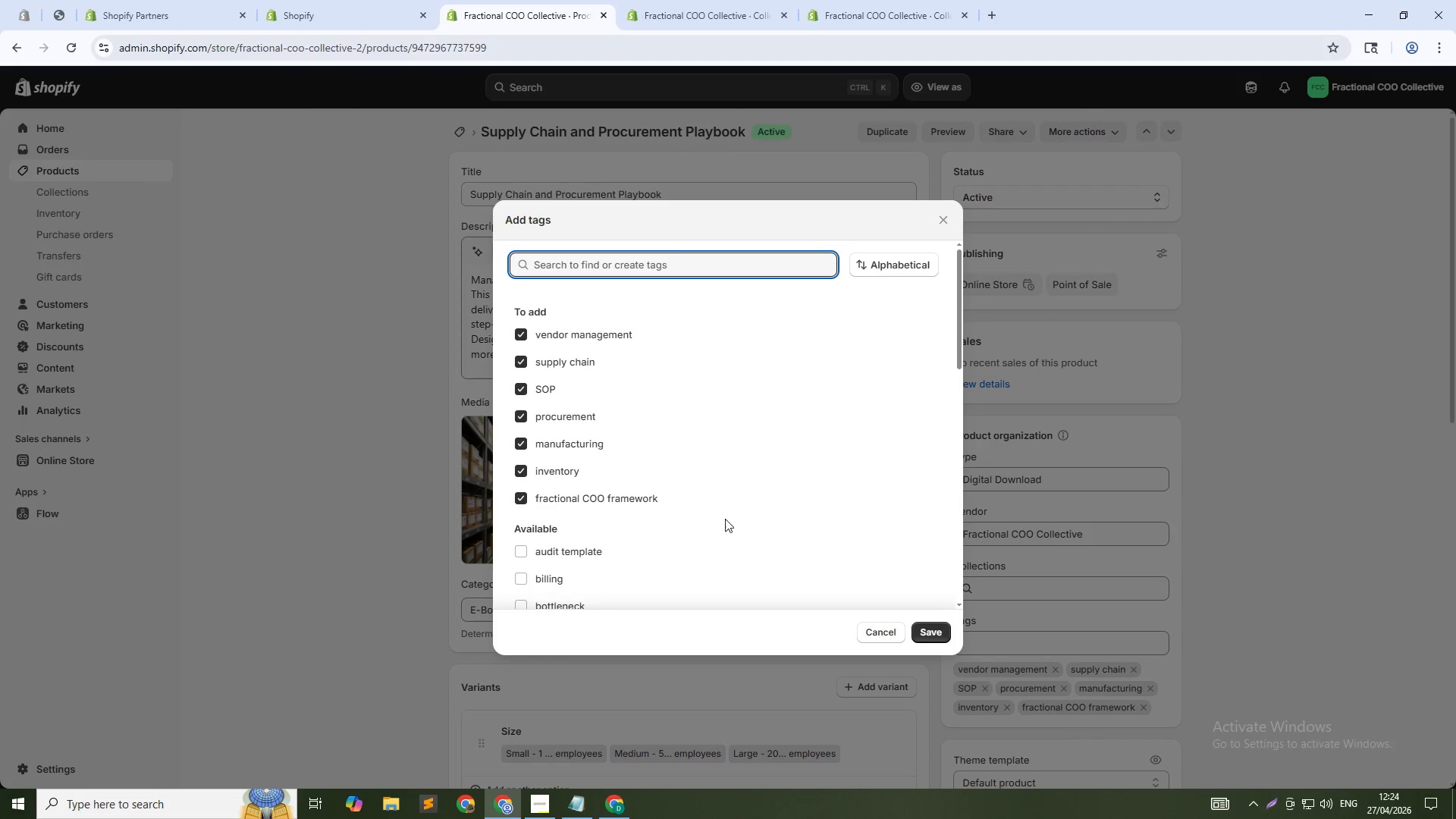 
scroll: coordinate [582, 582], scroll_direction: down, amount: 1.0
 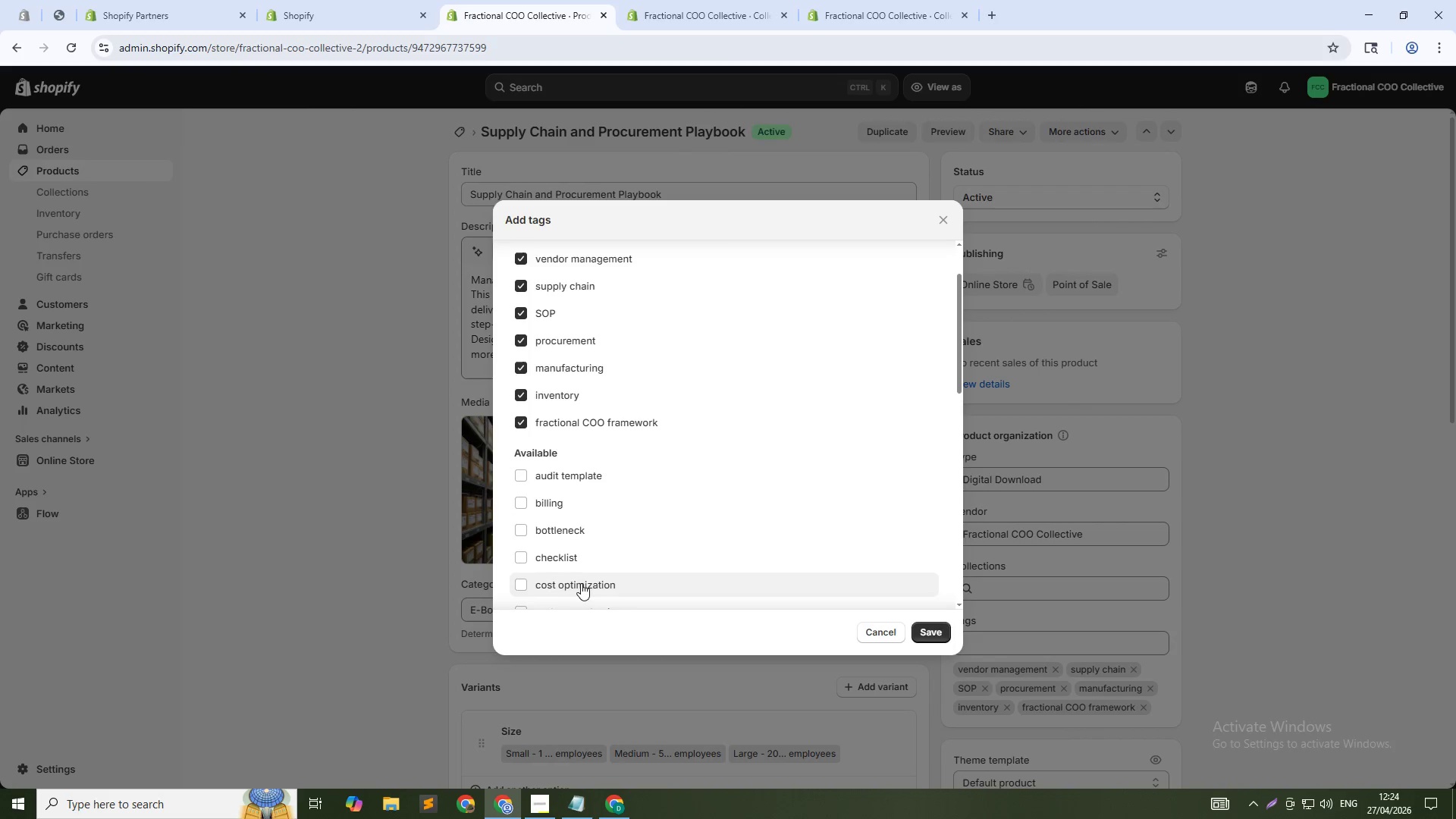 
scroll: coordinate [595, 460], scroll_direction: up, amount: 3.0
 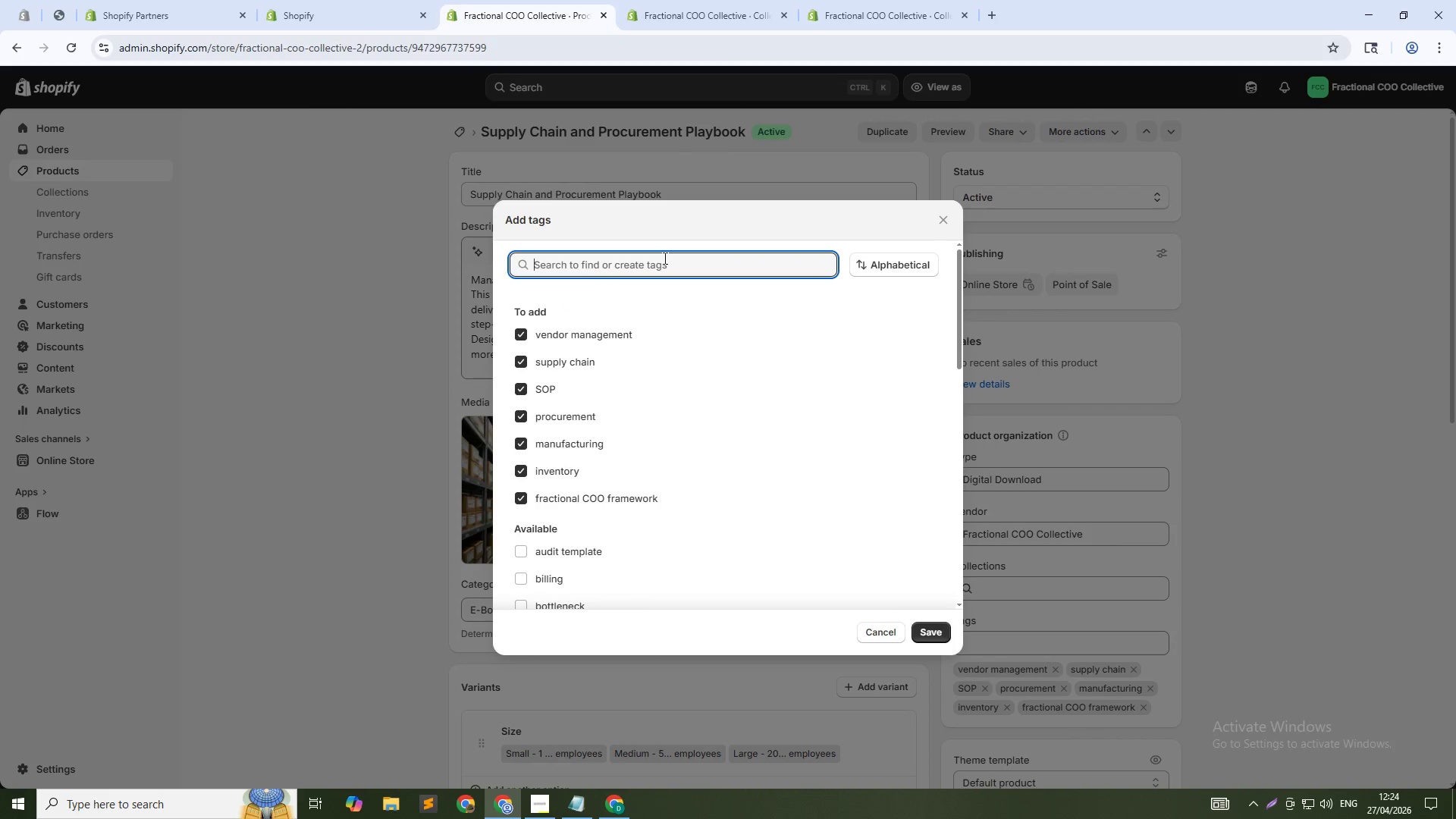 
key(P)
 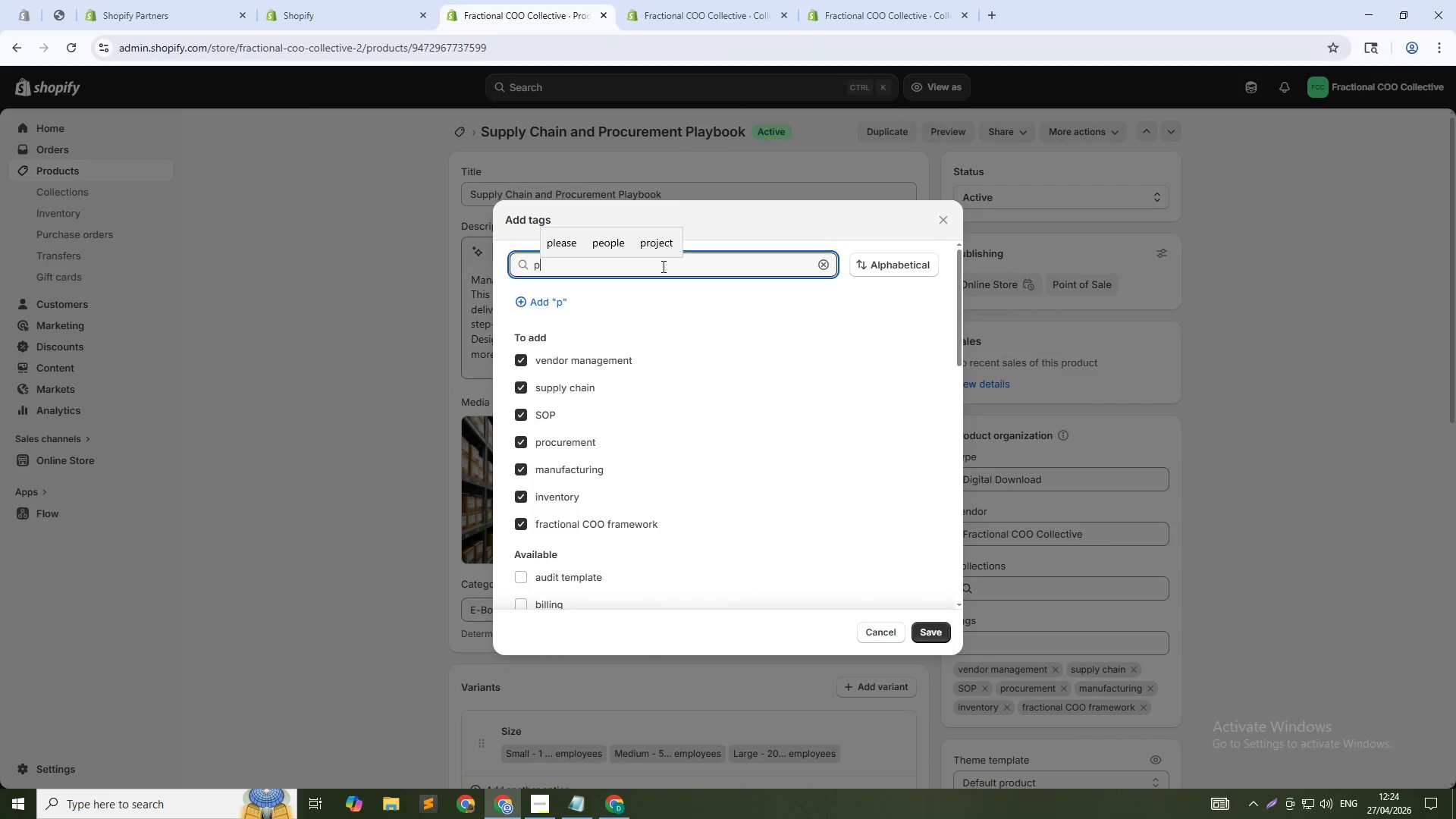 
key(L)
 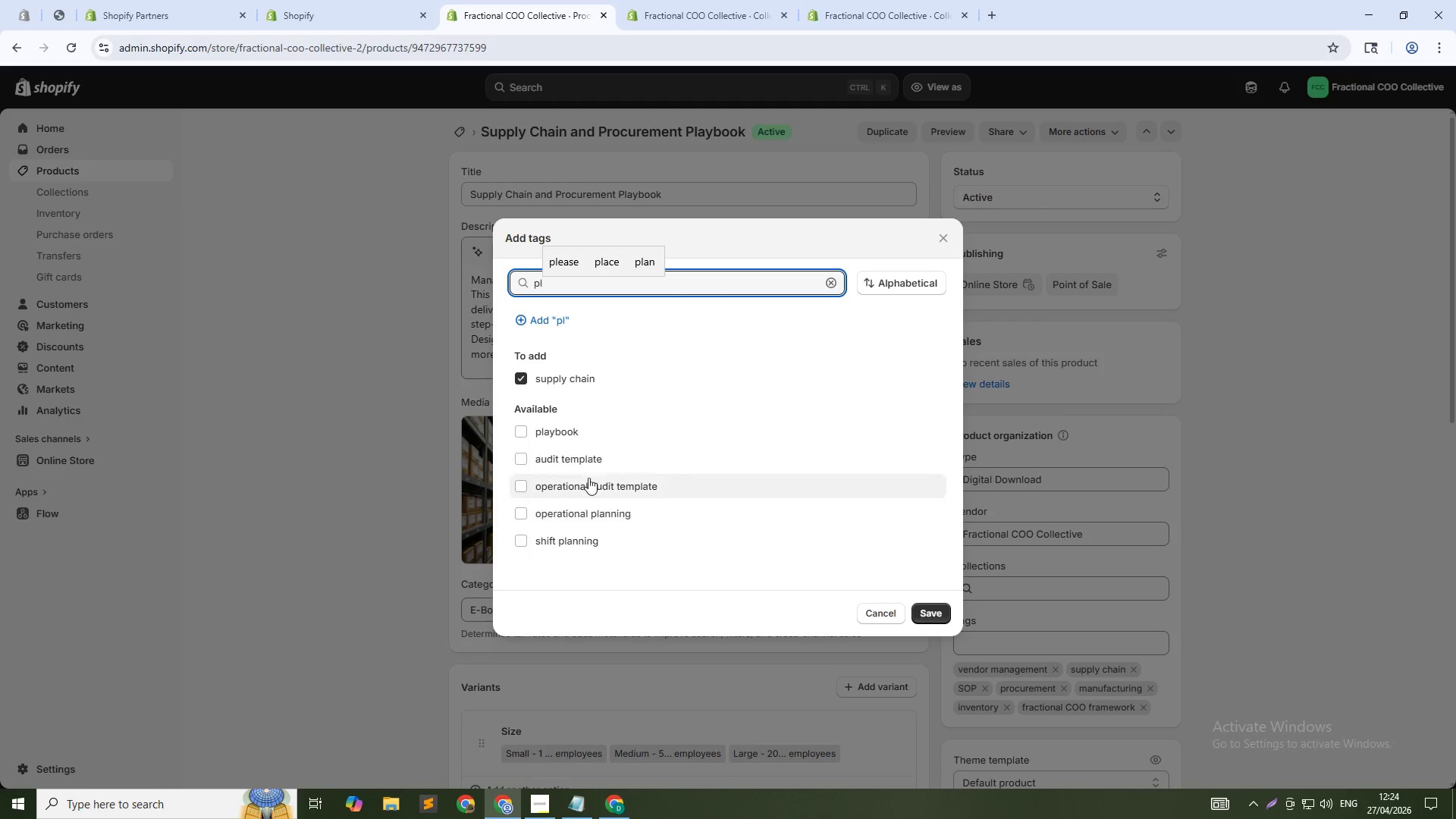 
left_click([564, 428])
 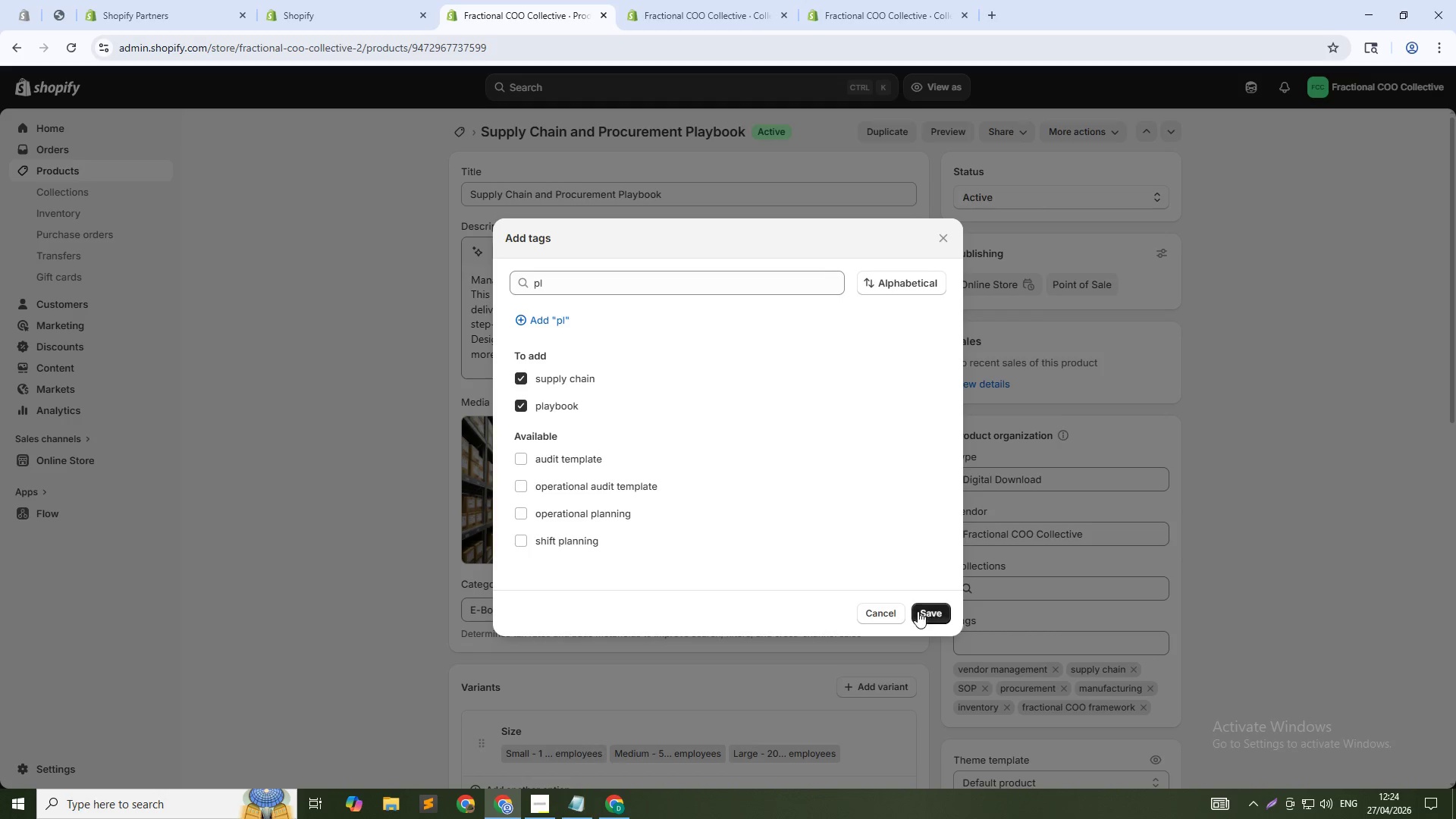 
left_click([923, 610])
 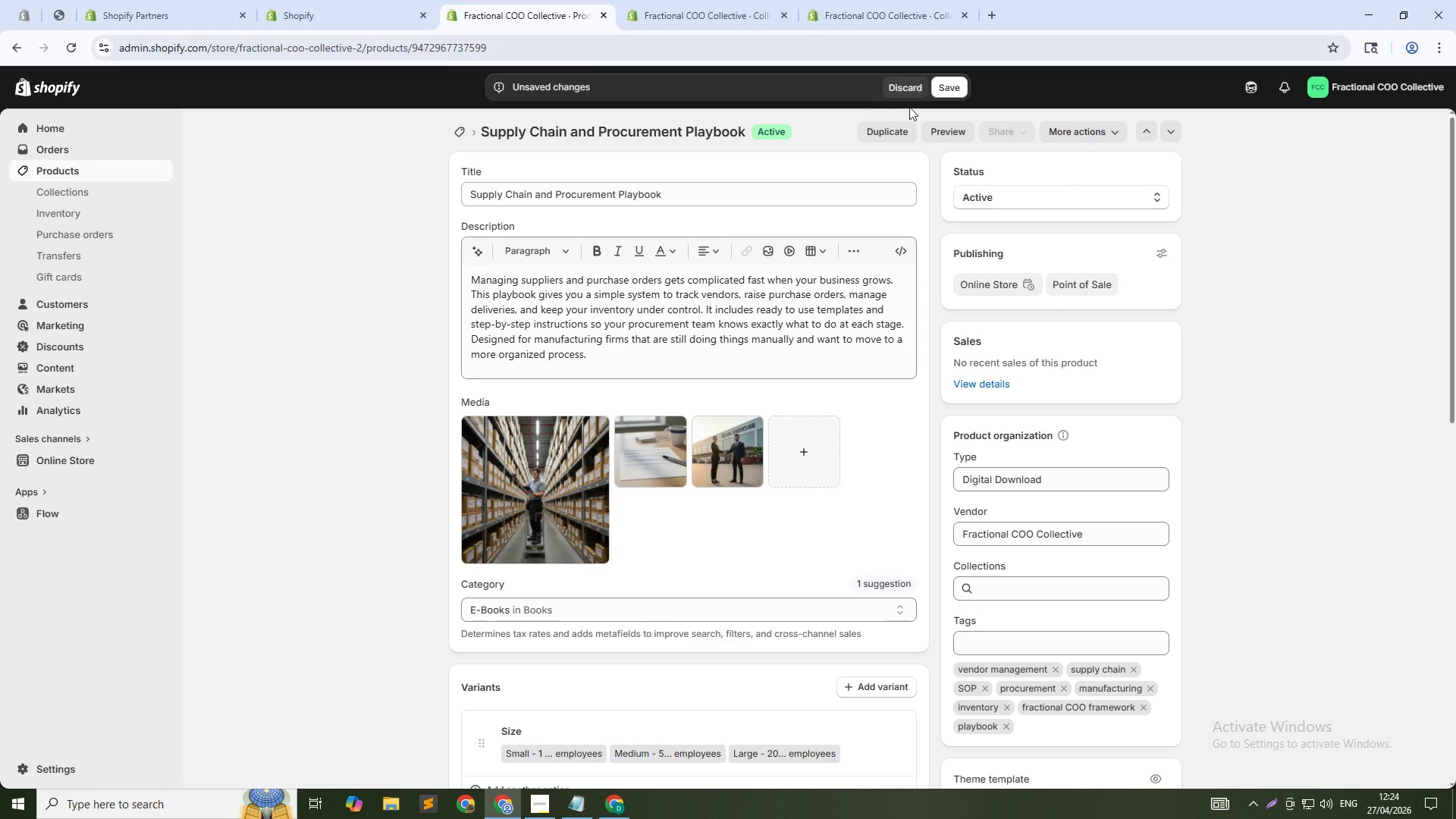 
left_click([949, 90])
 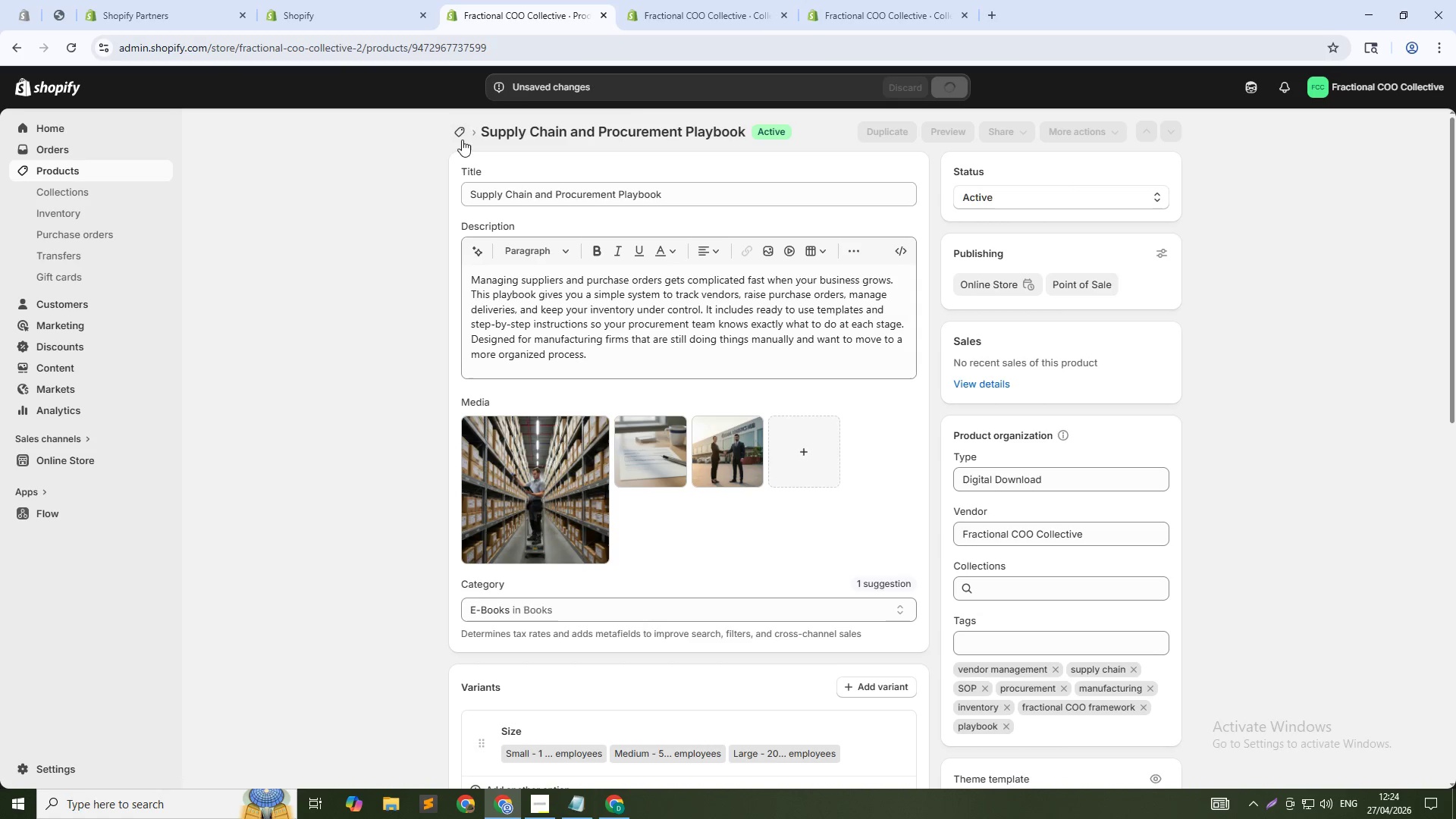 
left_click([466, 133])
 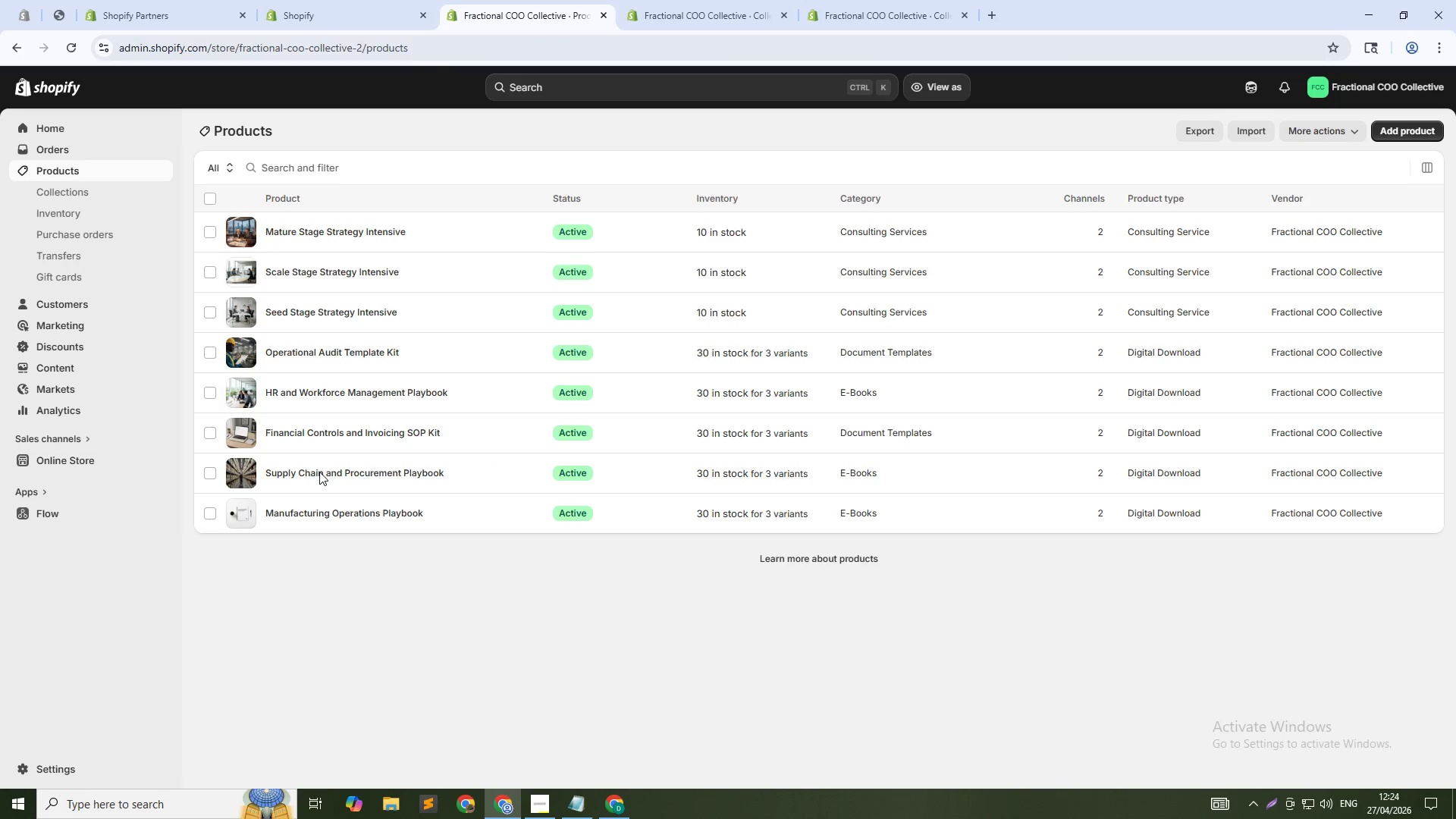 
left_click([359, 430])
 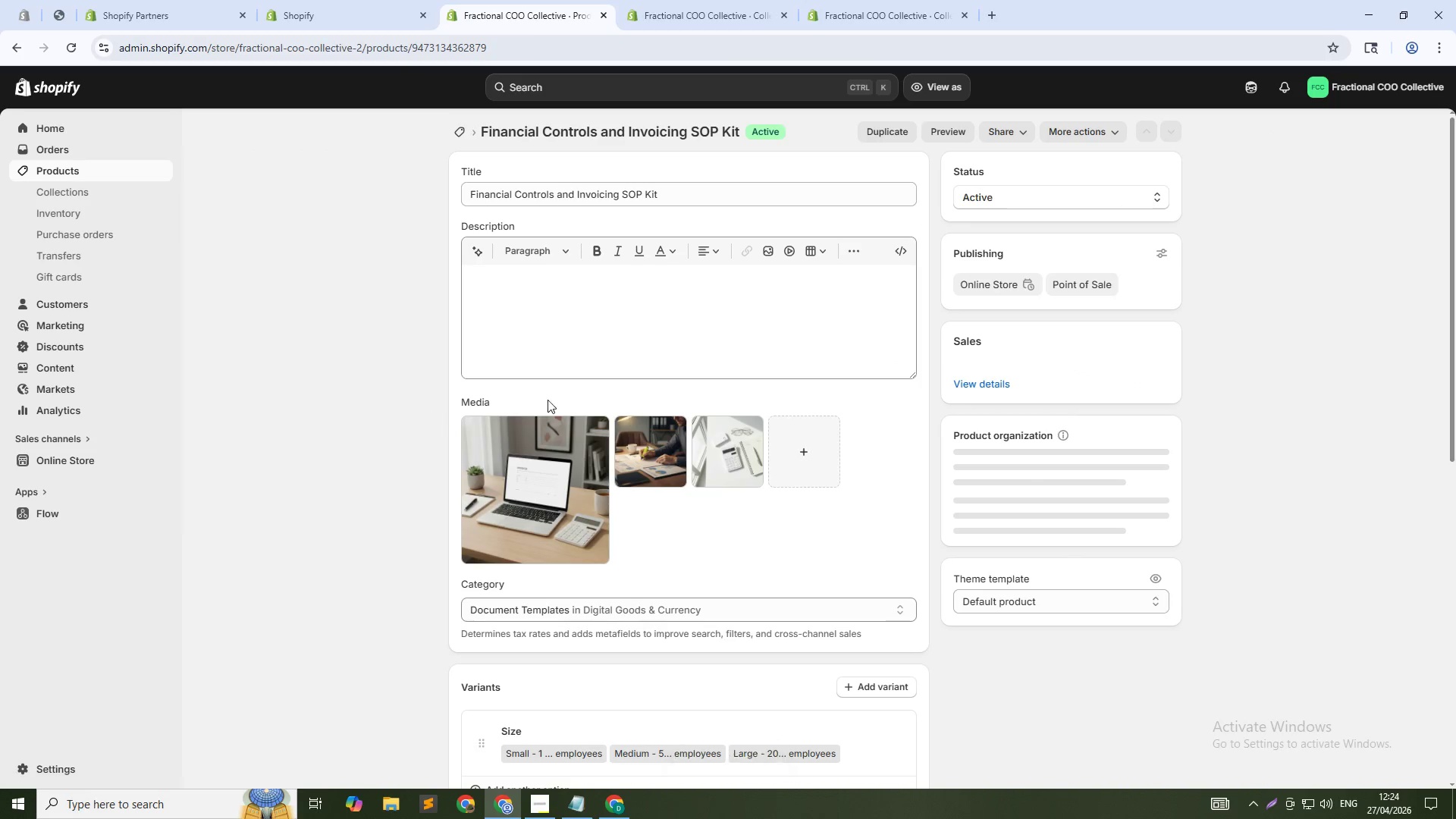 
mouse_move([1199, 563])
 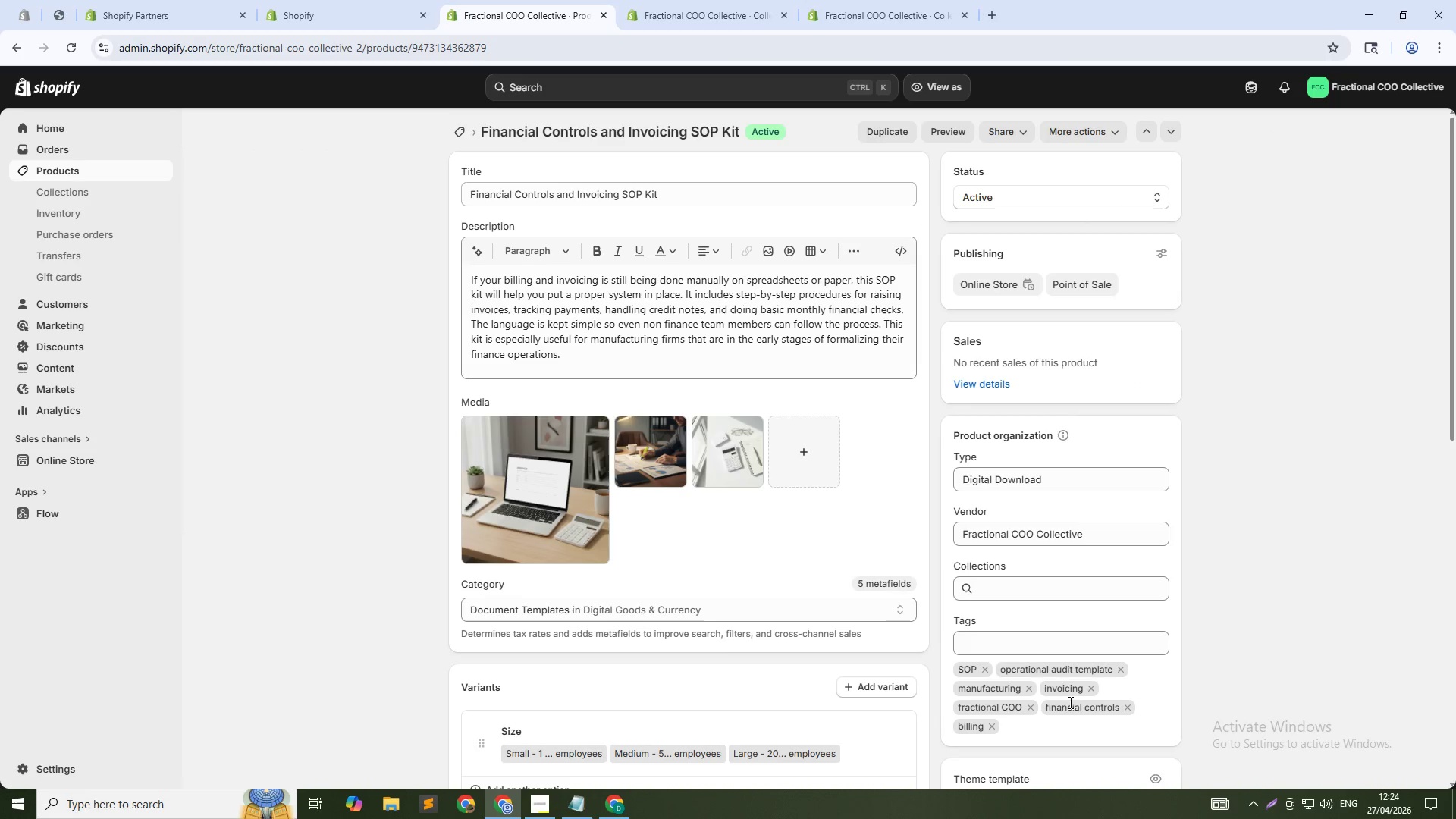 
left_click([1037, 645])
 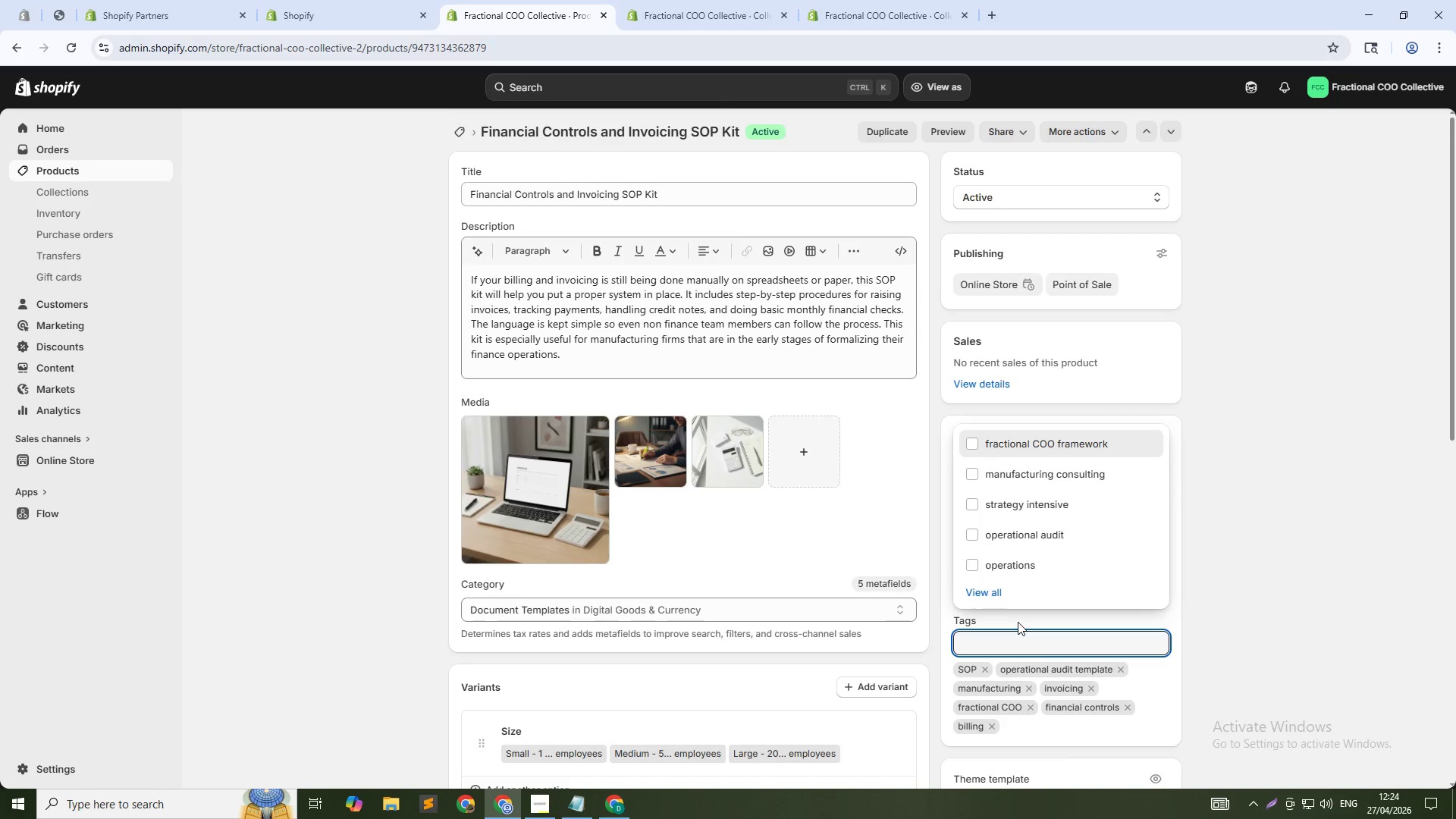 
type(play)
 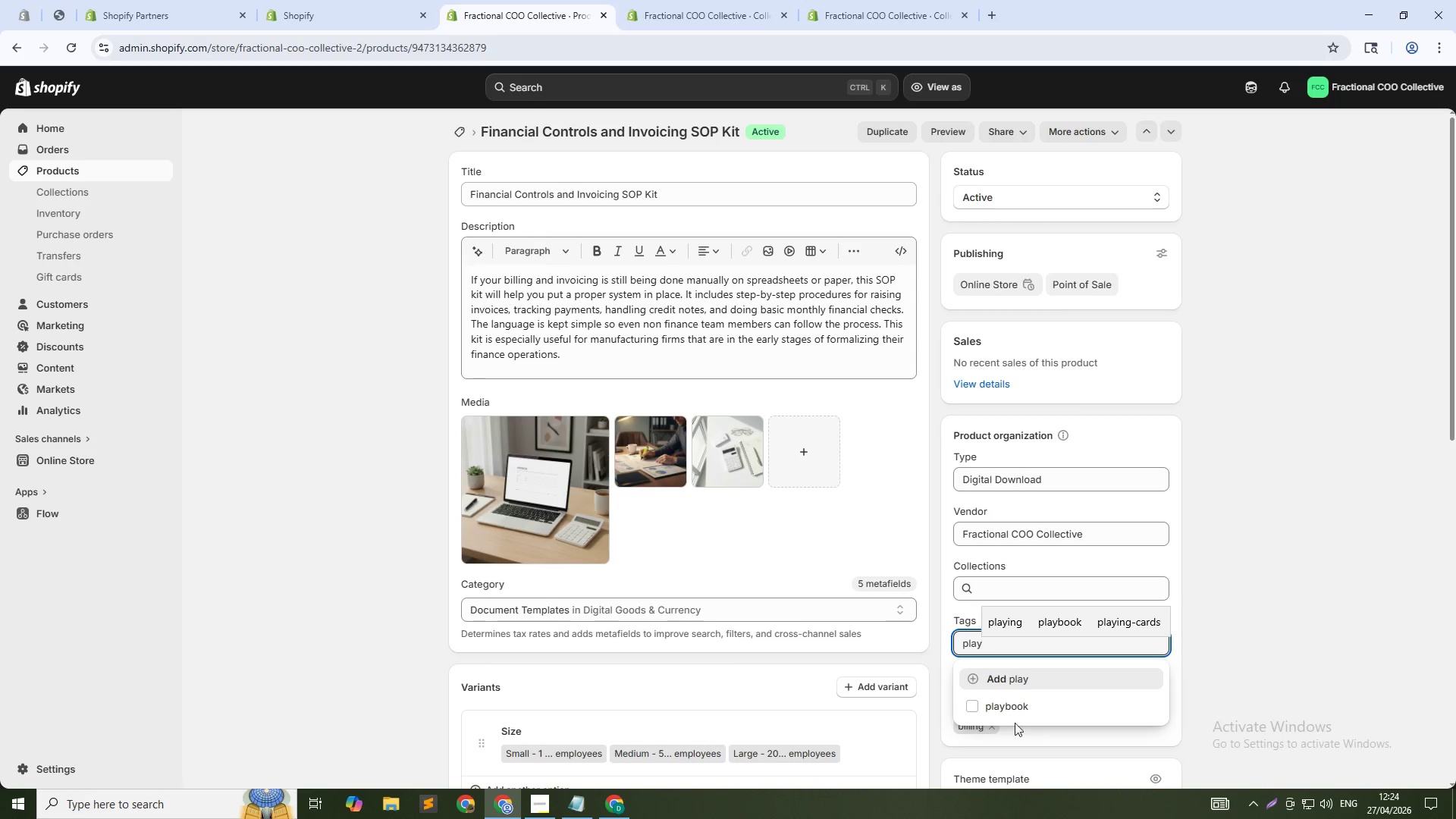 
left_click([1014, 704])
 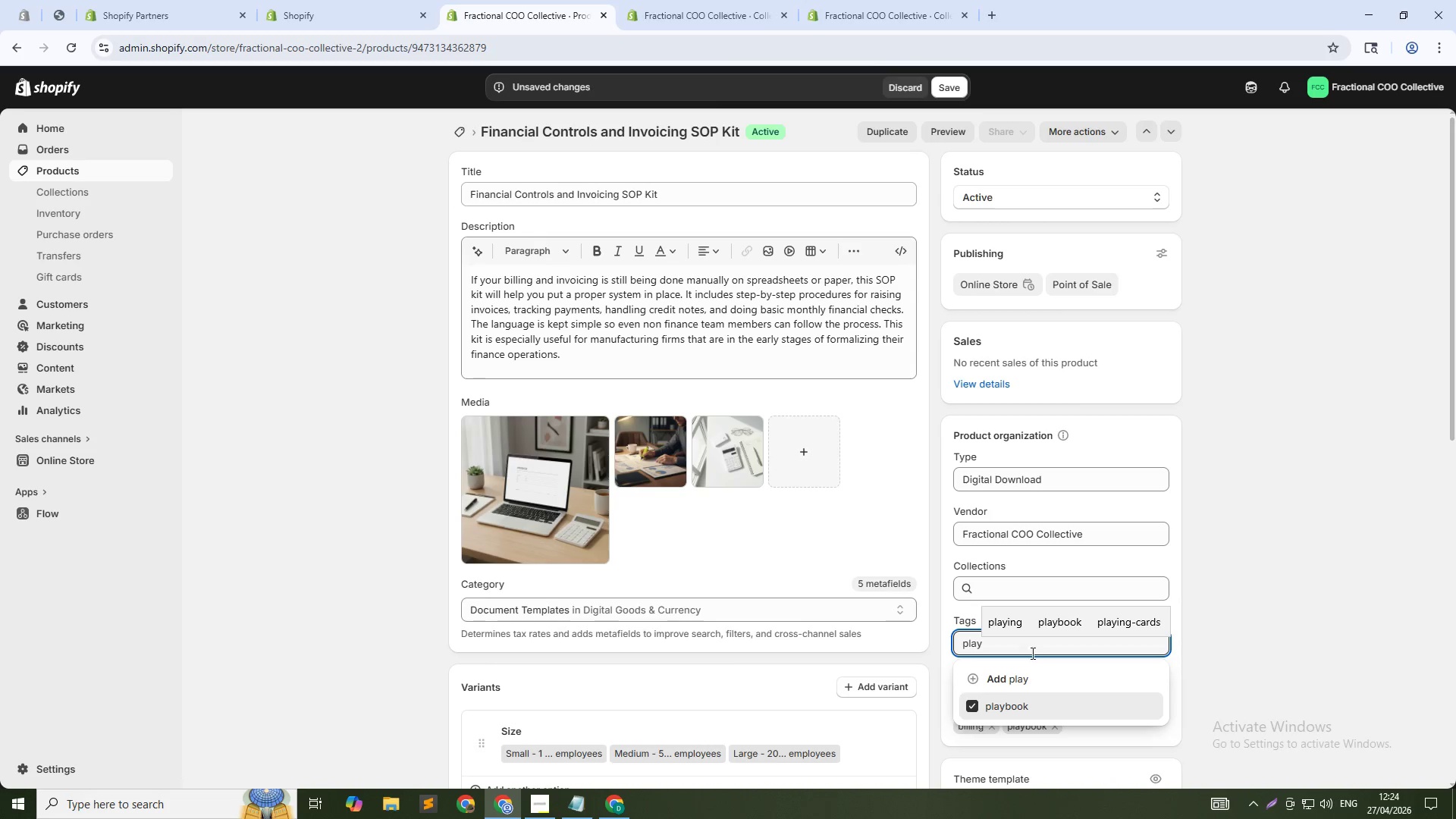 
left_click([1032, 650])
 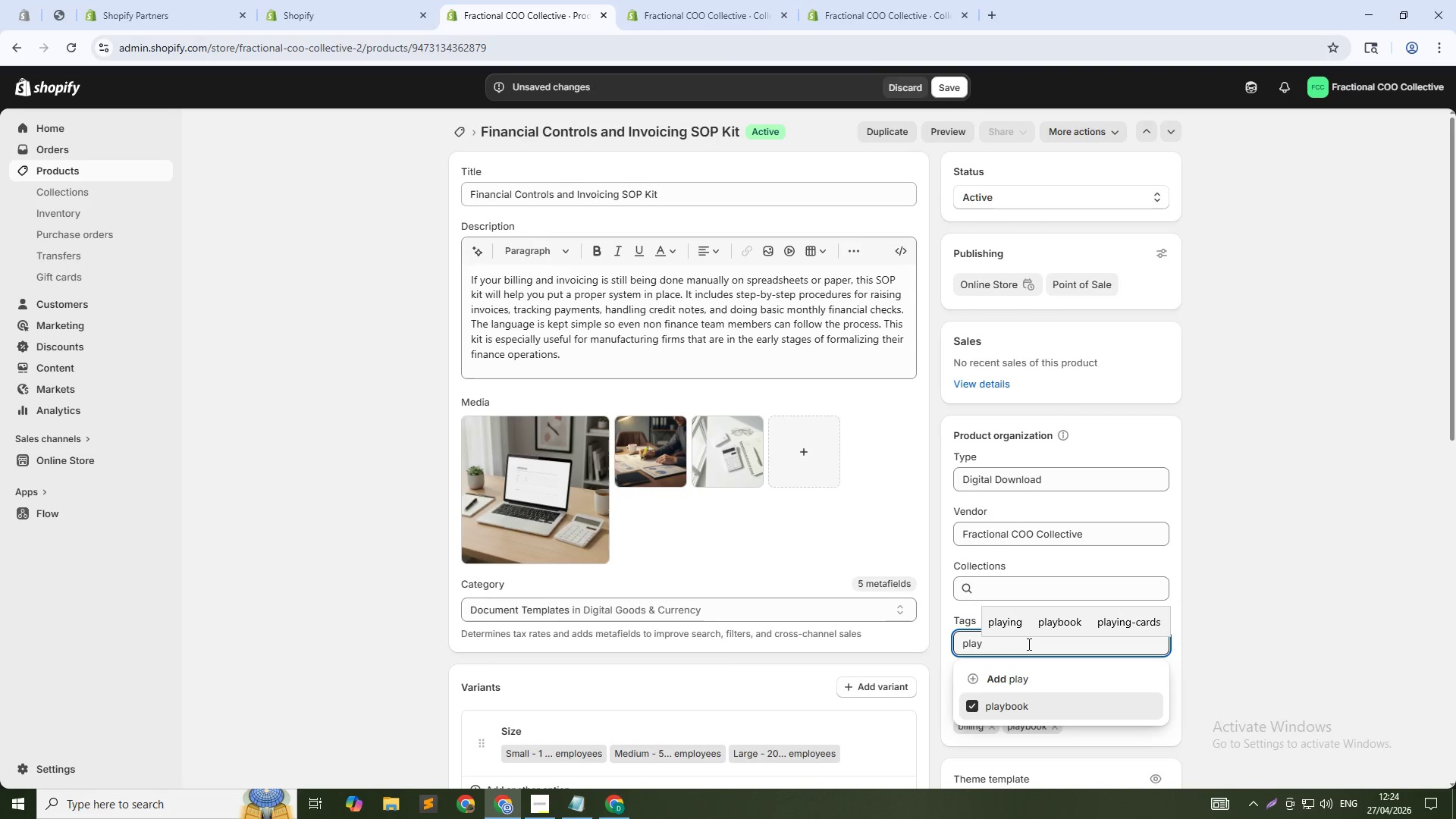 
hold_key(key=Backspace, duration=0.33)
 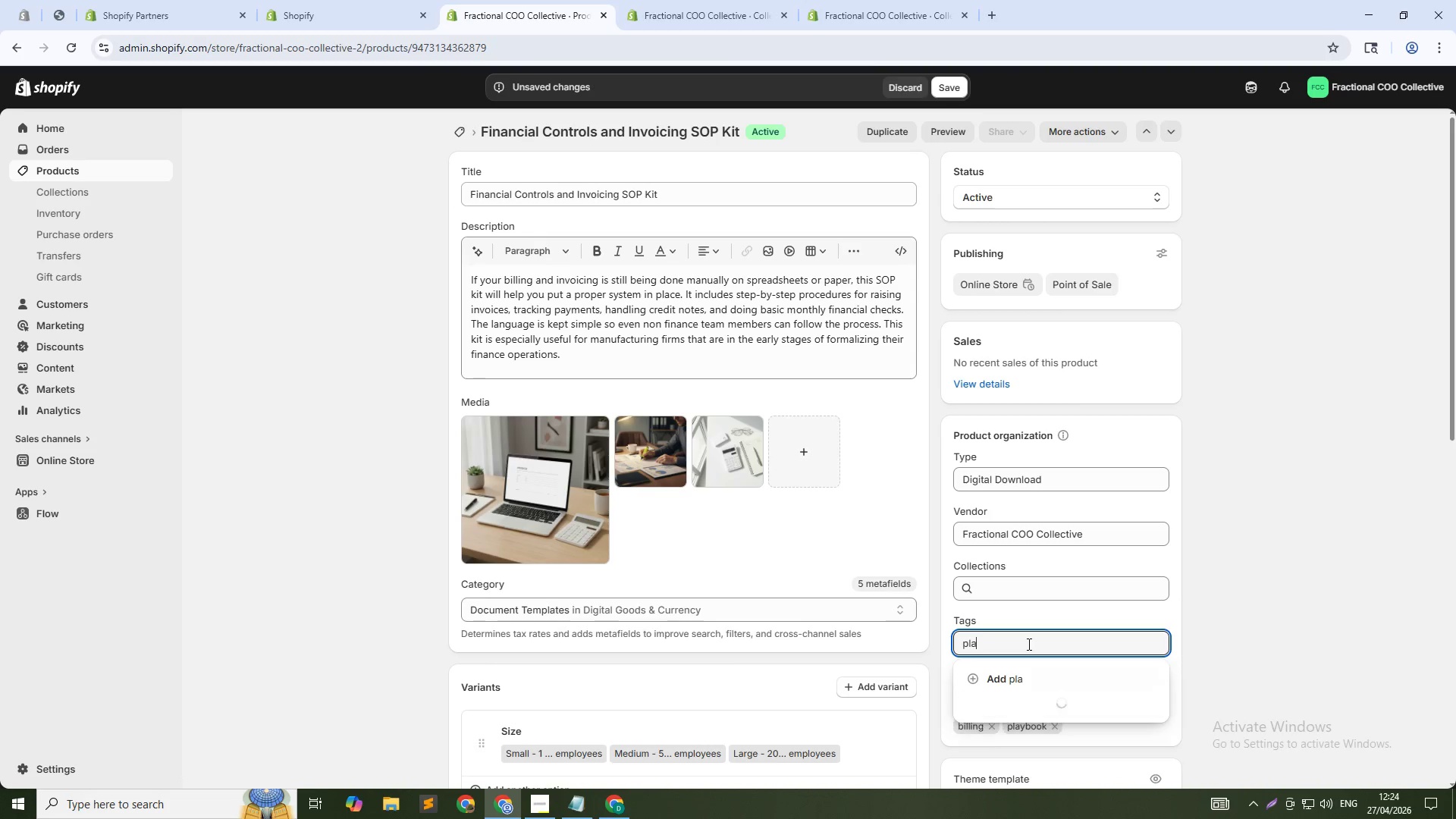 
key(Backspace)
 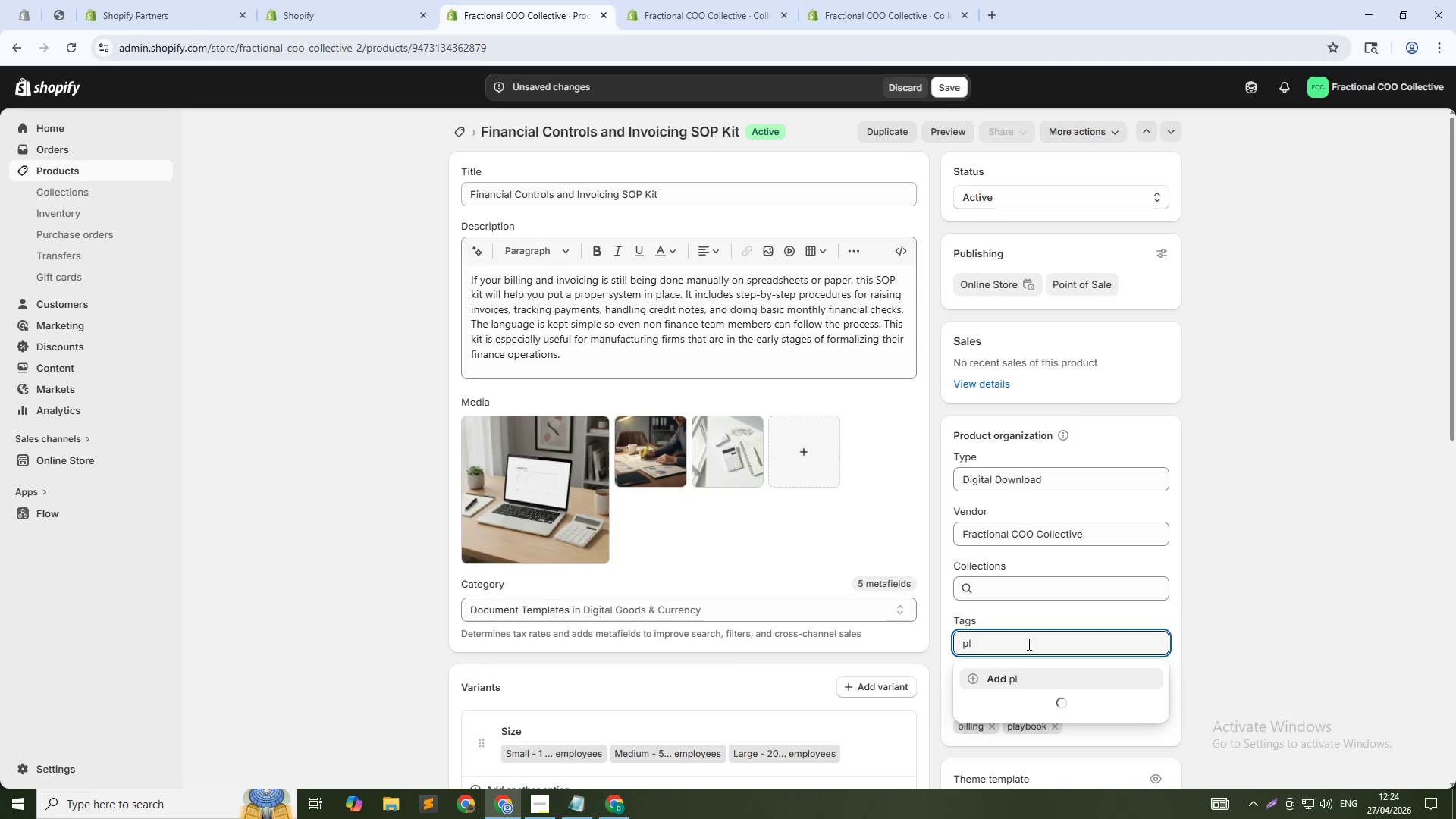 
key(Backspace)
 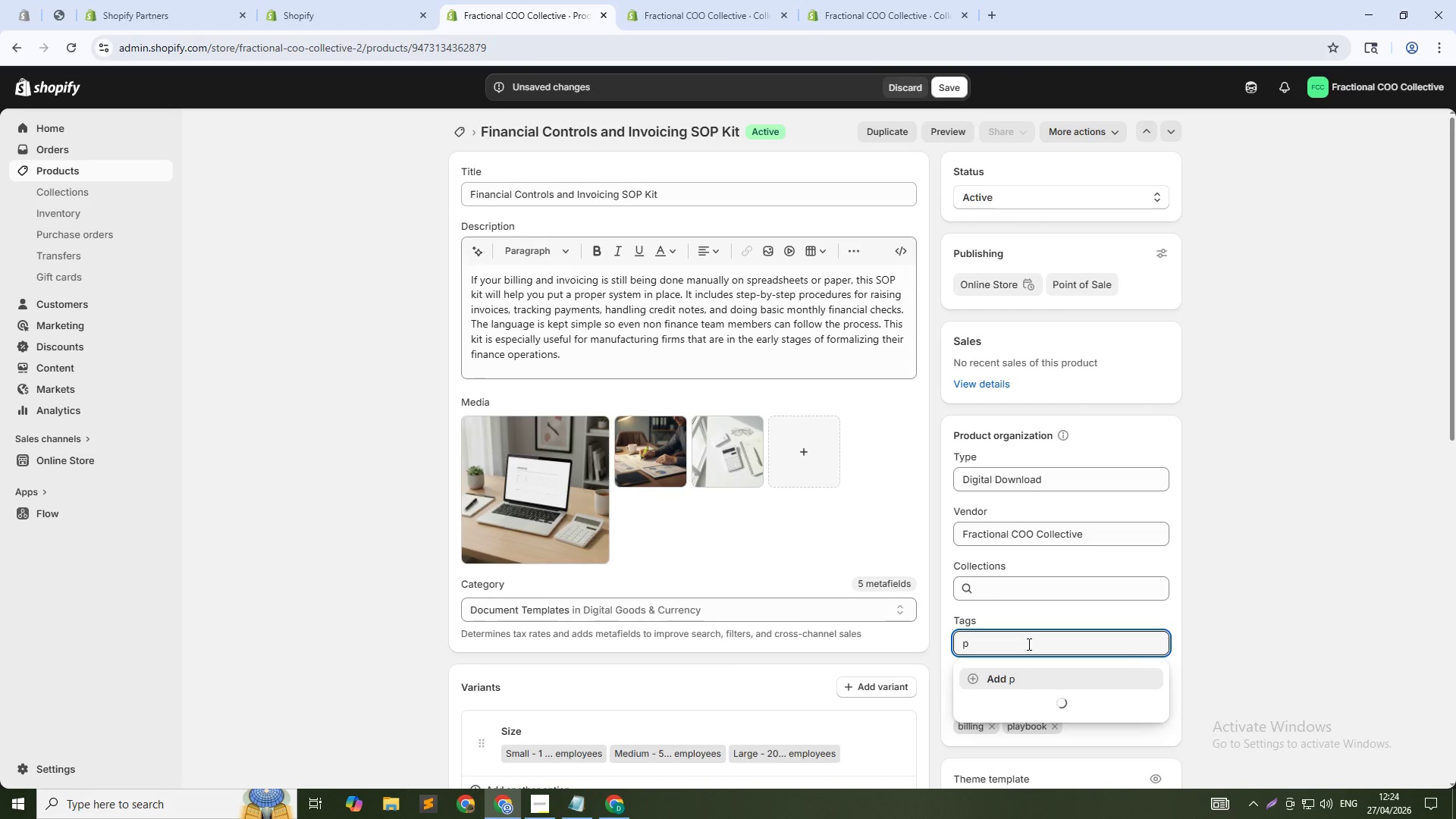 
key(Backspace)
 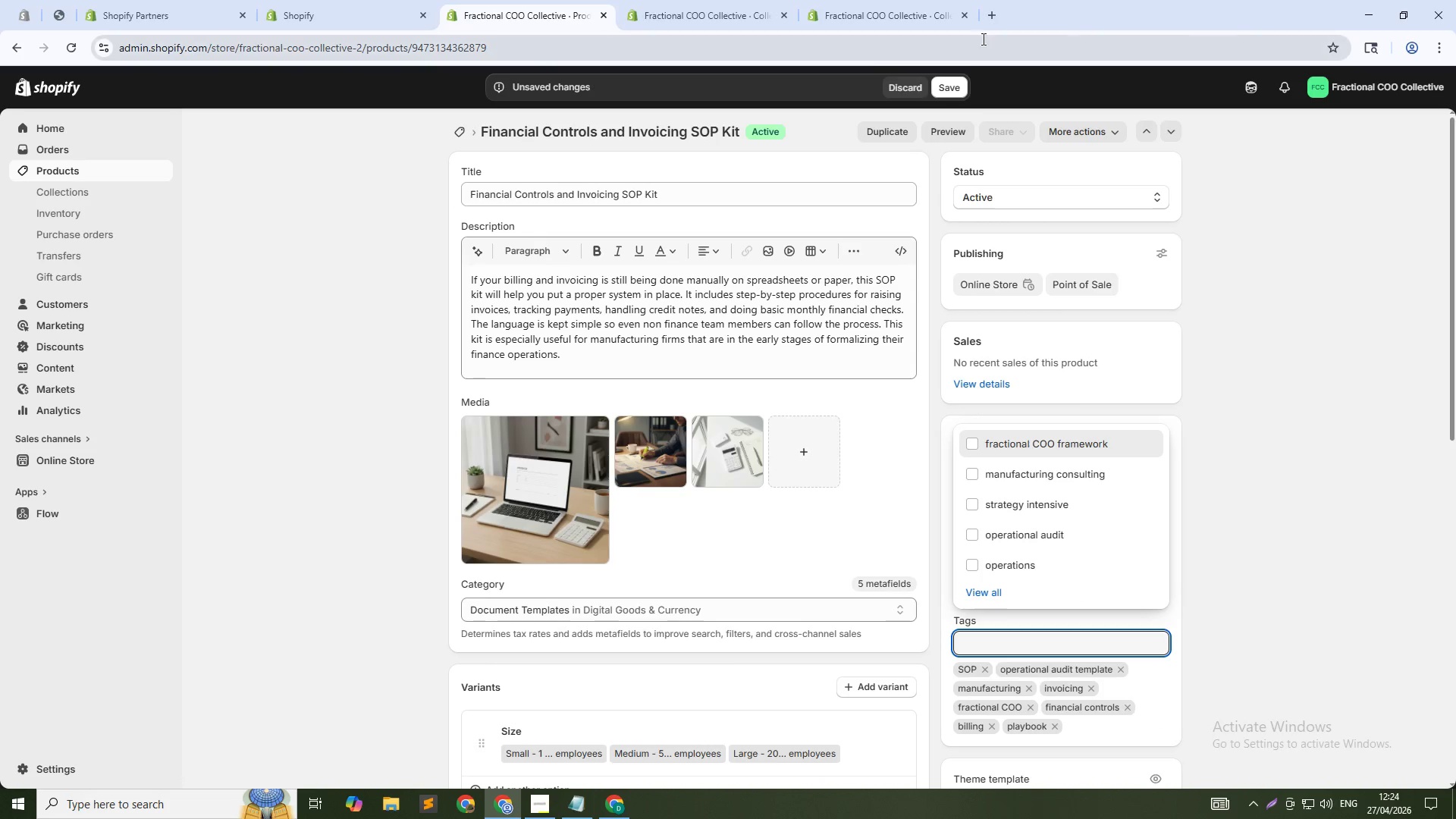 
left_click([955, 86])
 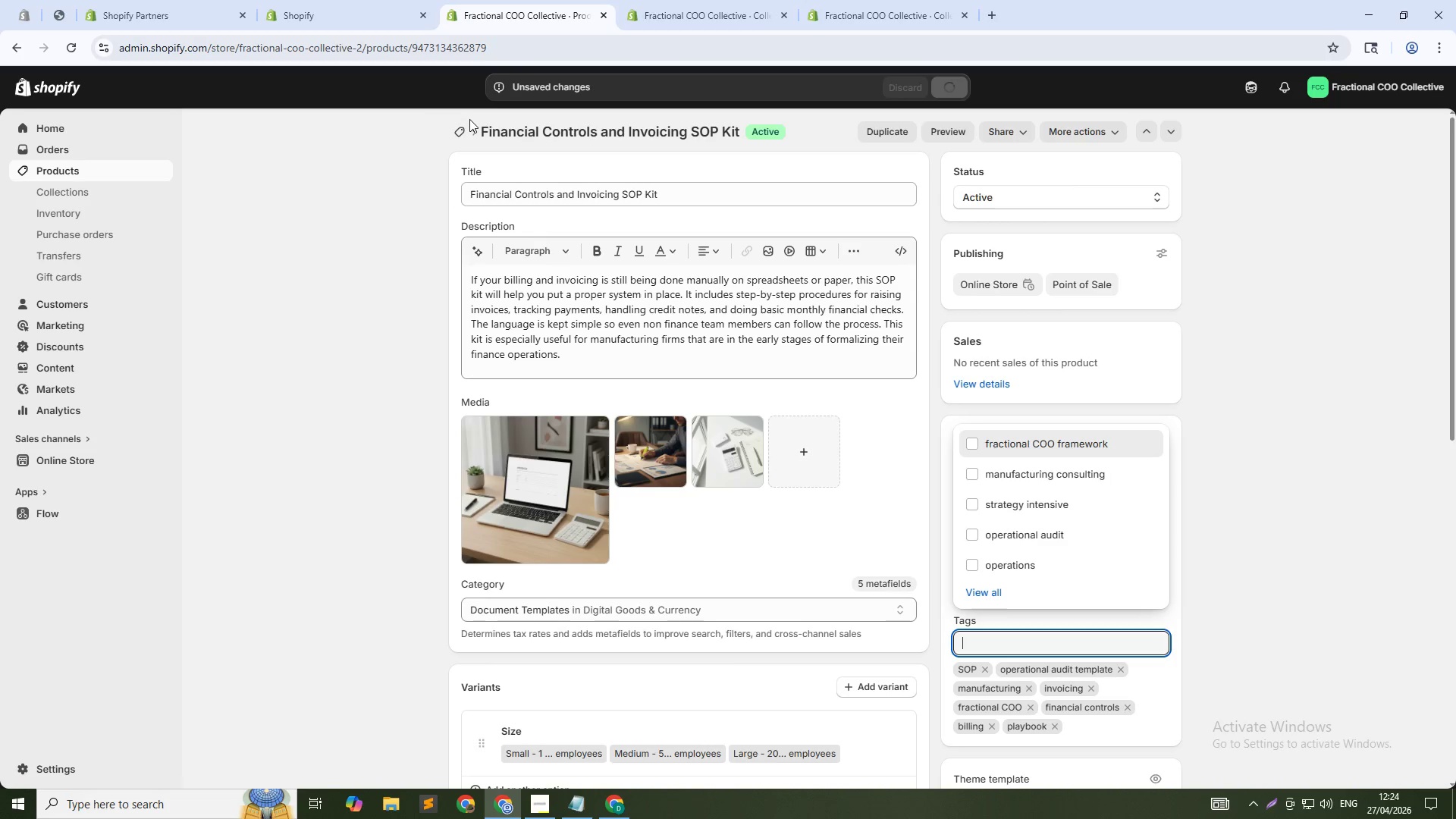 
wait(6.3)
 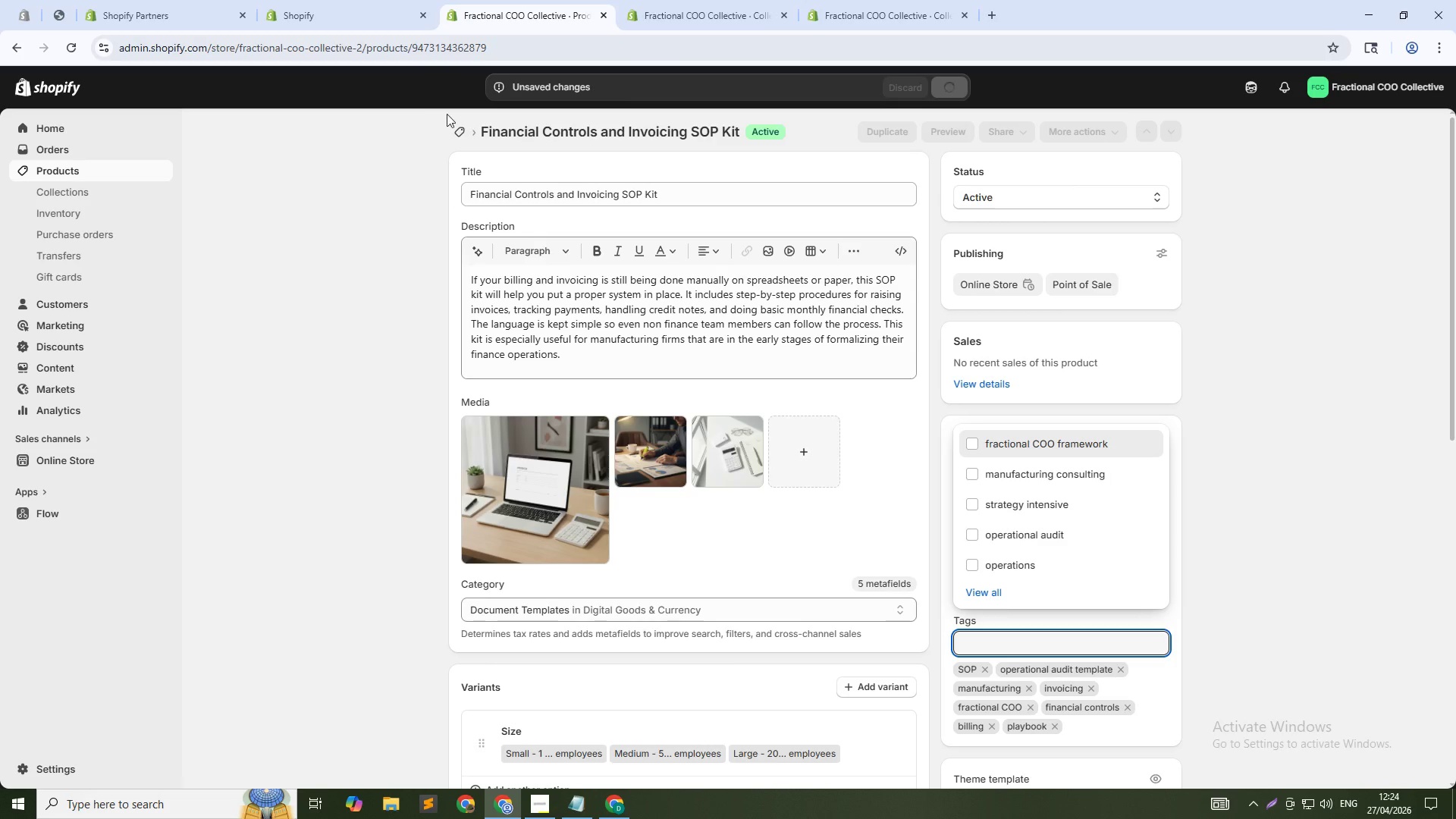 
left_click([457, 132])
 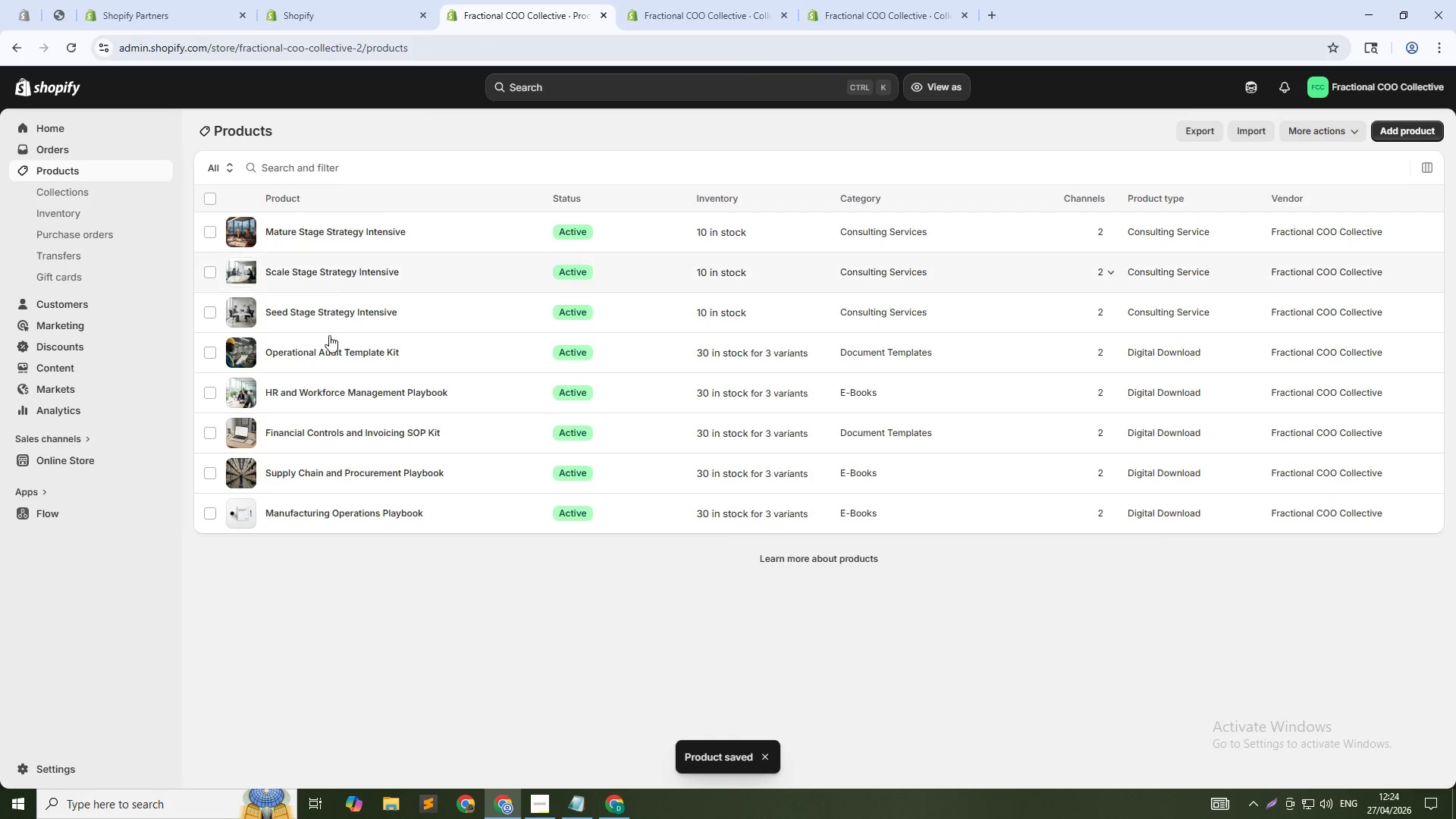 
left_click([337, 394])
 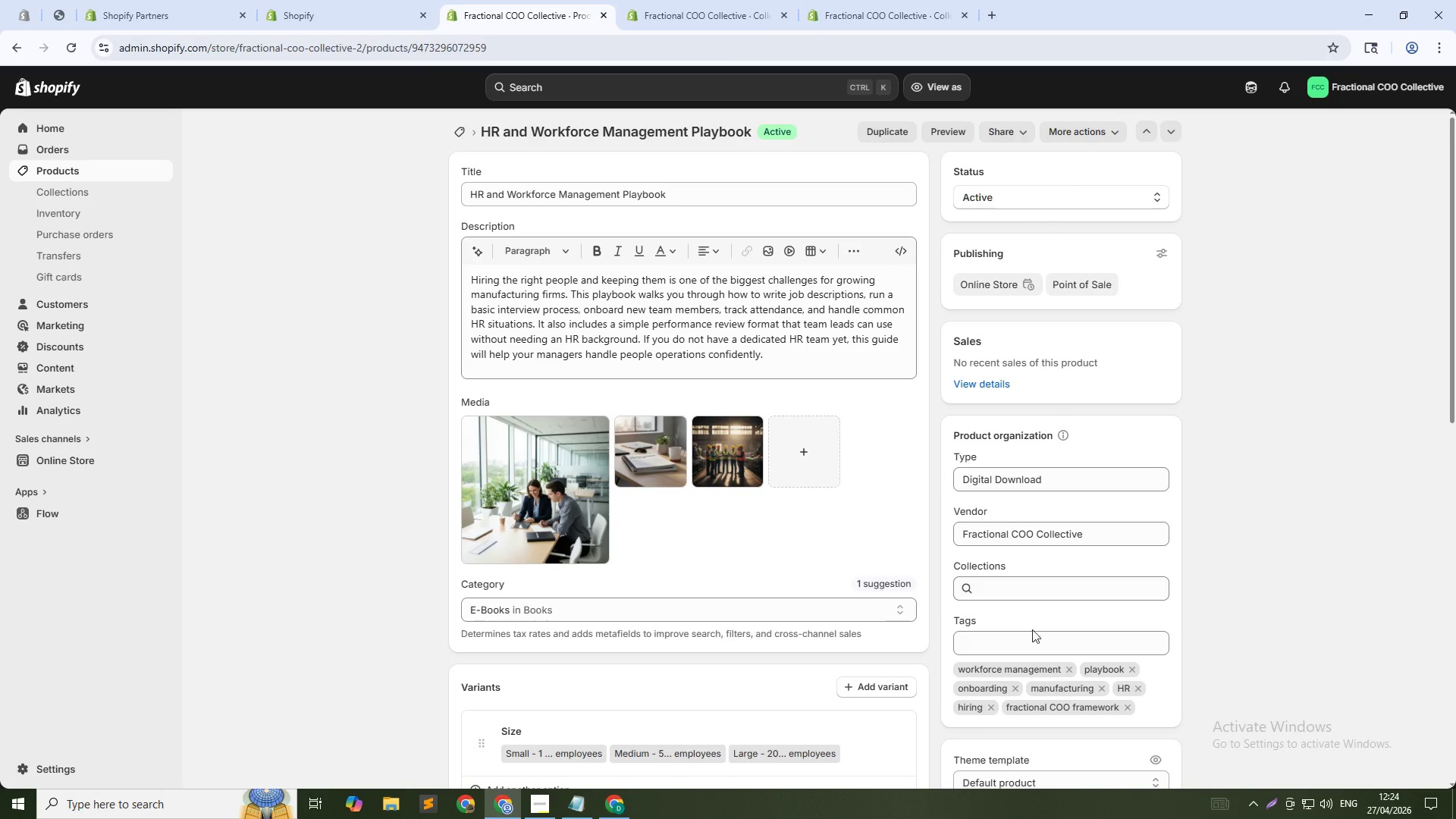 
wait(6.09)
 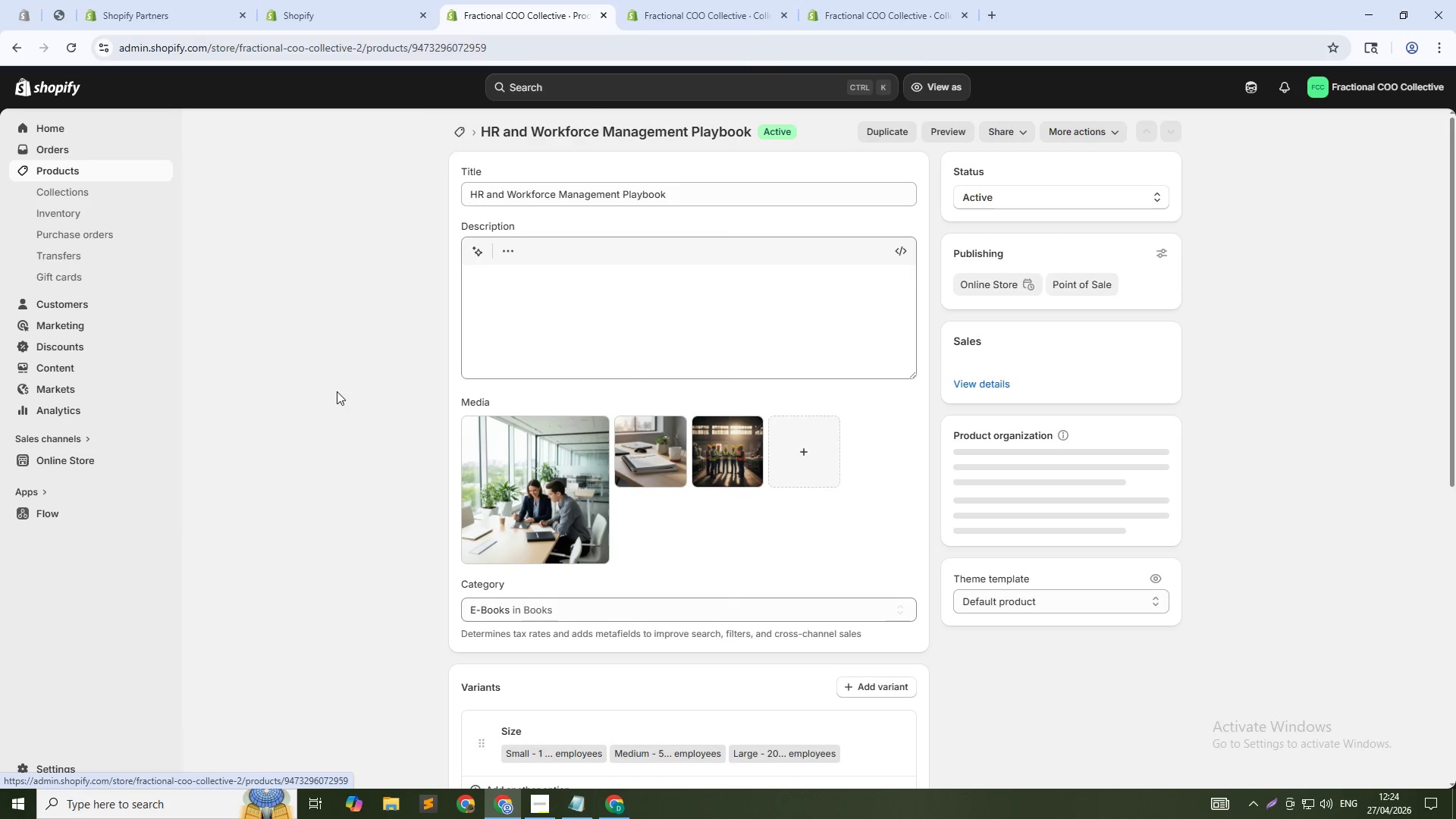 
left_click([464, 131])
 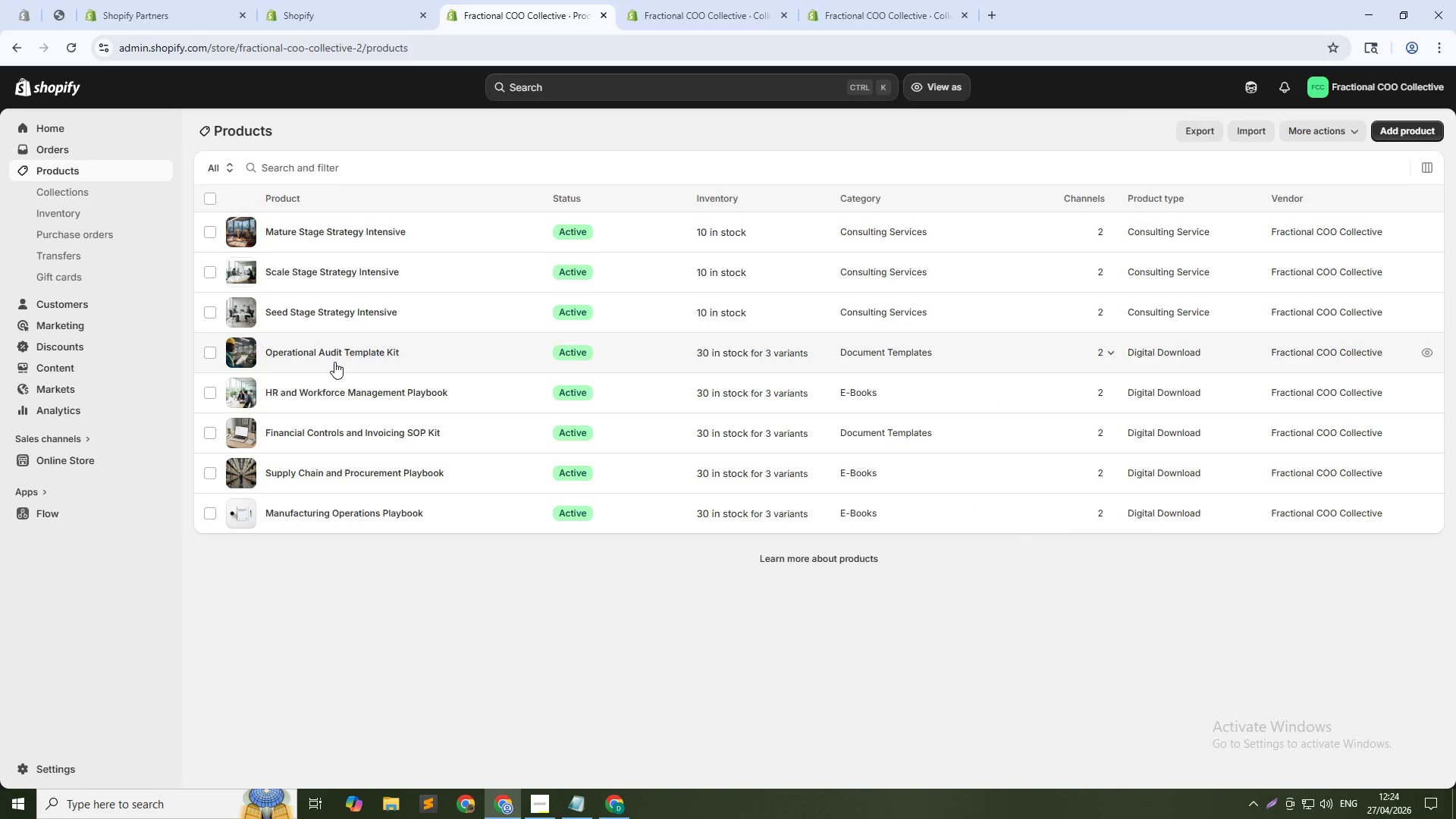 
left_click([352, 348])
 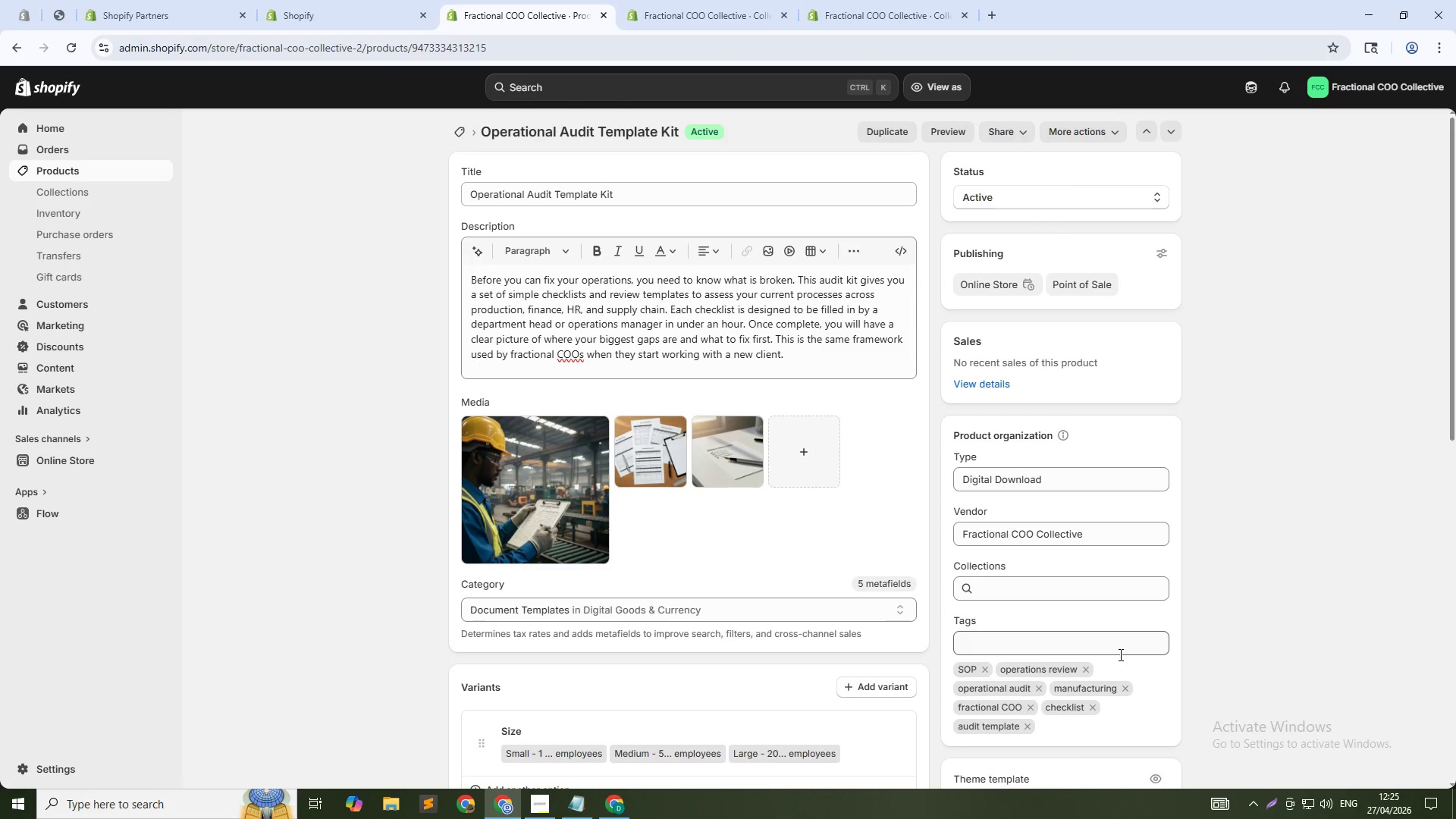 
wait(5.5)
 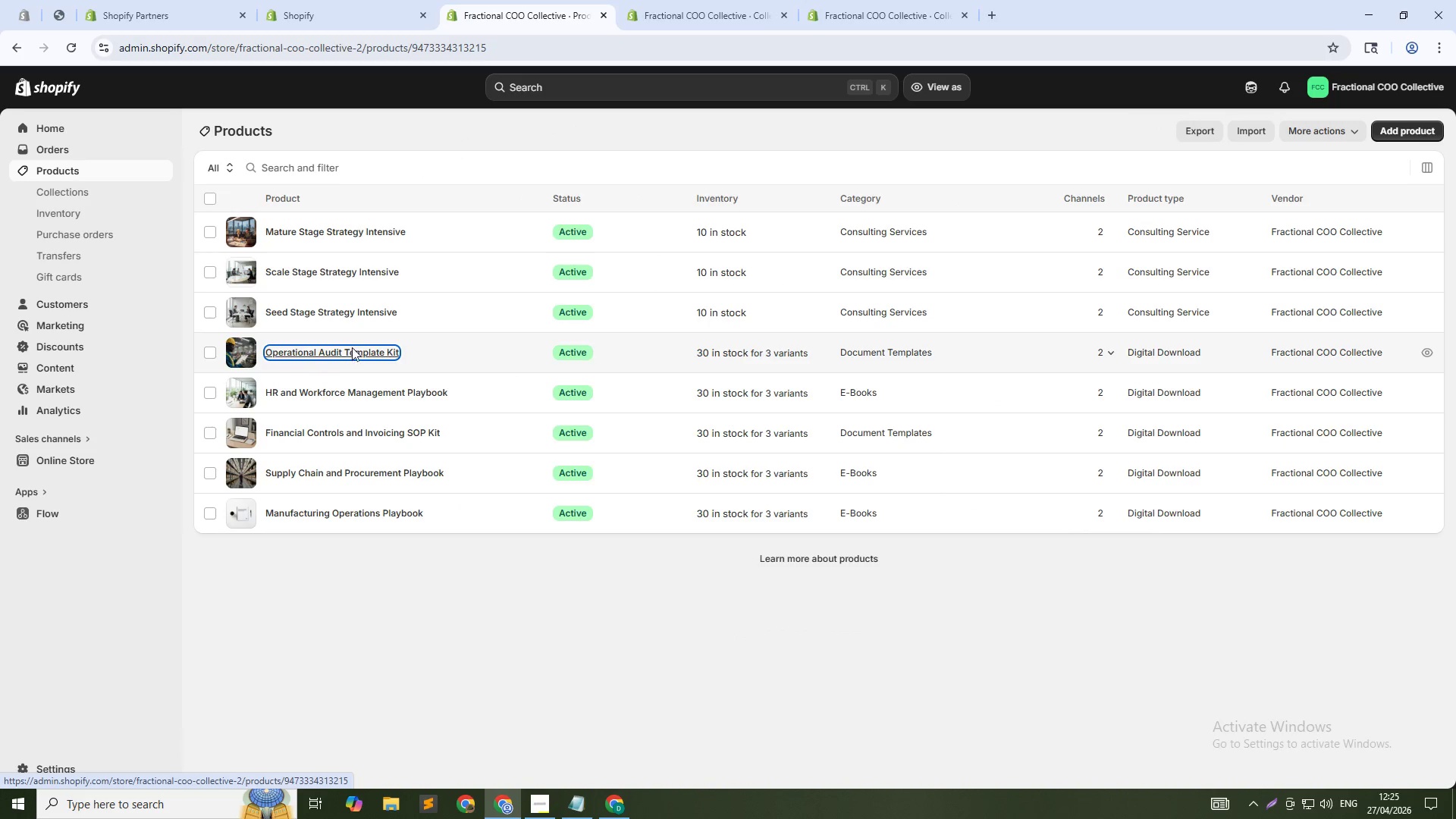 
left_click([1103, 639])
 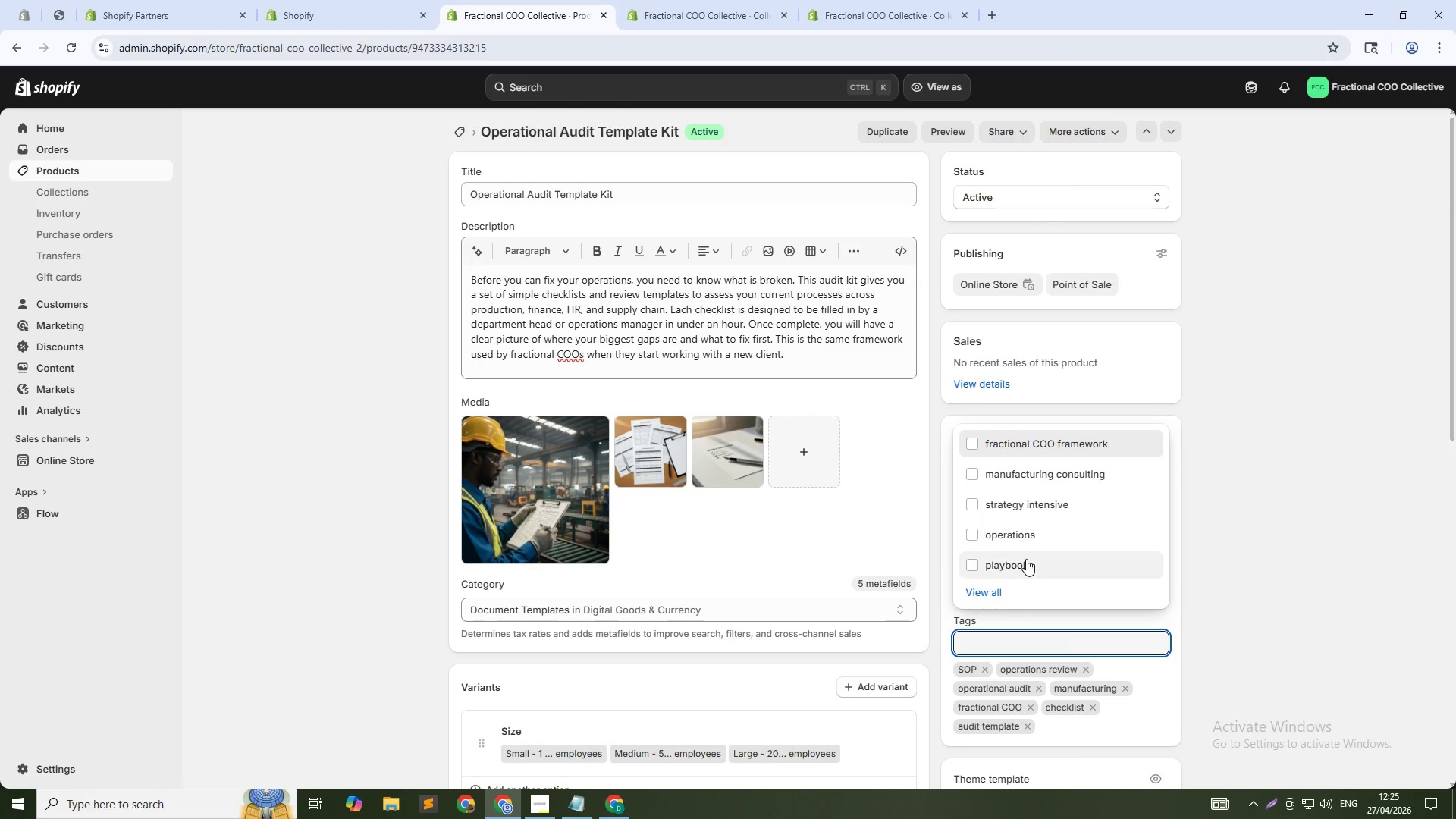 
left_click([1023, 559])
 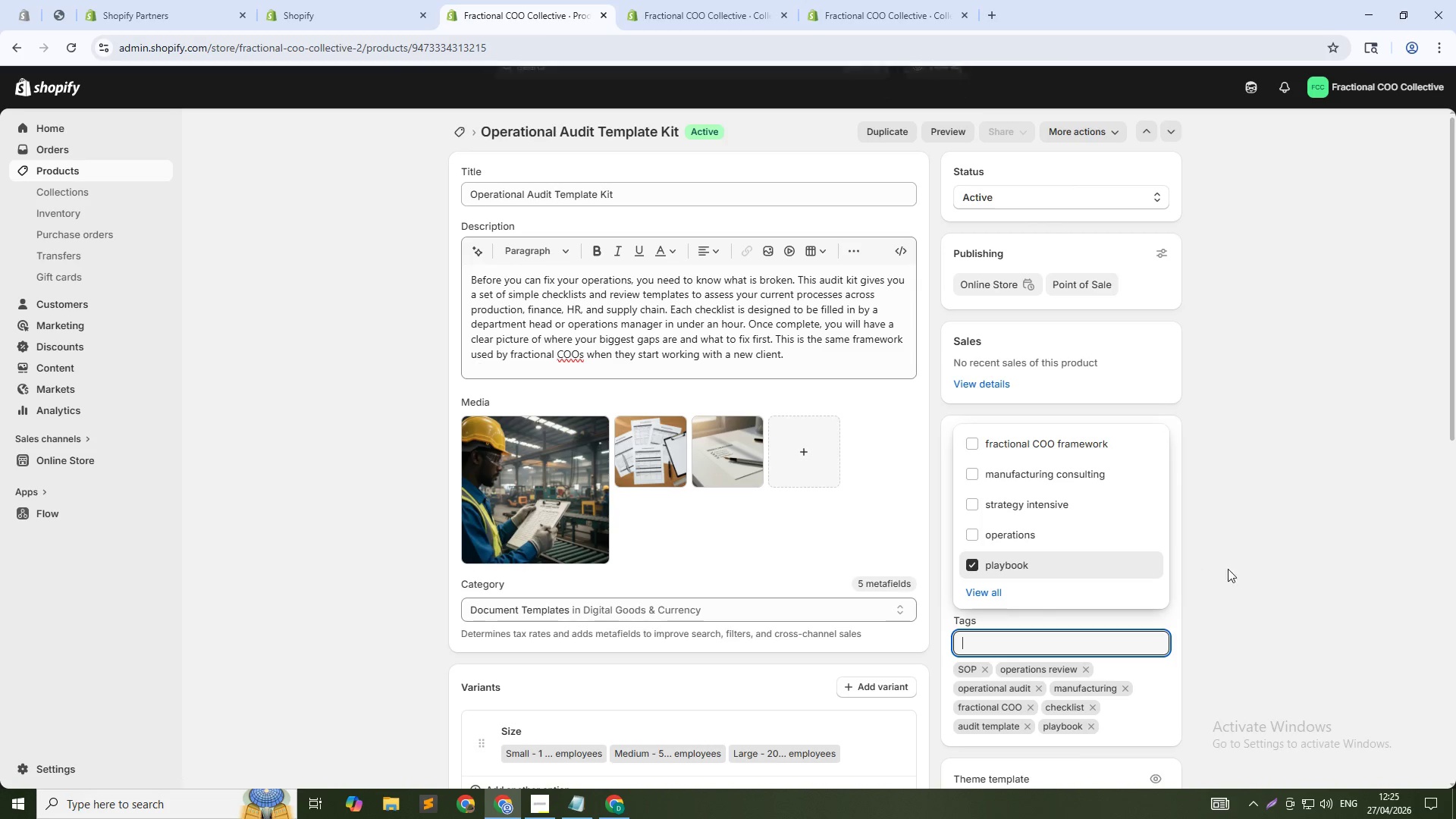 
left_click([1246, 565])
 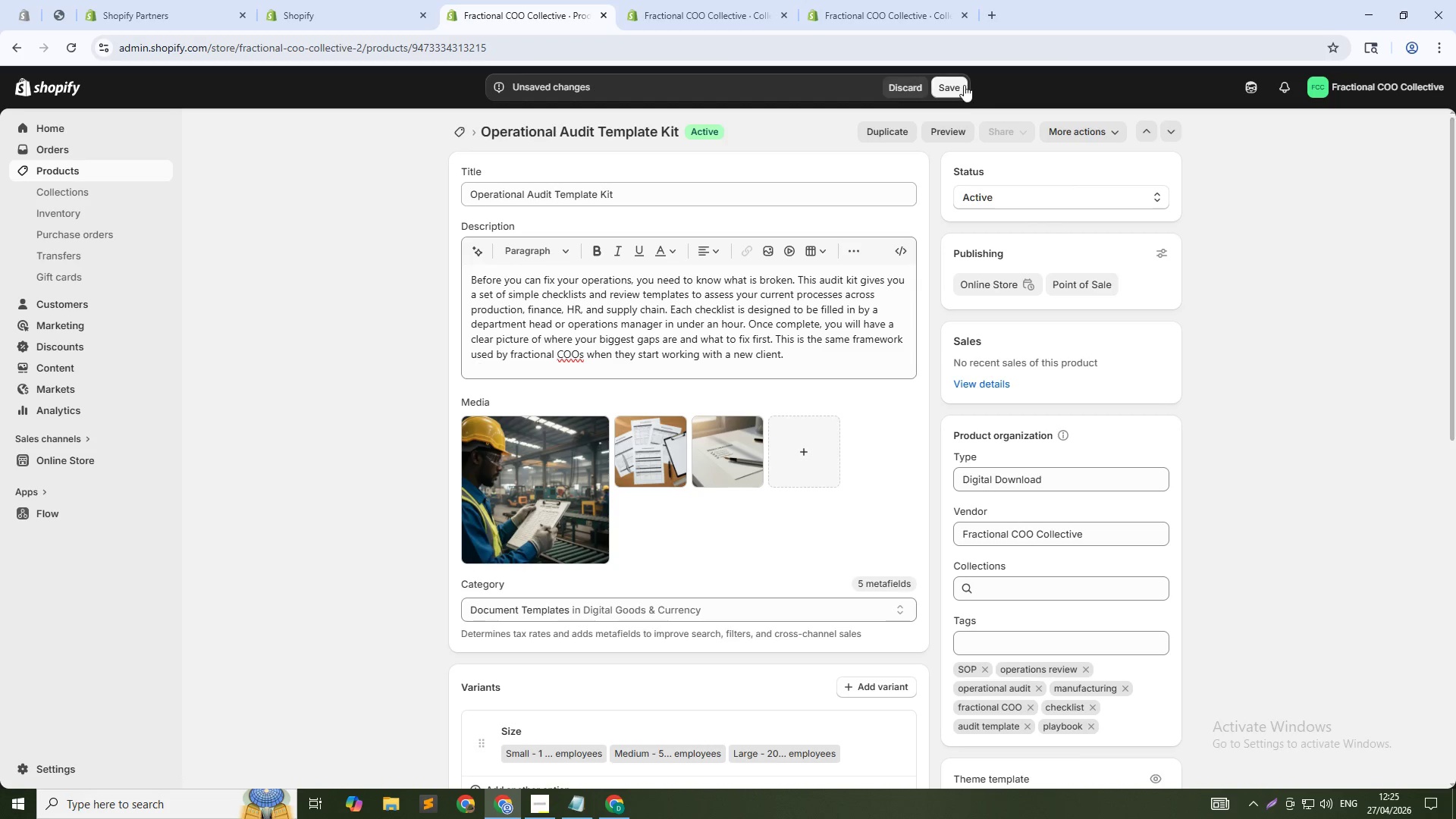 
left_click([949, 80])
 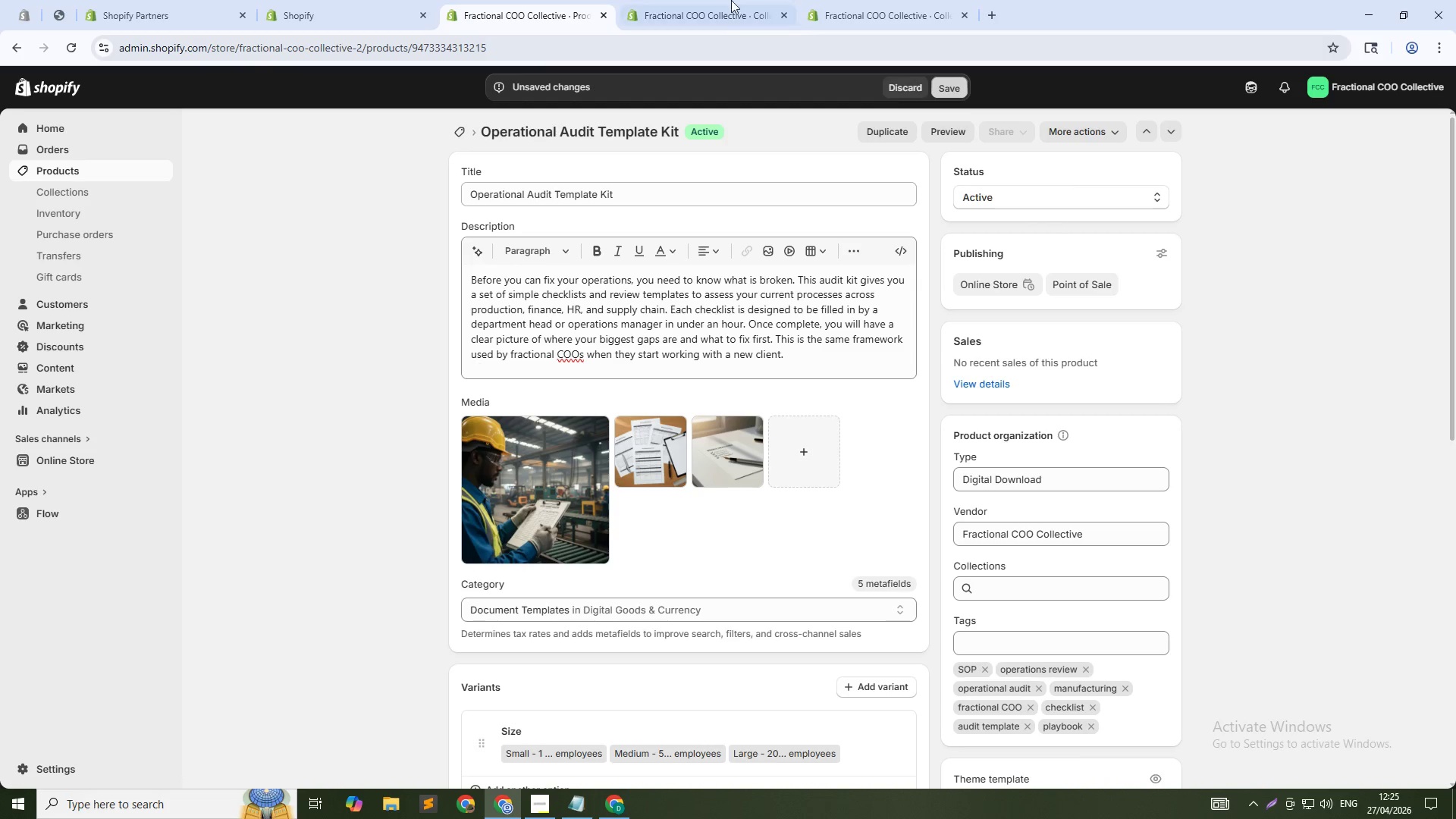 
mouse_move([652, 9])
 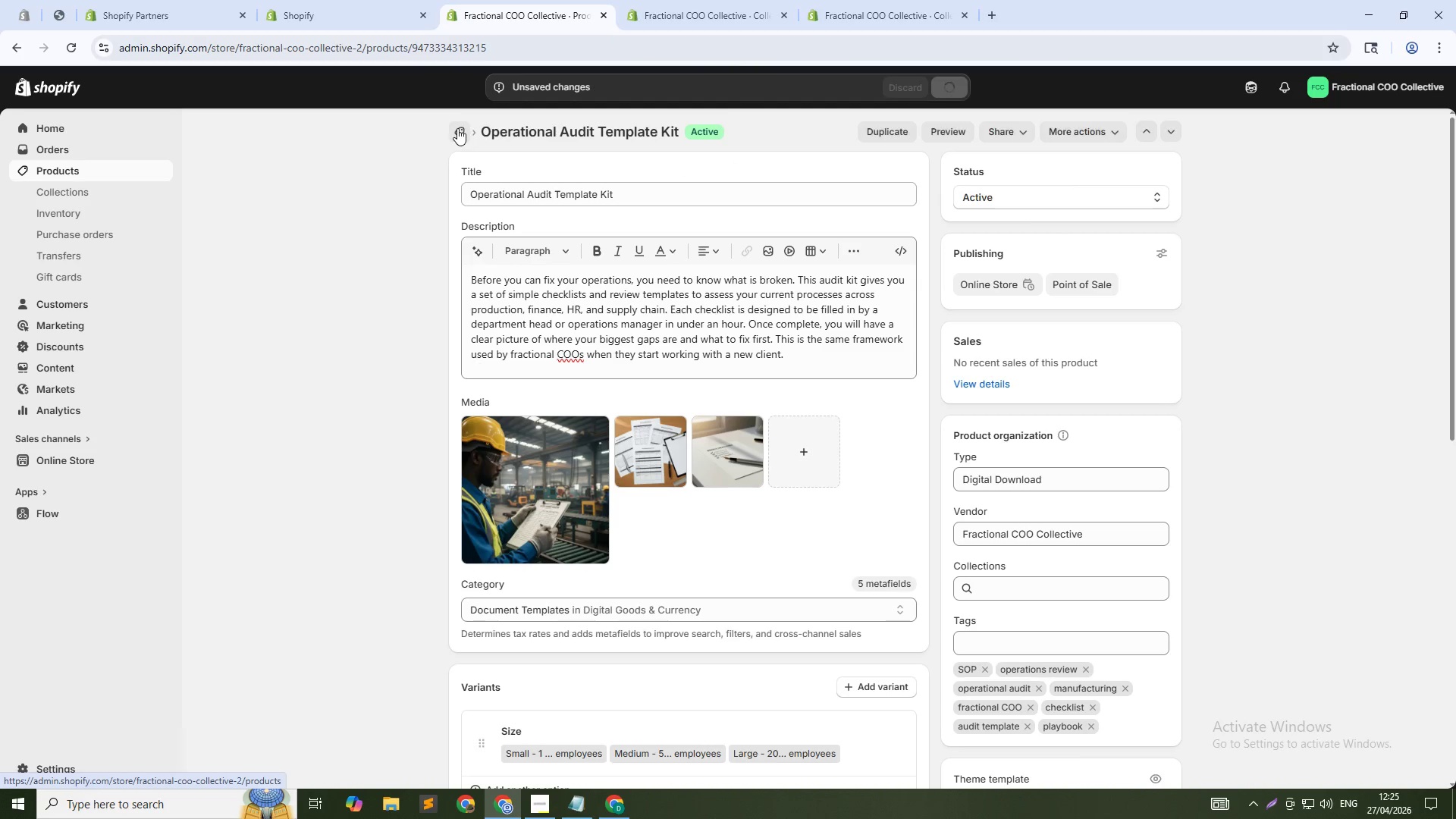 
left_click([457, 128])
 